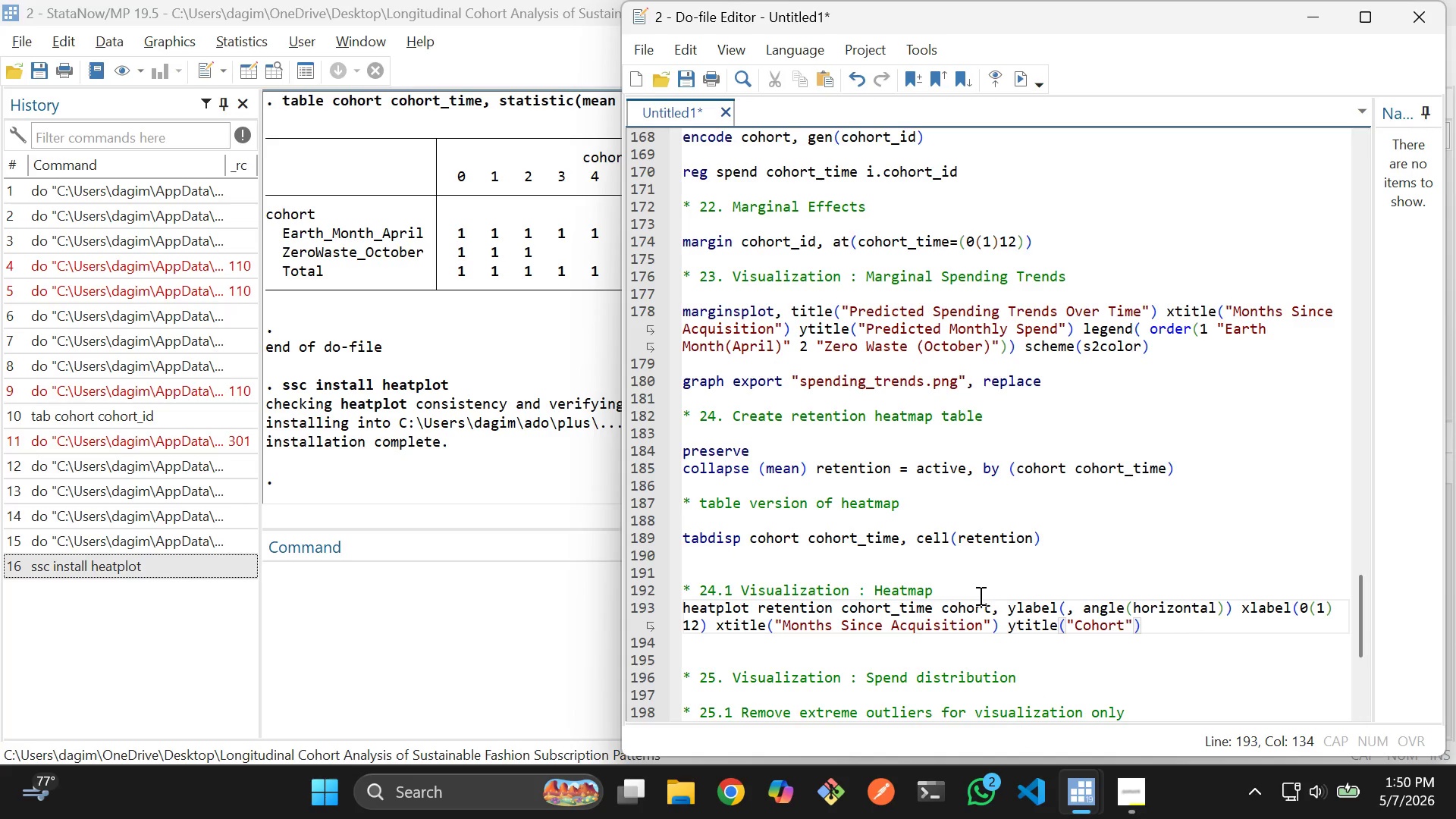 
type( color(hcl blues)
 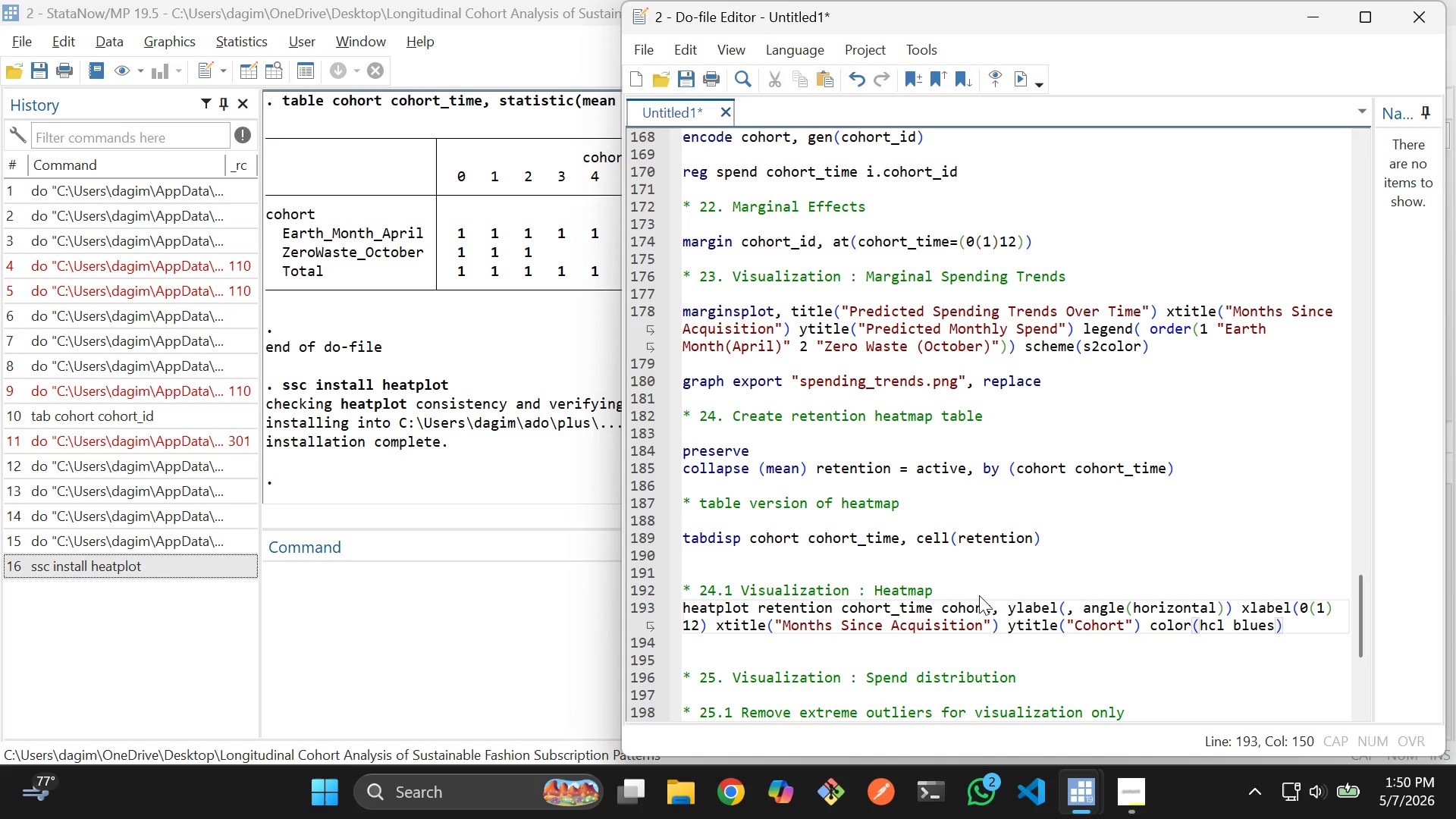 
key(ArrowRight)
 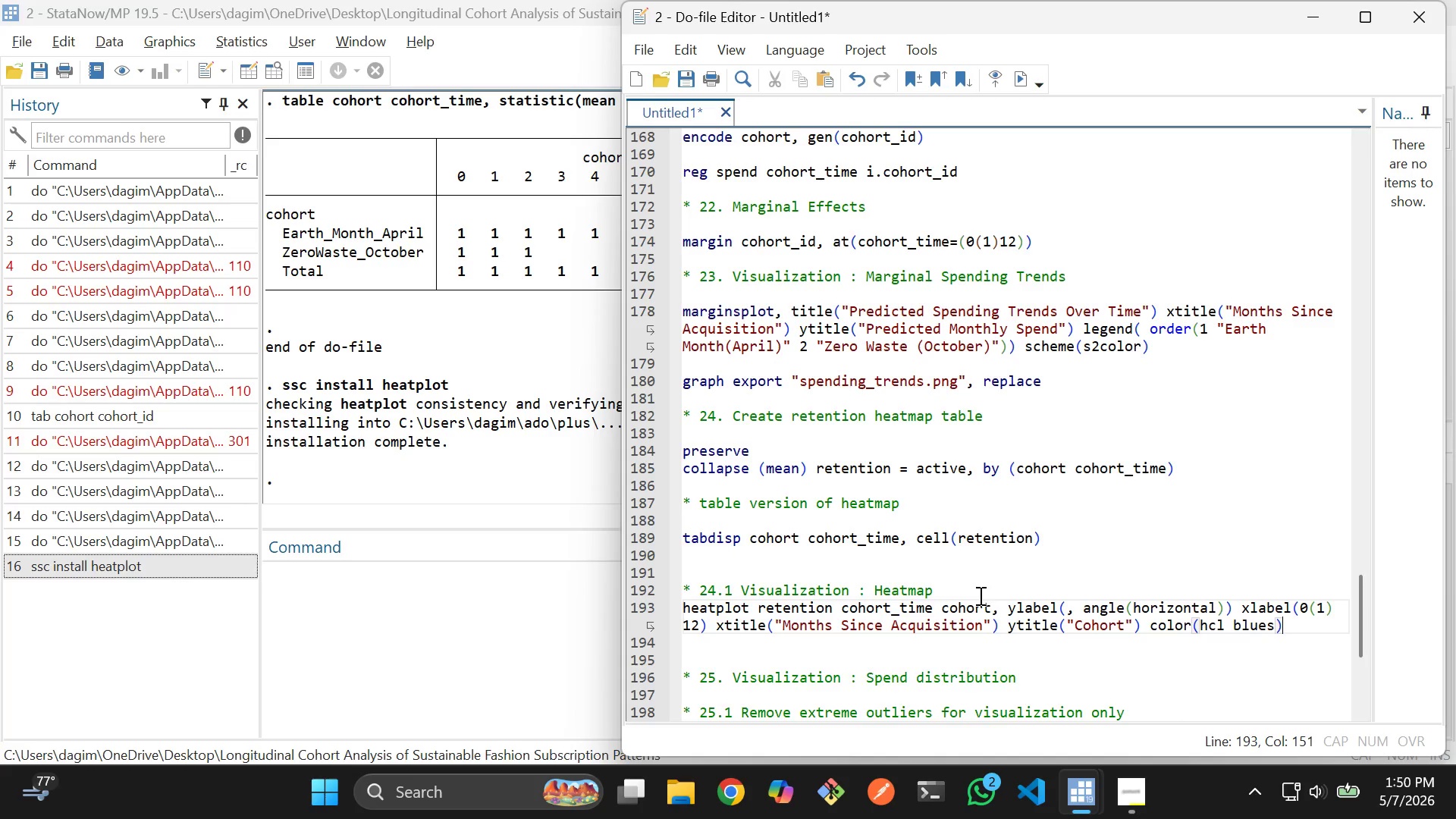 
key(Enter)
 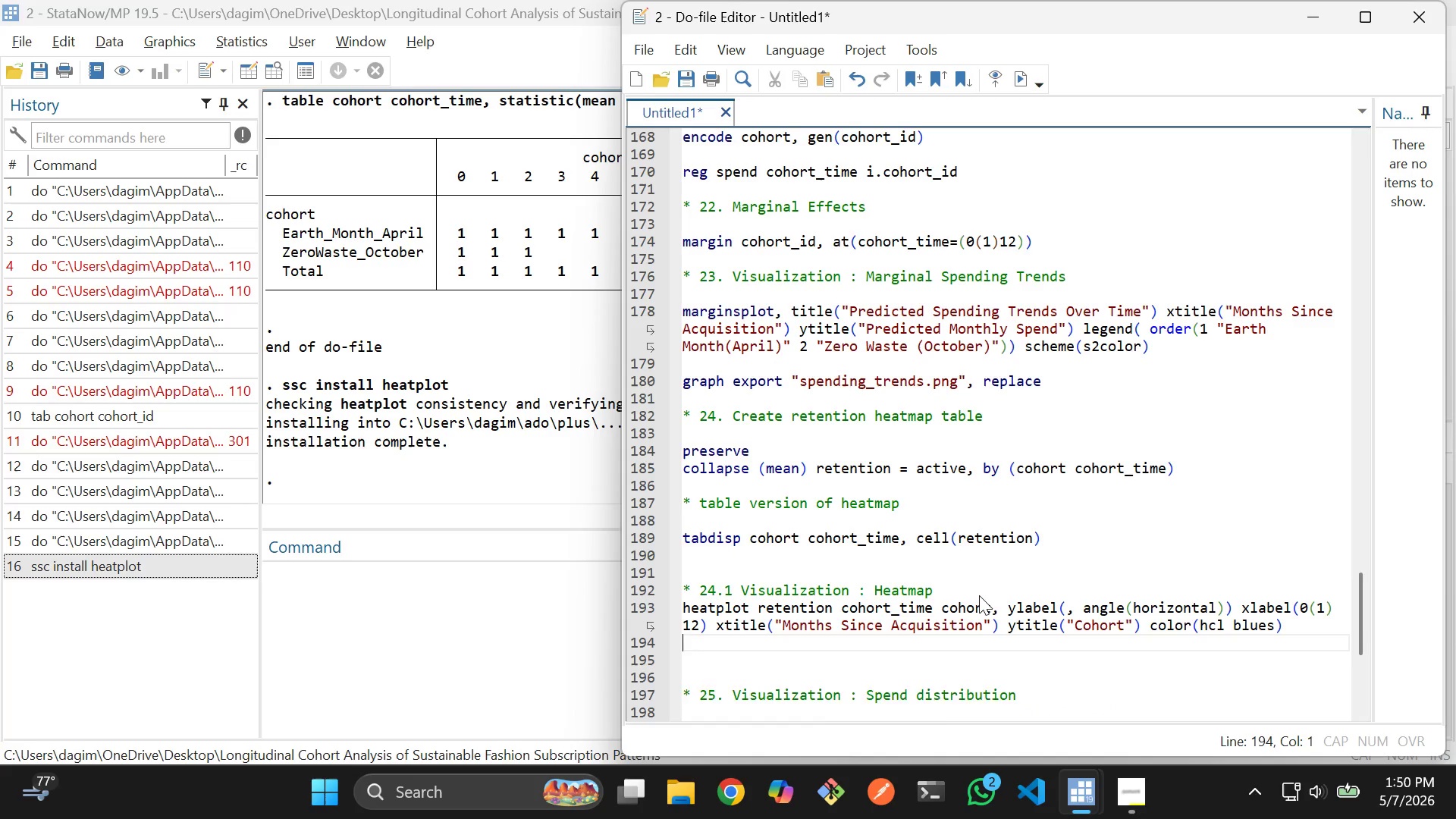 
key(Enter)
 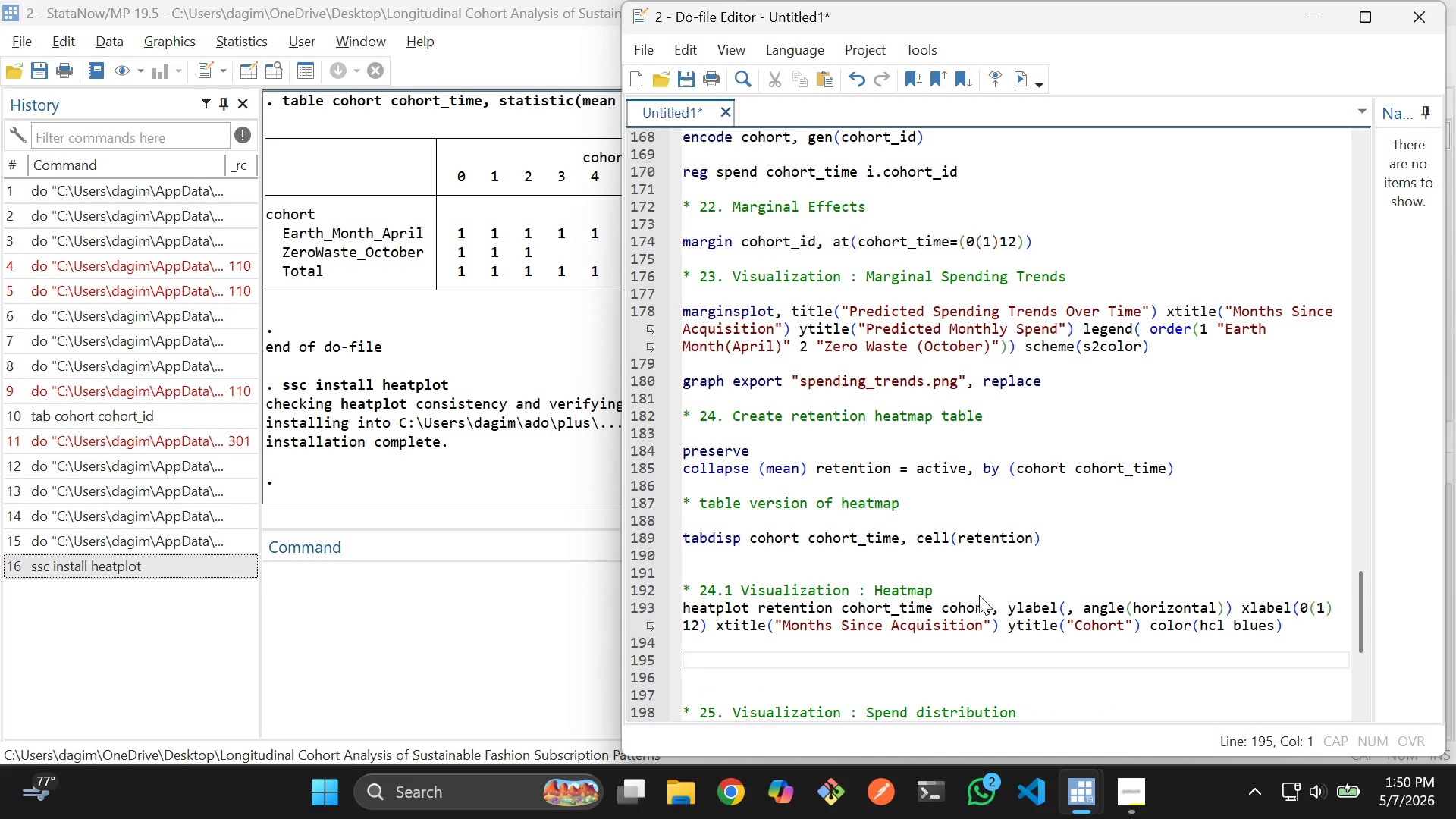 
type(grao)
key(Backspace)
type(ph export )
 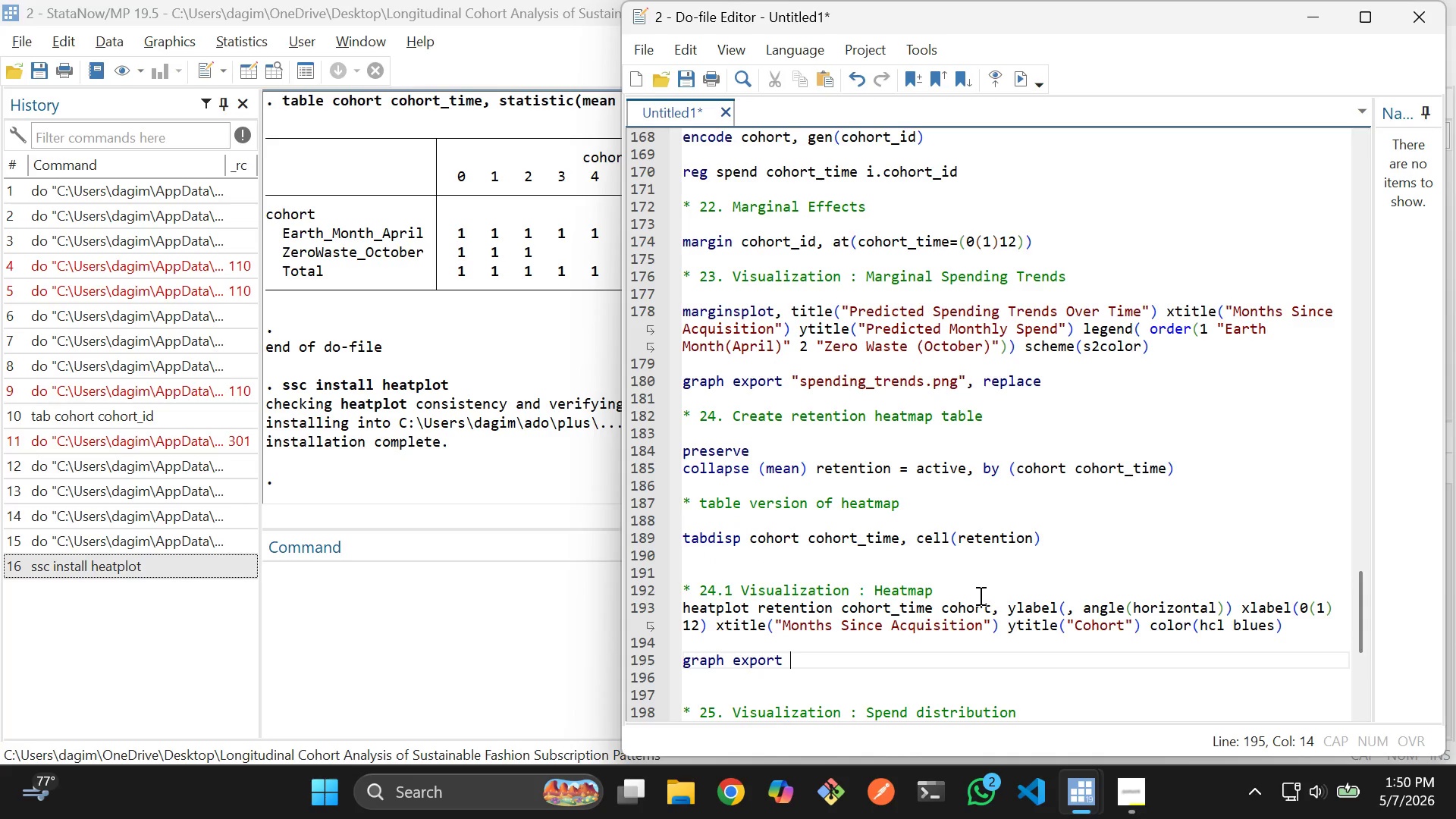 
type("retention)
 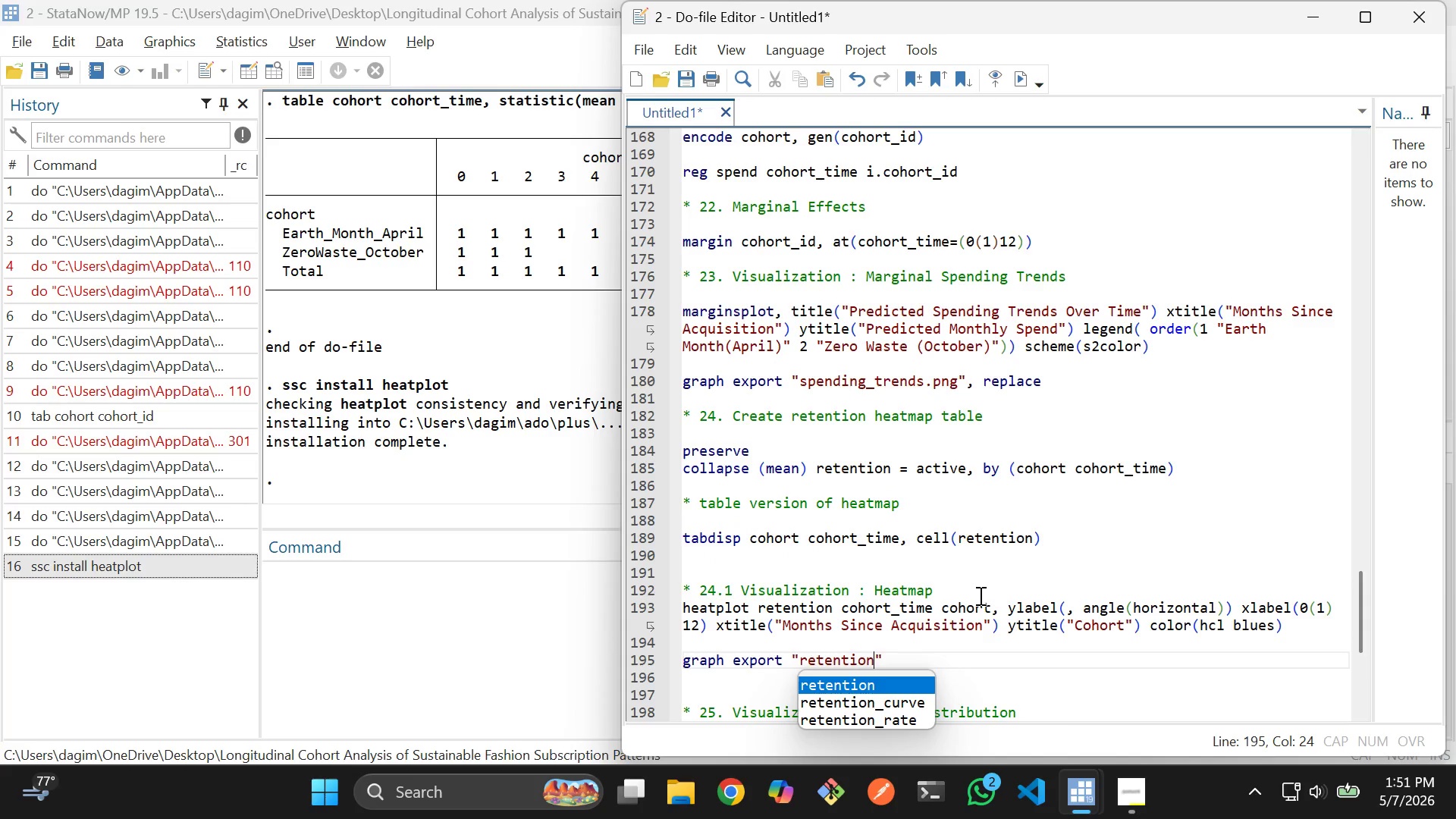 
type(_heatmap.png)
 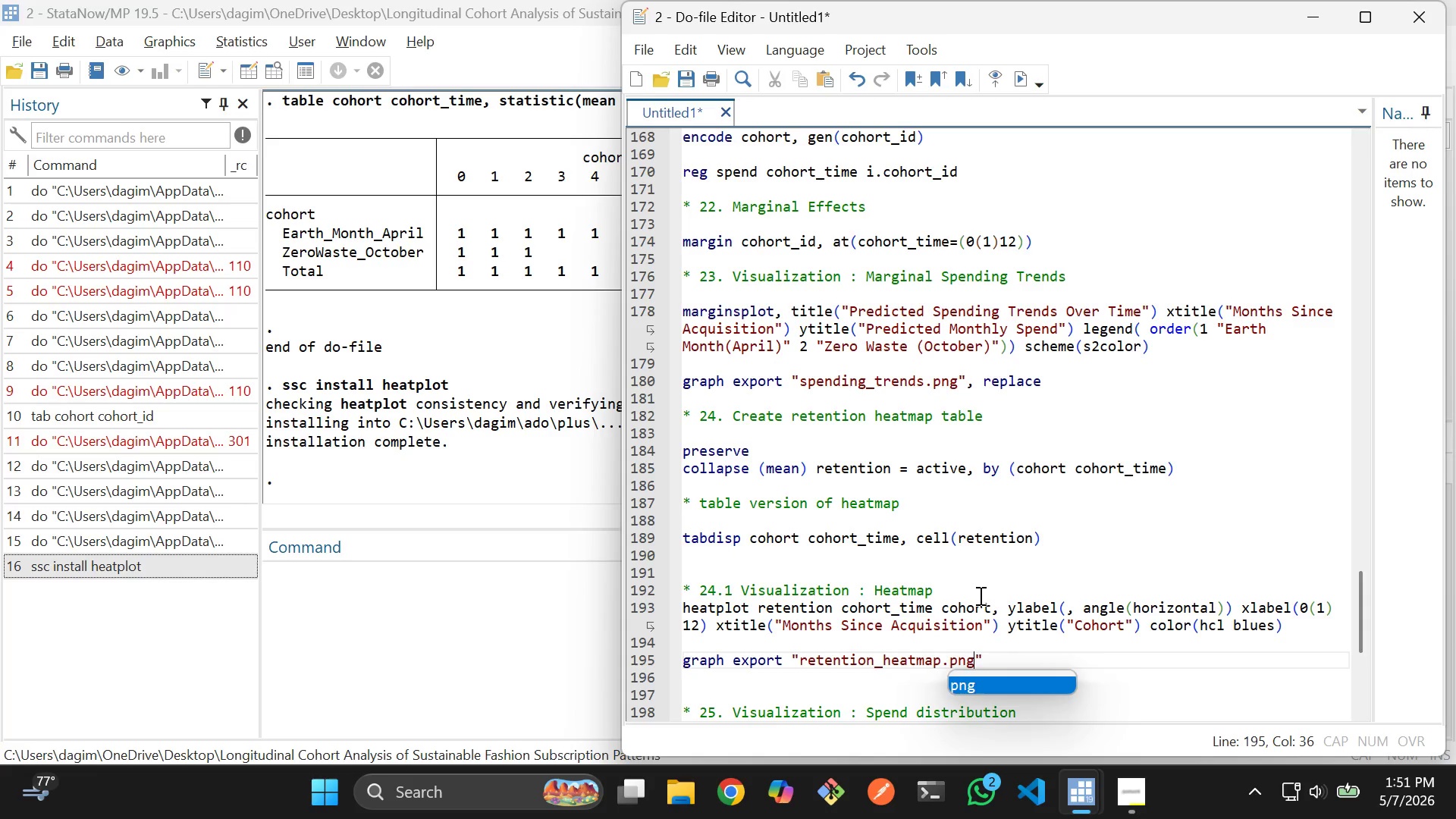 
key(ArrowRight)
 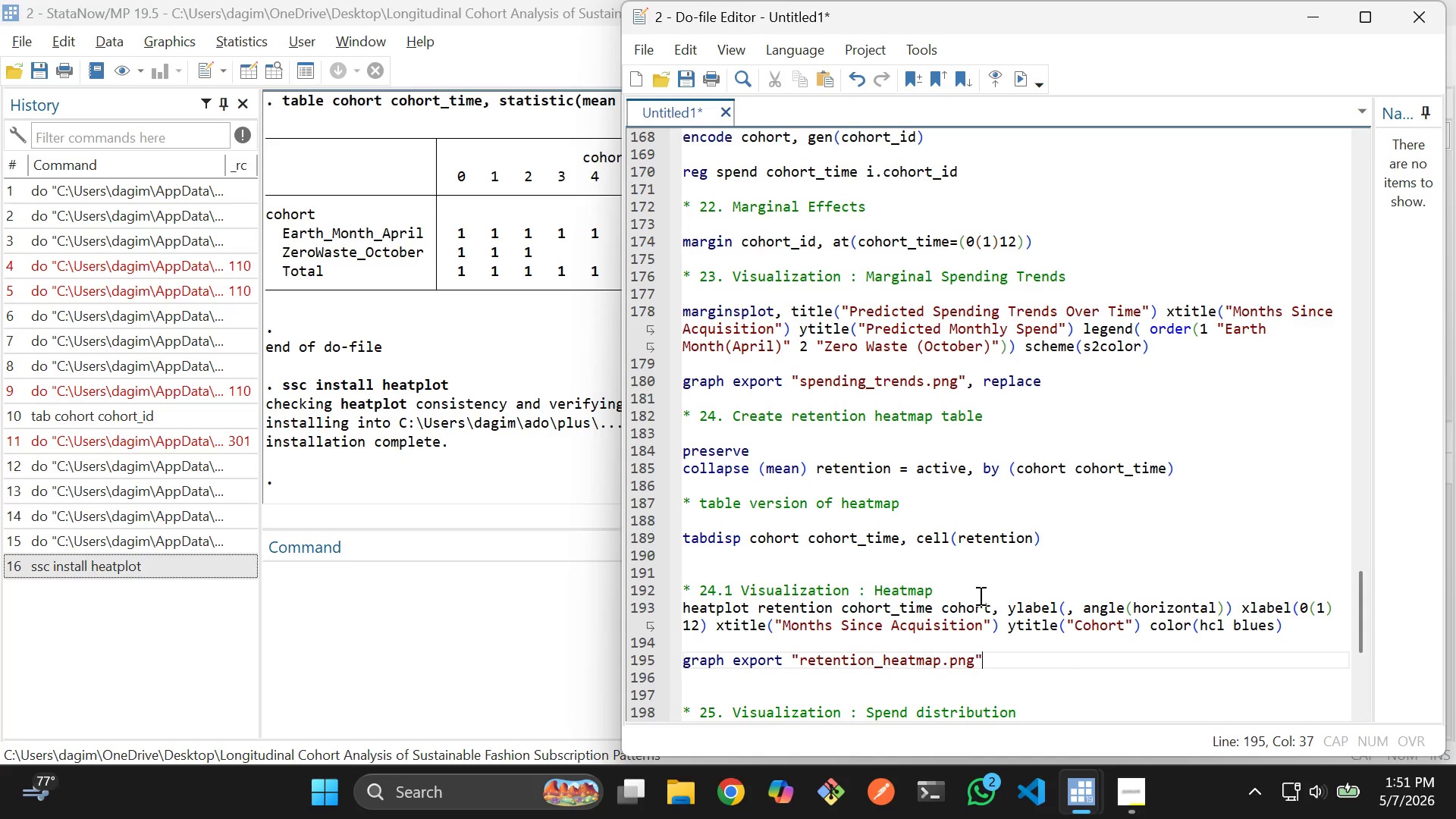 
type(, repa)
key(Backspace)
type(lace)
 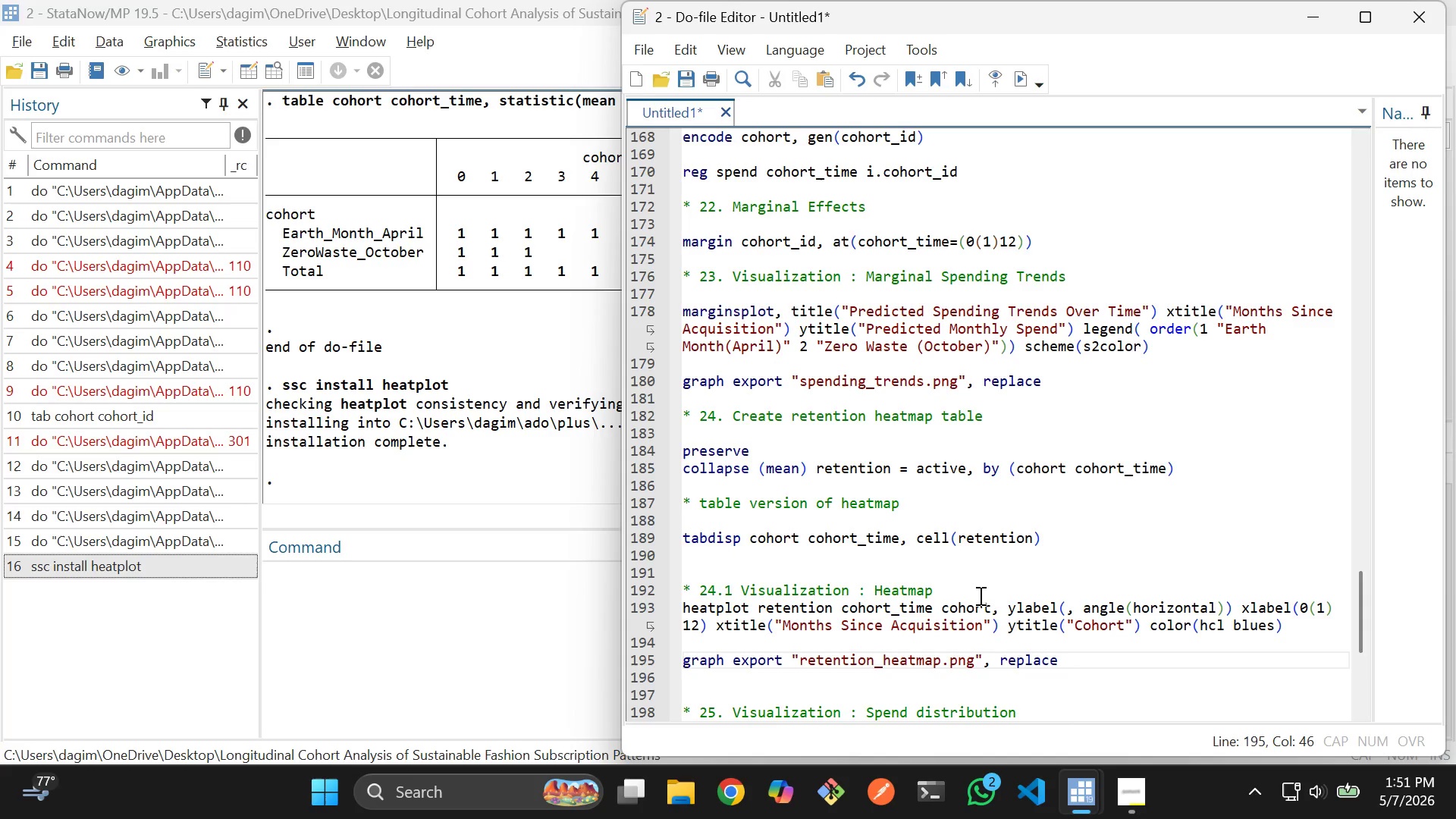 
left_click([979, 595])
 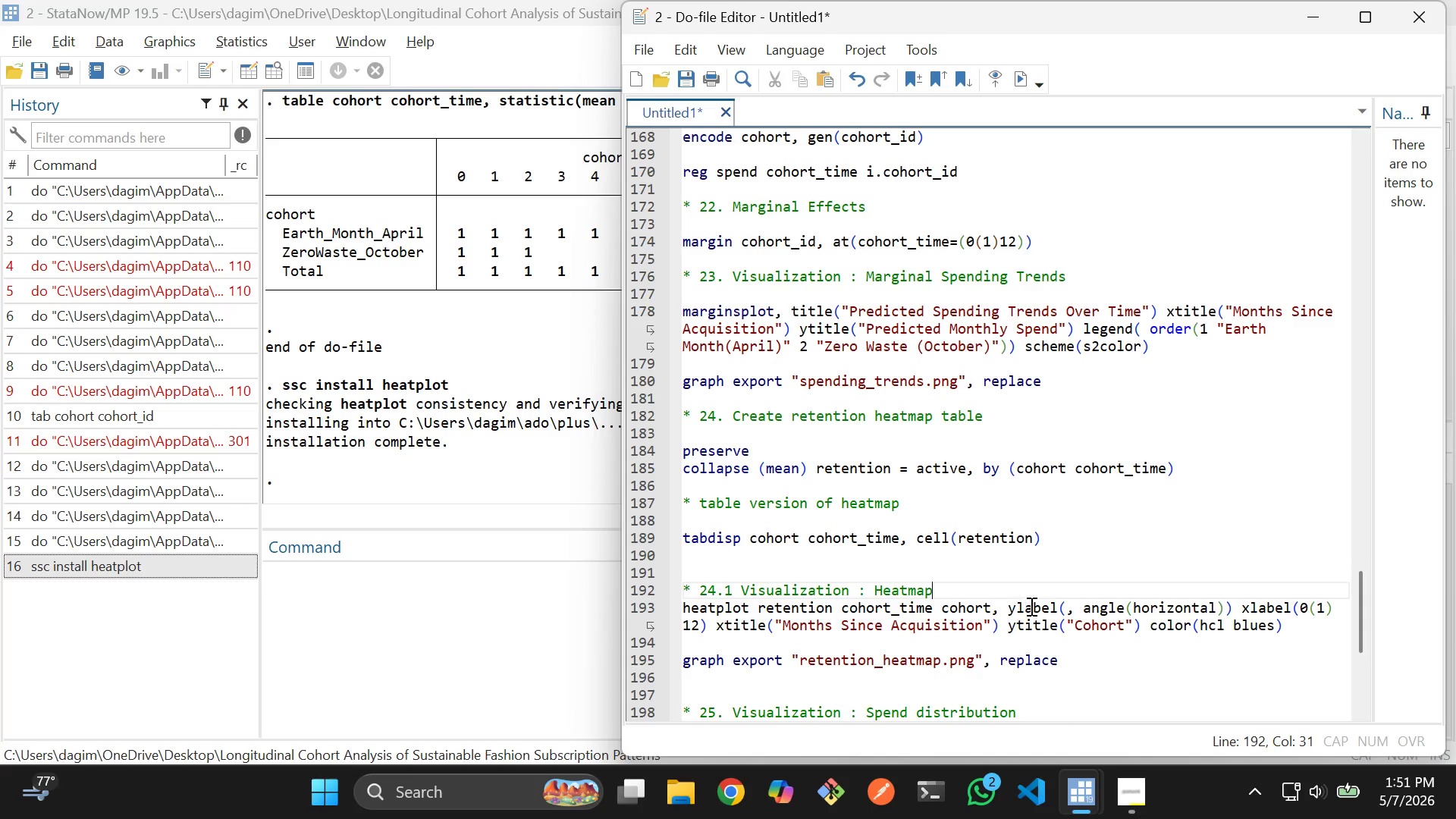 
left_click([1035, 613])
 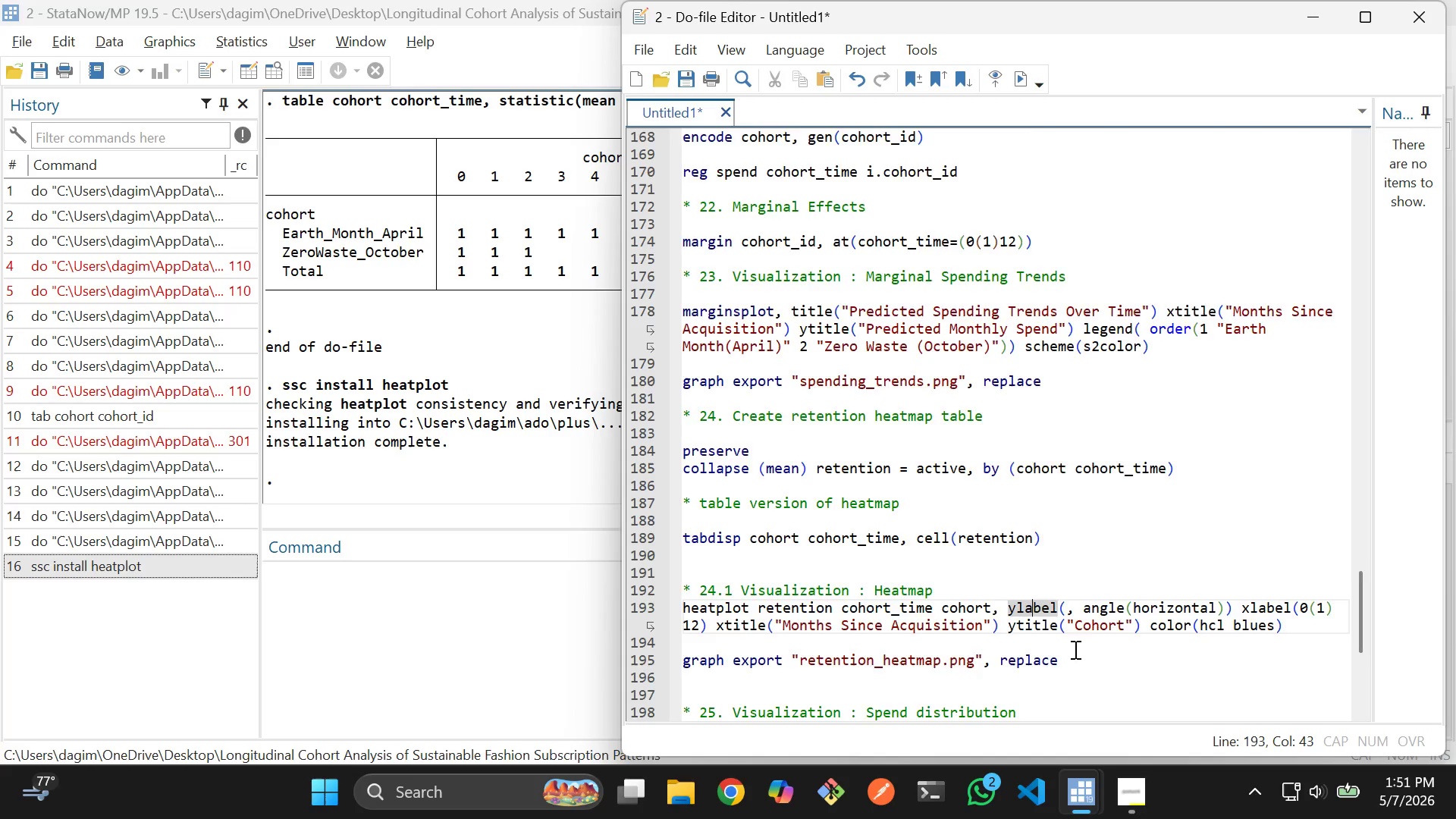 
scroll: coordinate [1075, 652], scroll_direction: down, amount: 1.0
 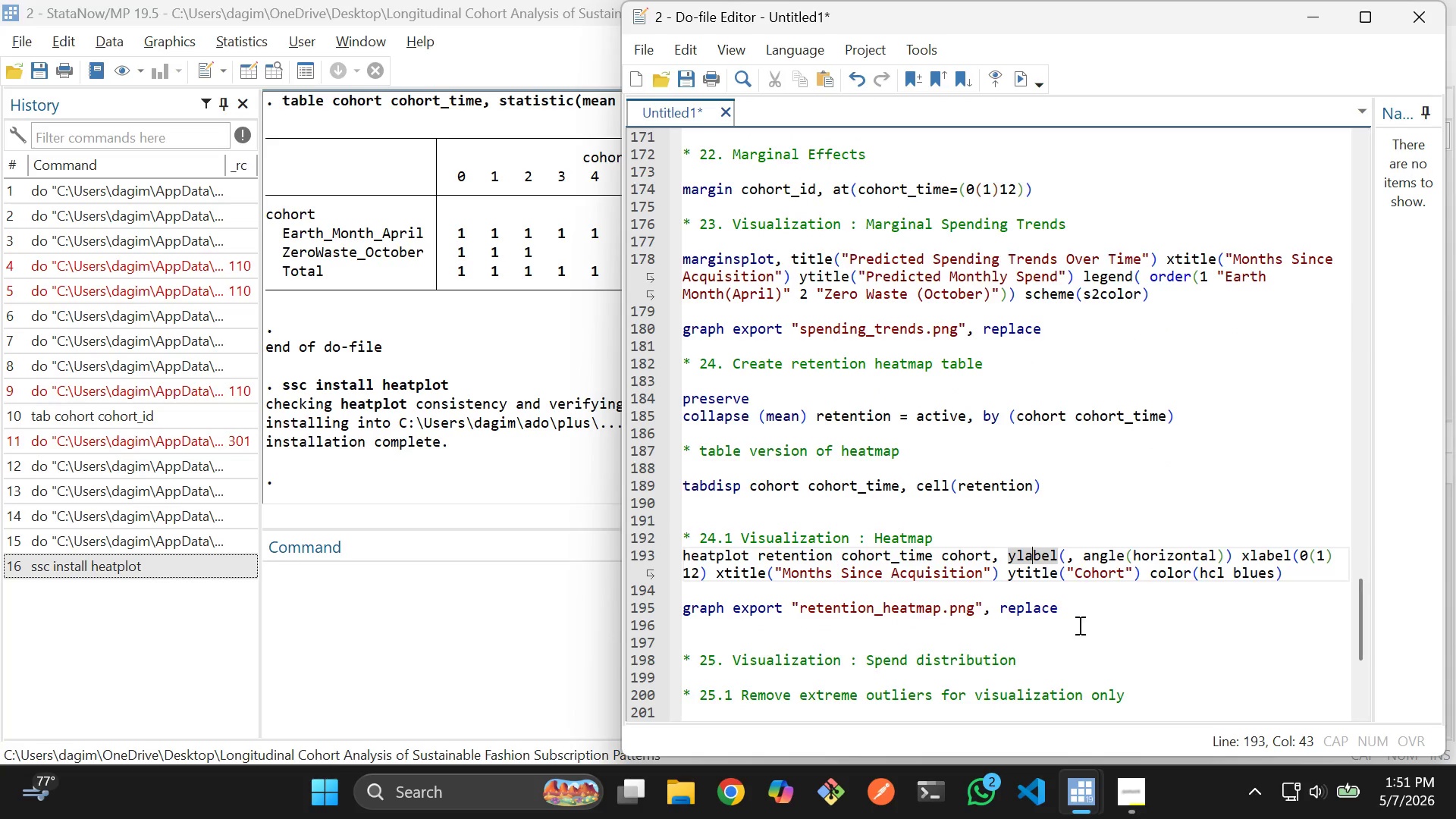 
left_click([1078, 619])
 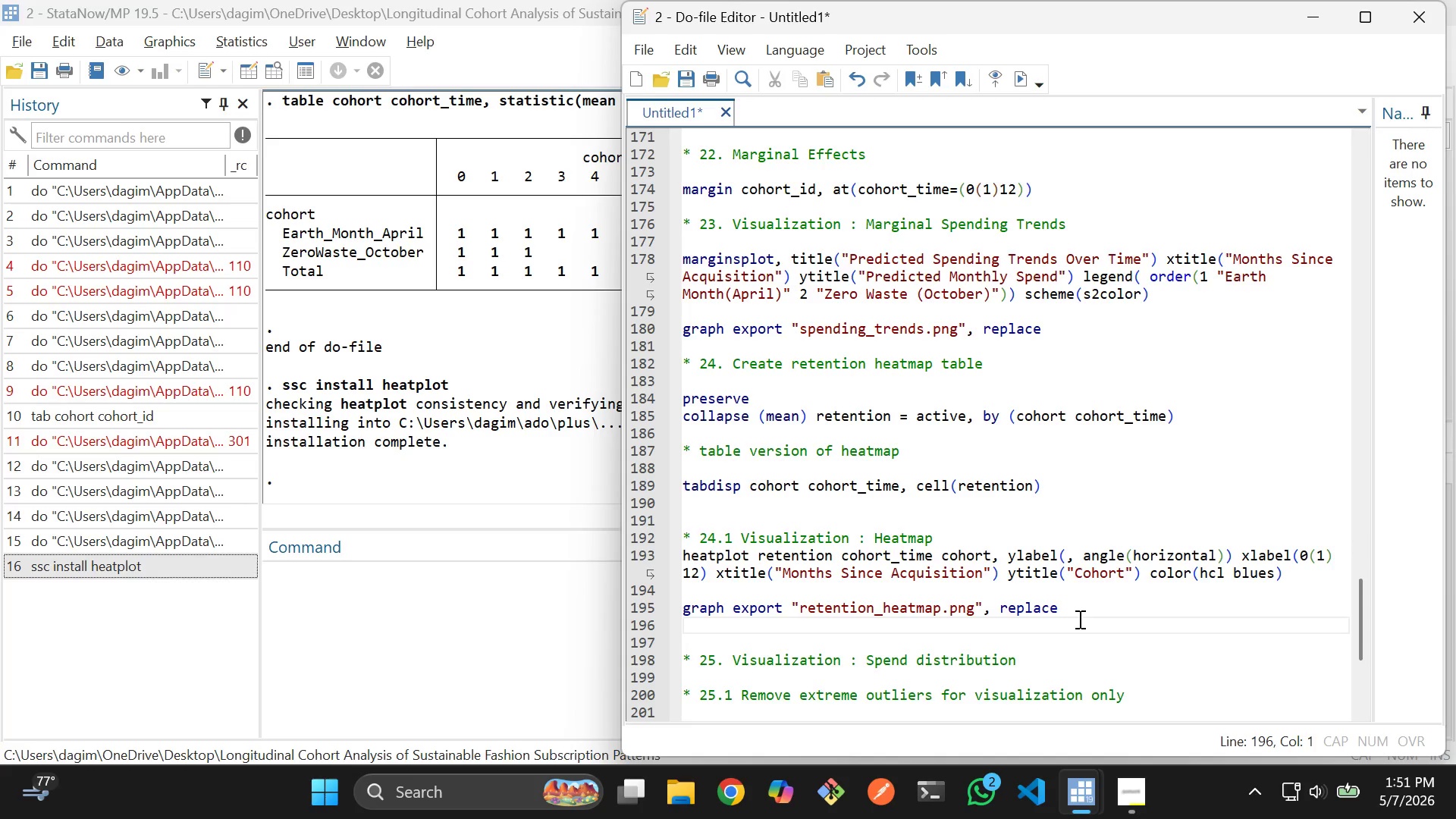 
left_click_drag(start_coordinate=[1078, 619], to_coordinate=[684, 403])
 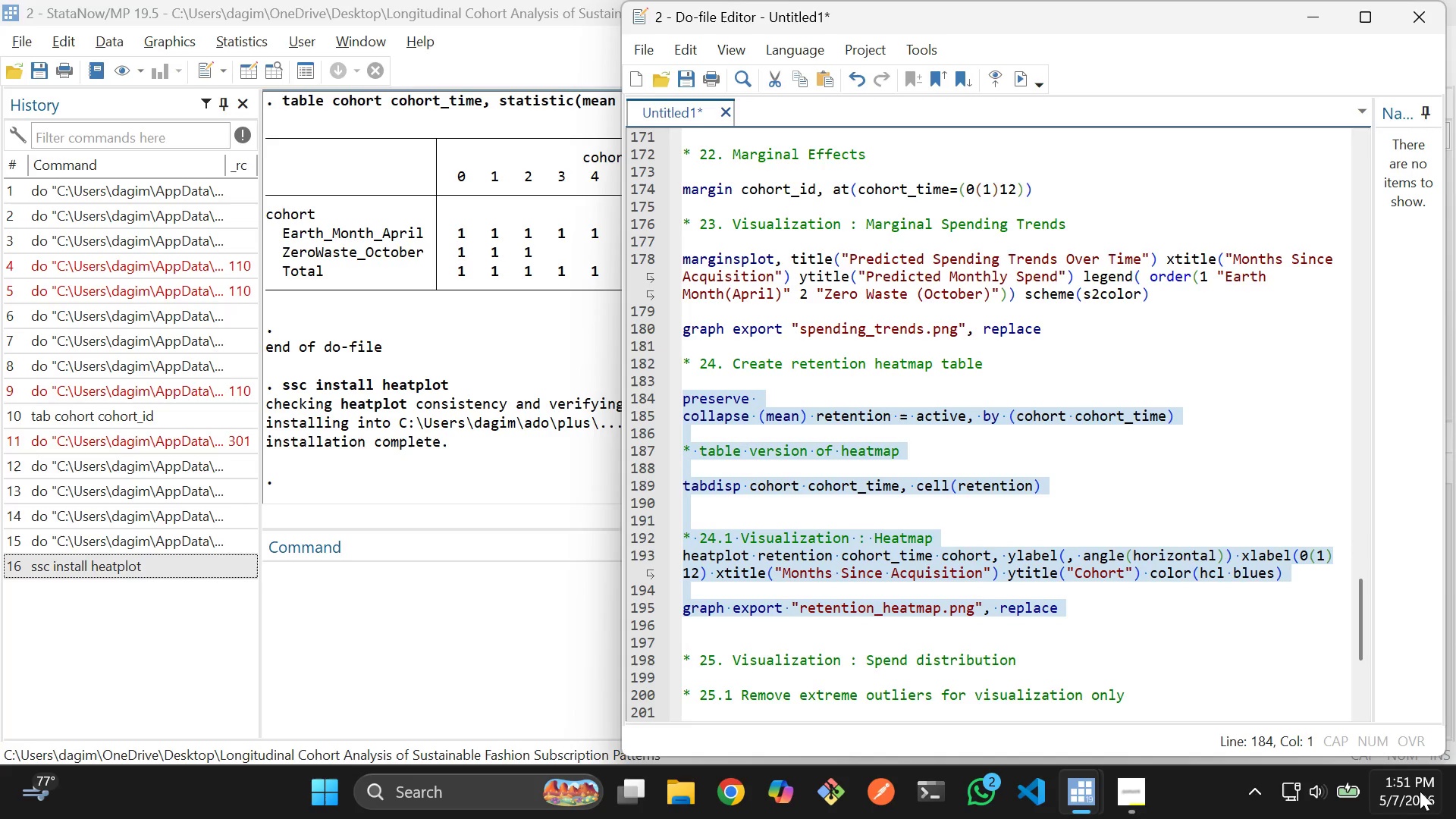 
left_click([1113, 634])
 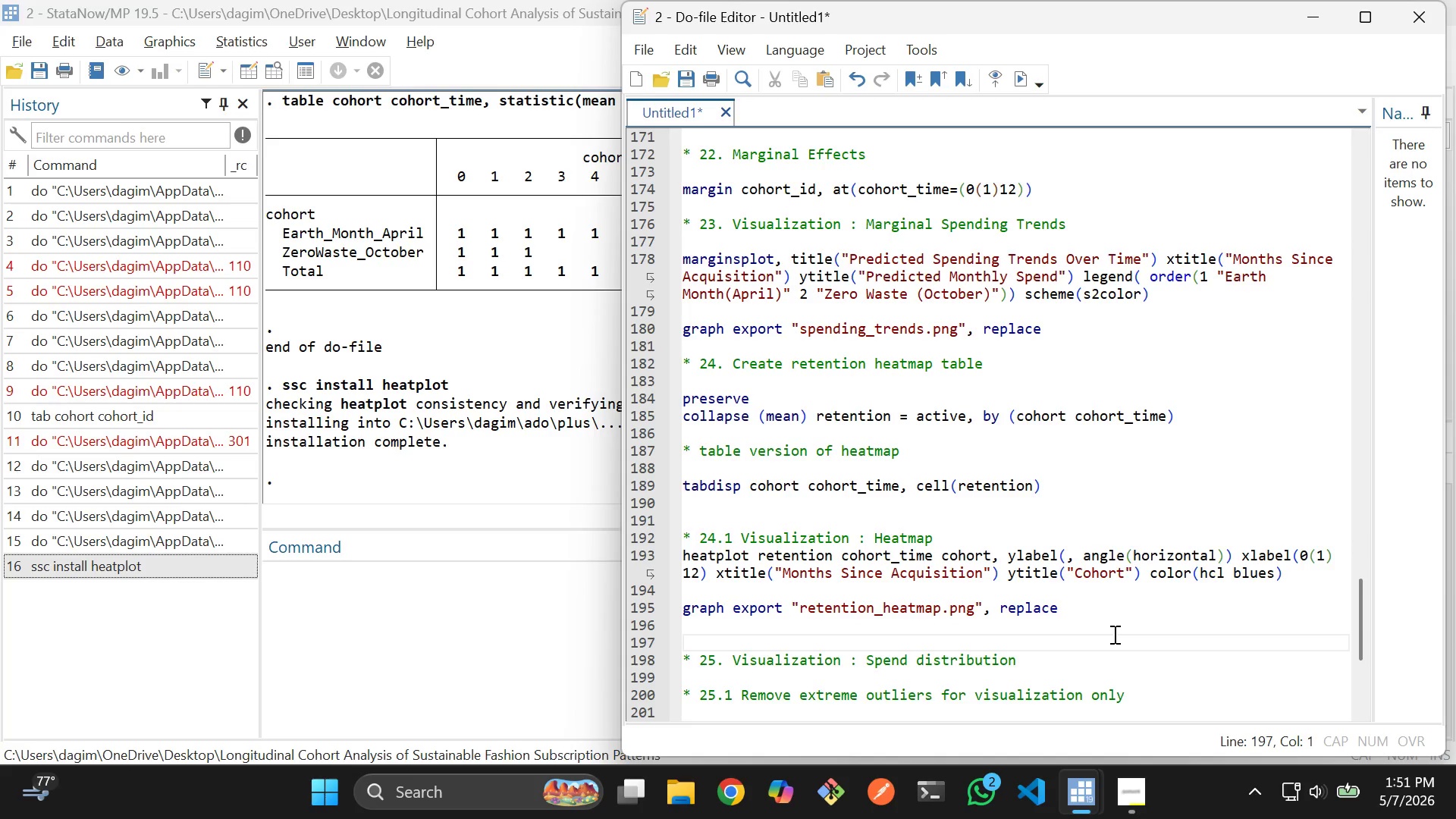 
key(Backspace)
 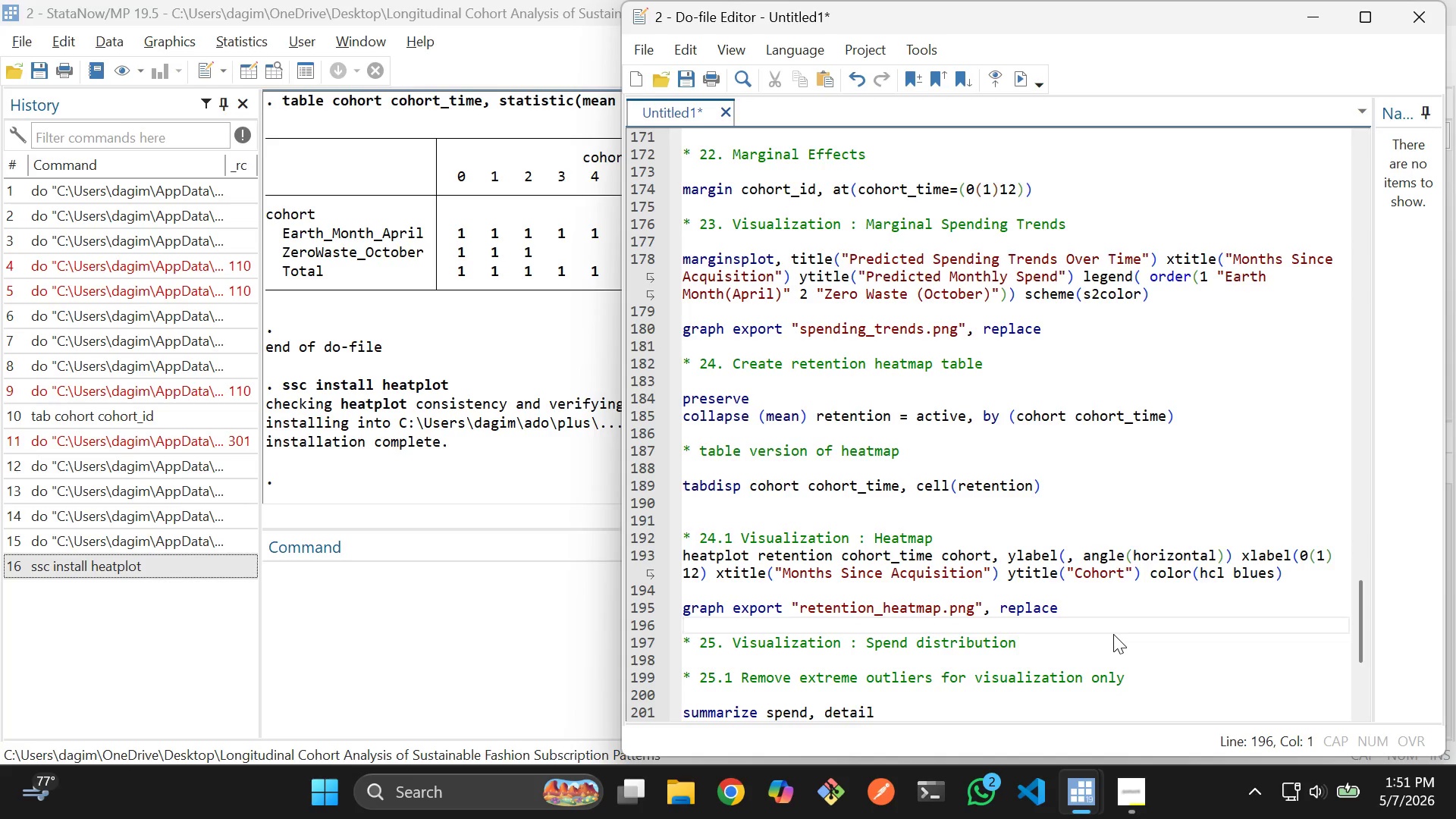 
key(Enter)
 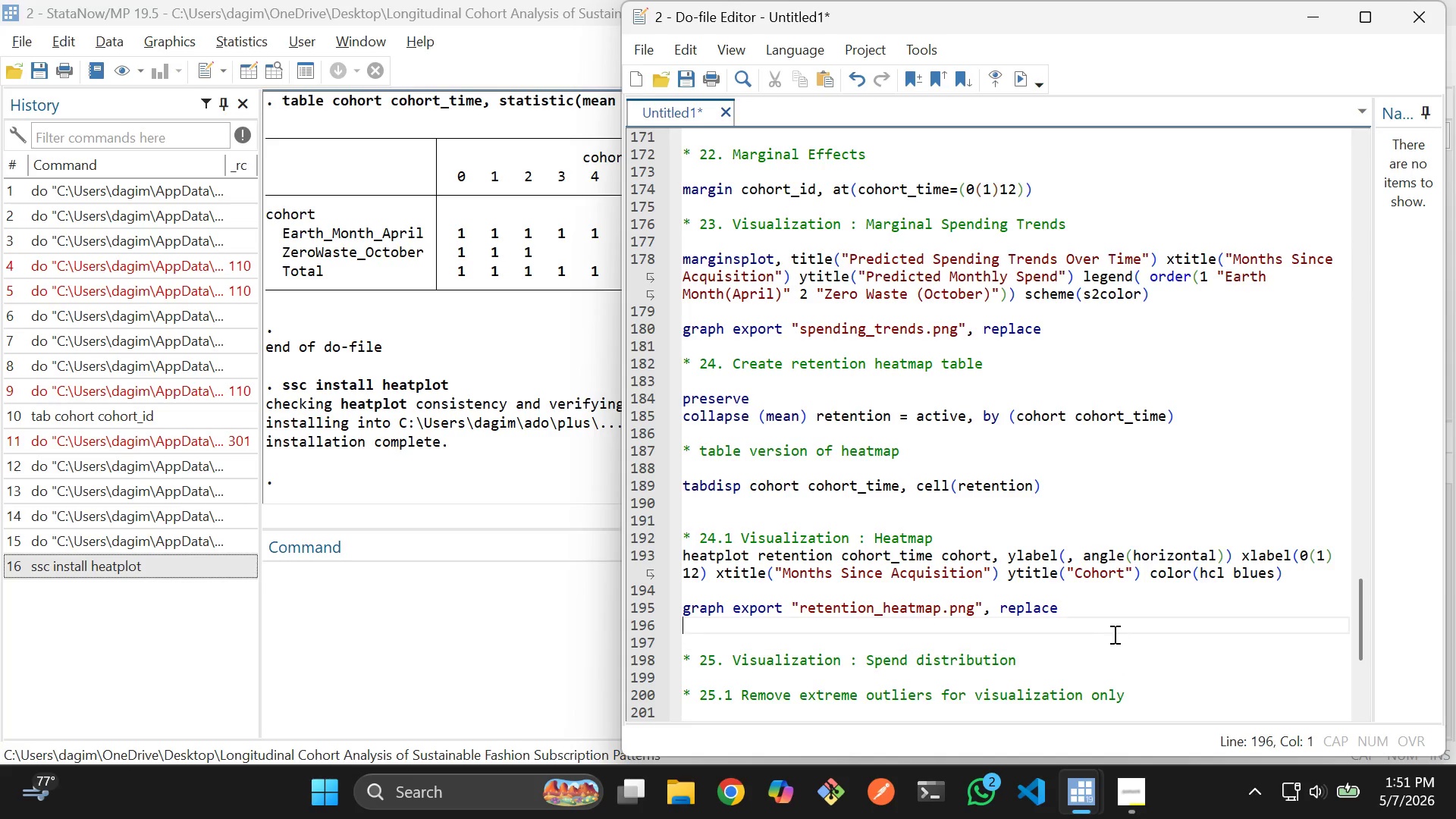 
key(ArrowUp)
 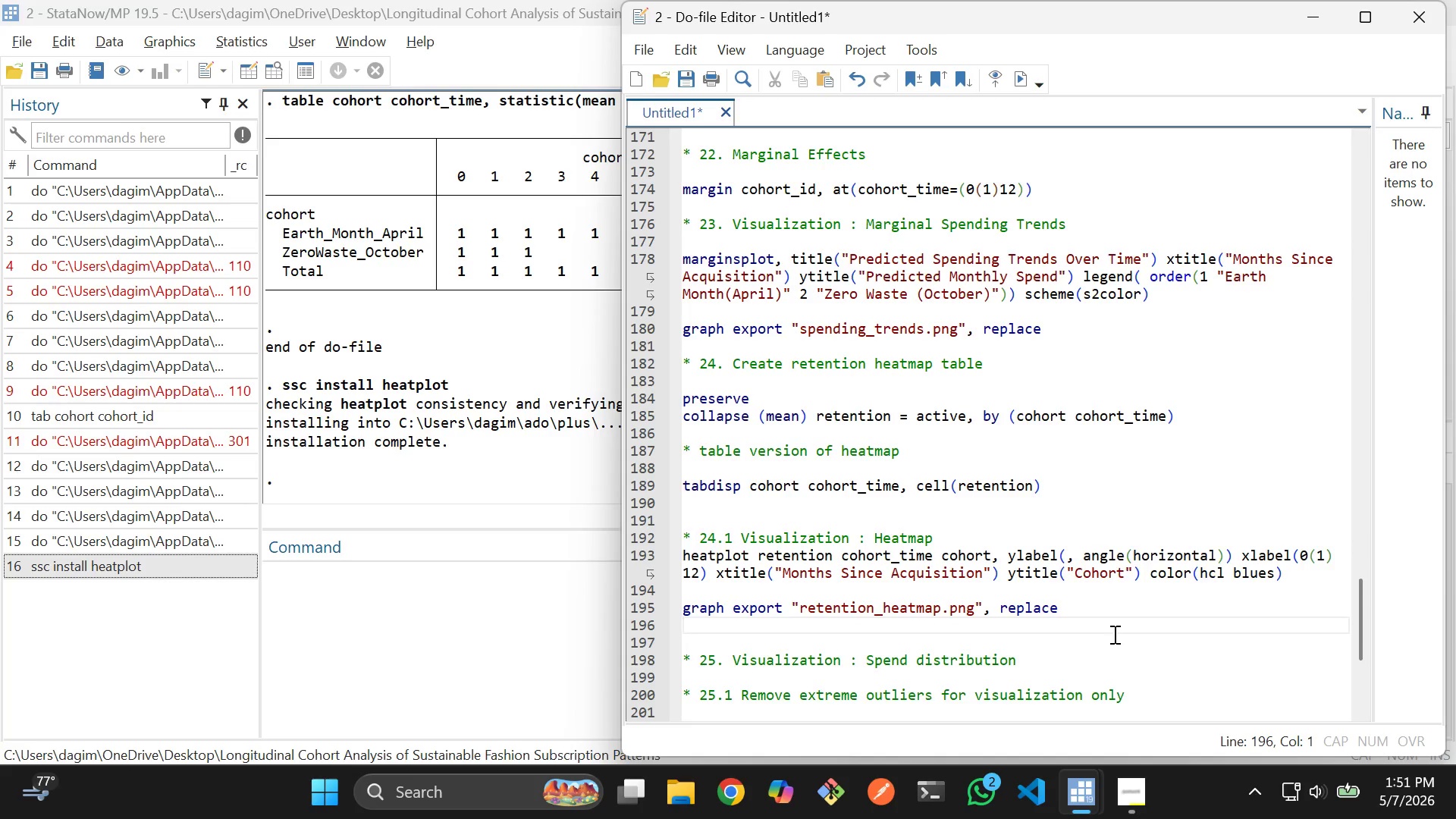 
type(restore)
 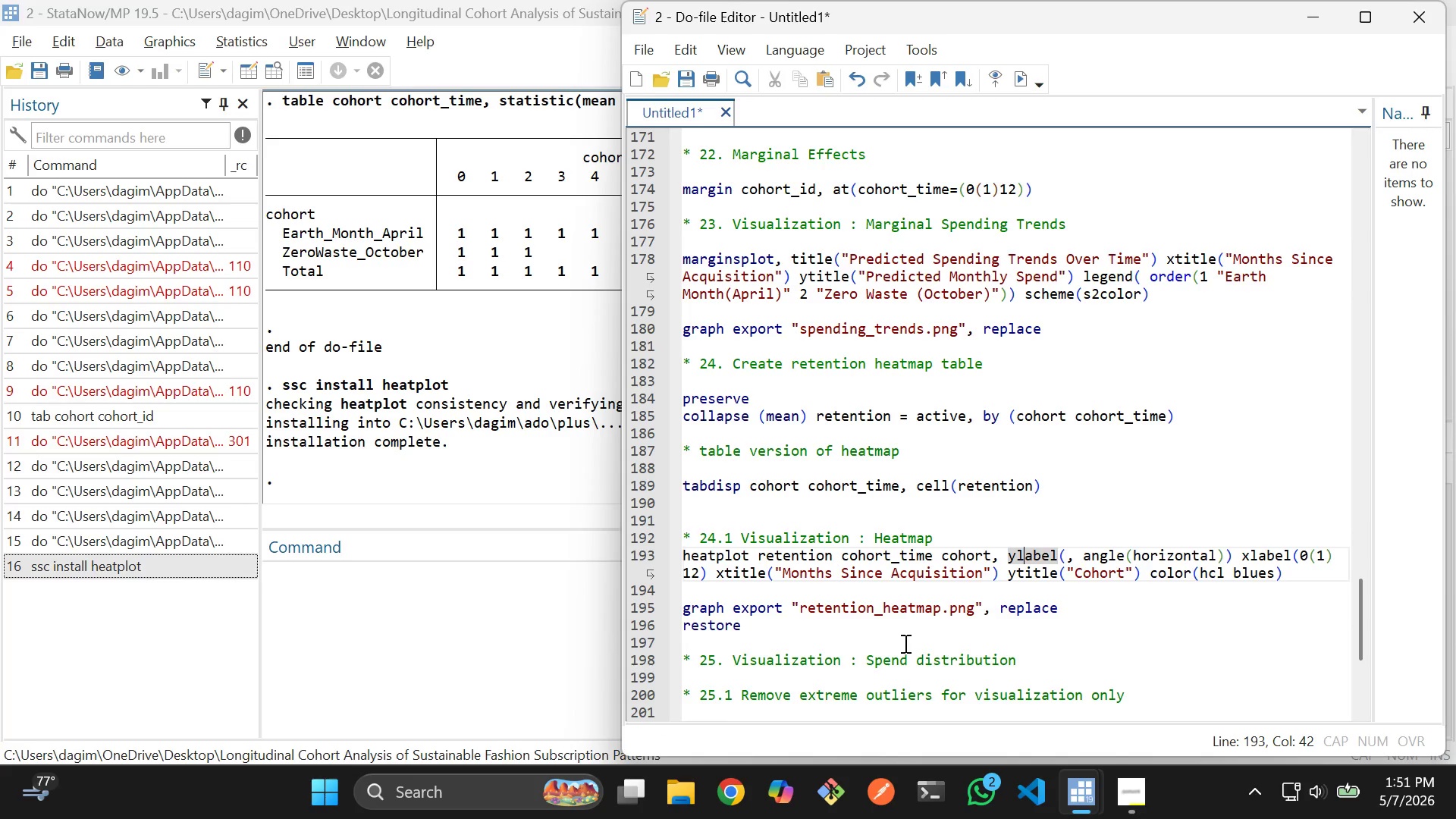 
left_click_drag(start_coordinate=[790, 632], to_coordinate=[681, 400])
 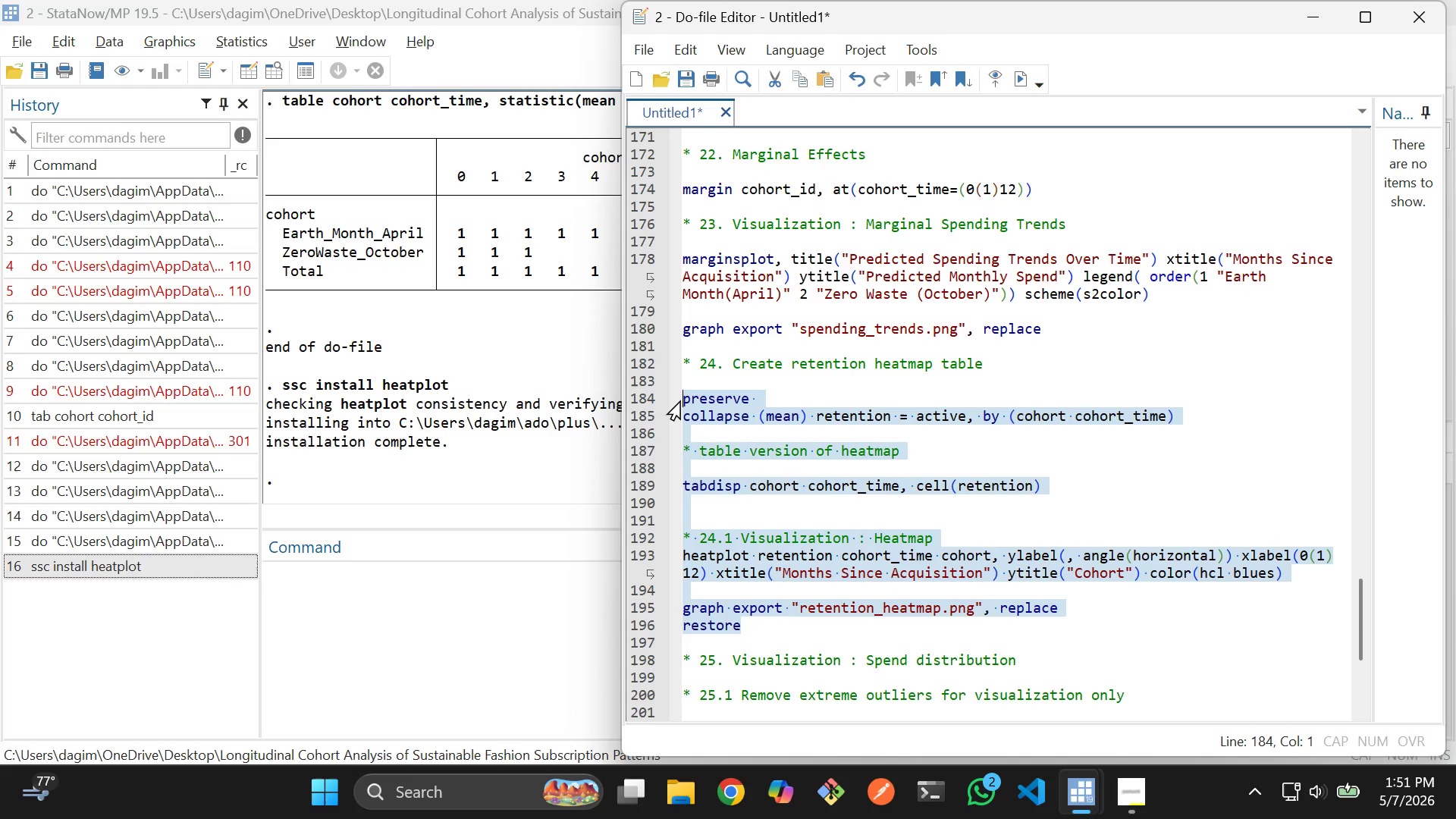 
key(Control+D)
 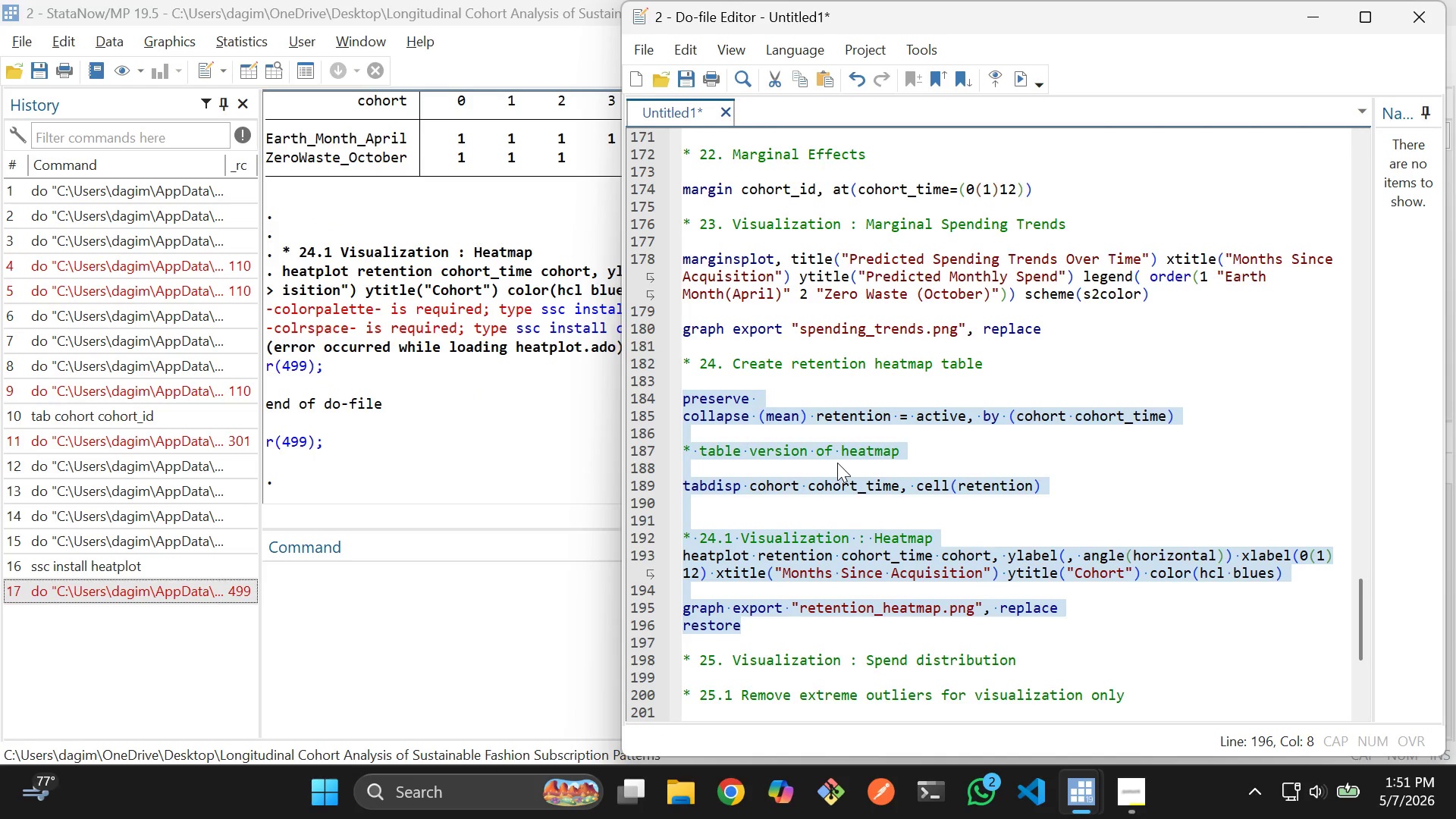 
left_click([837, 463])
 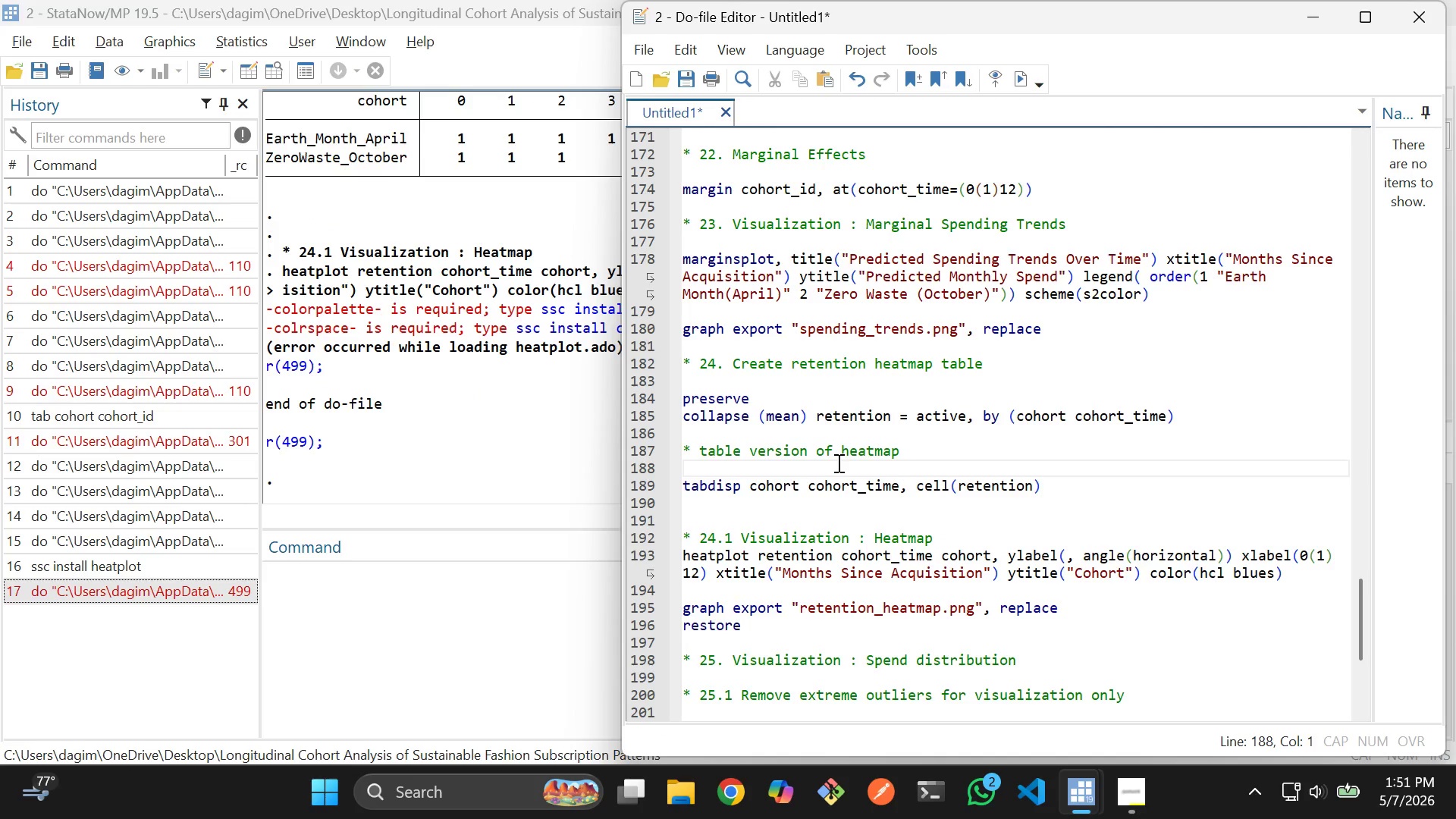 
left_click([837, 463])
 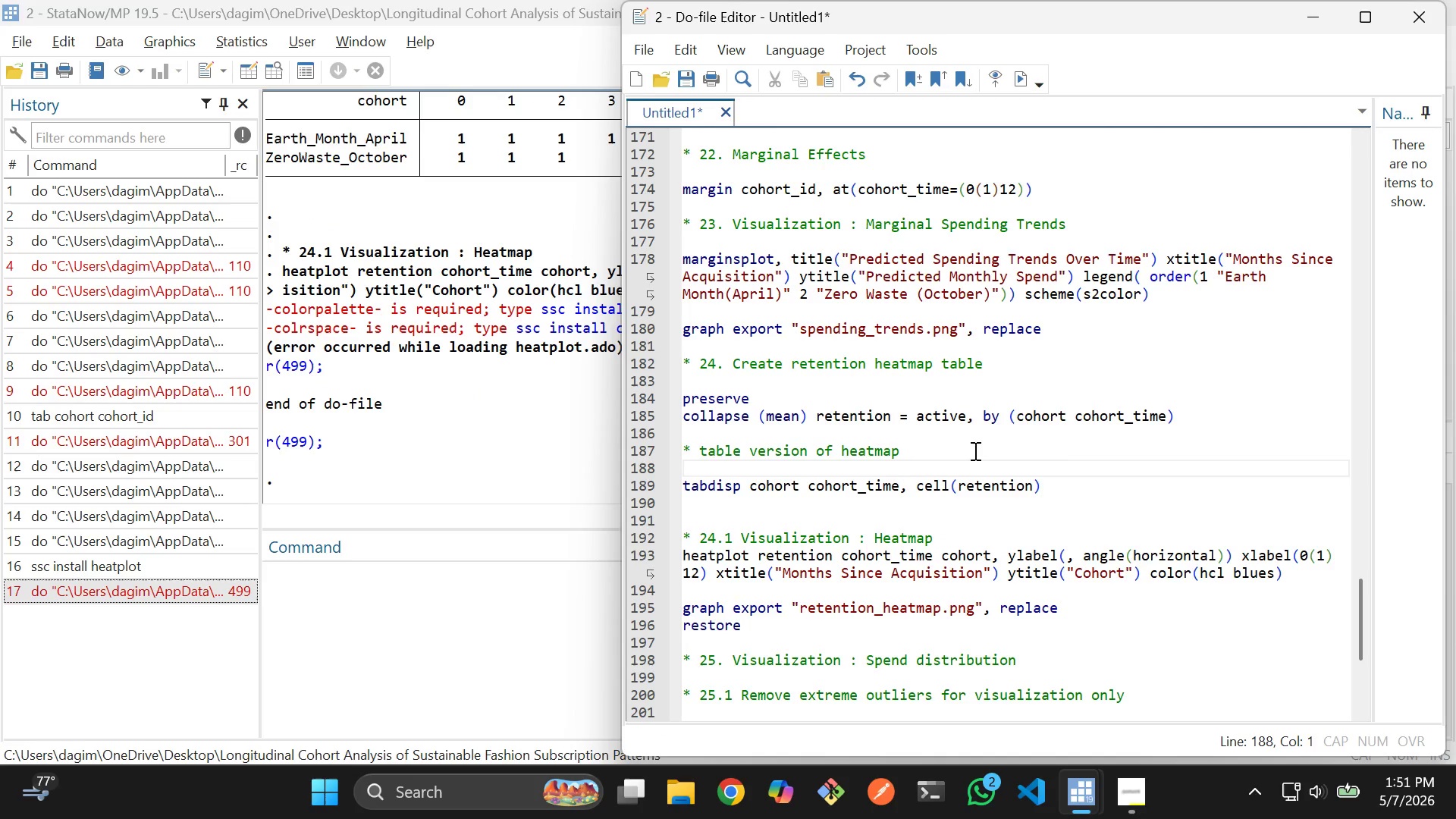 
left_click([994, 453])
 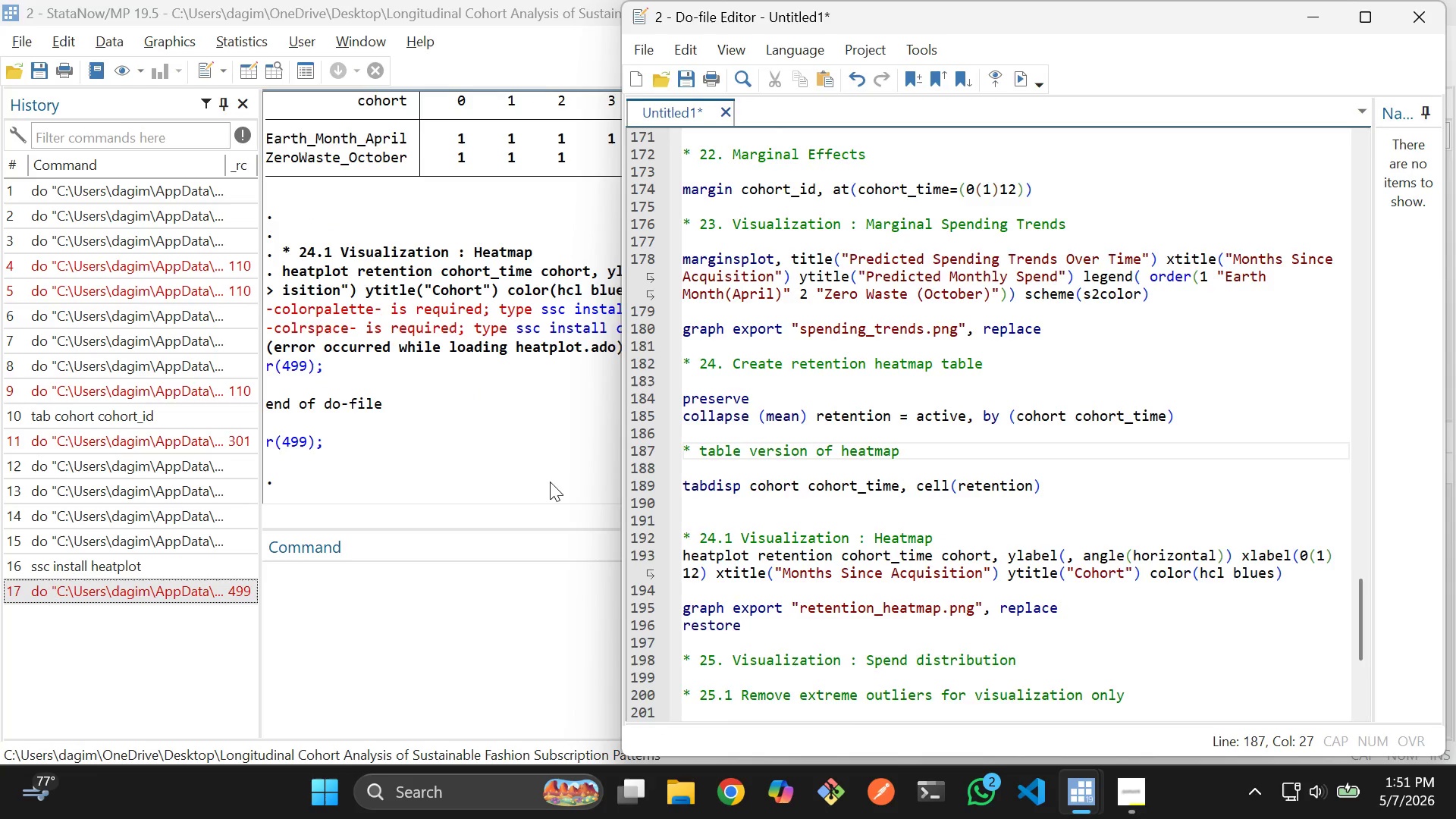 
left_click([544, 482])
 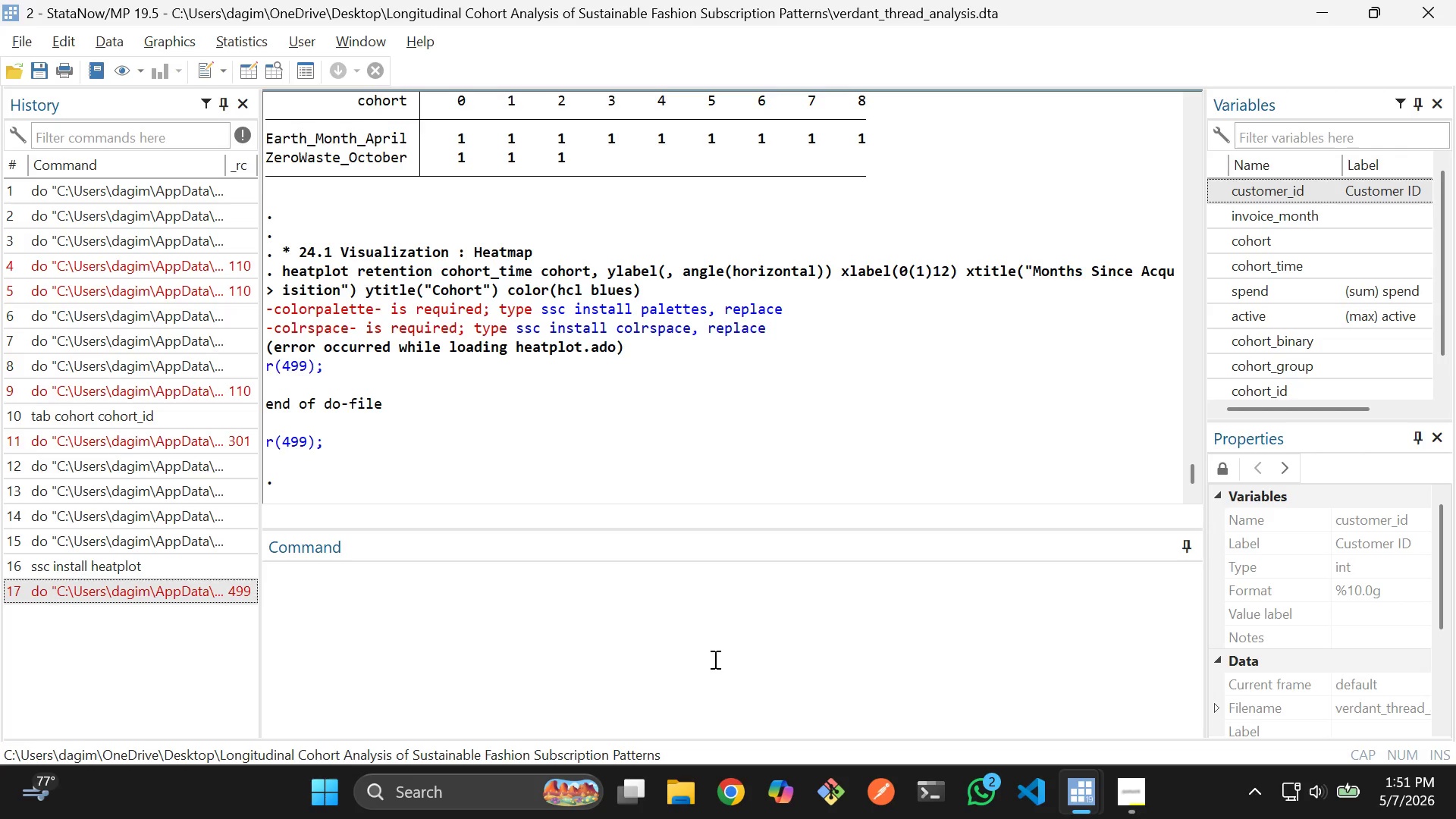 
wait(30.0)
 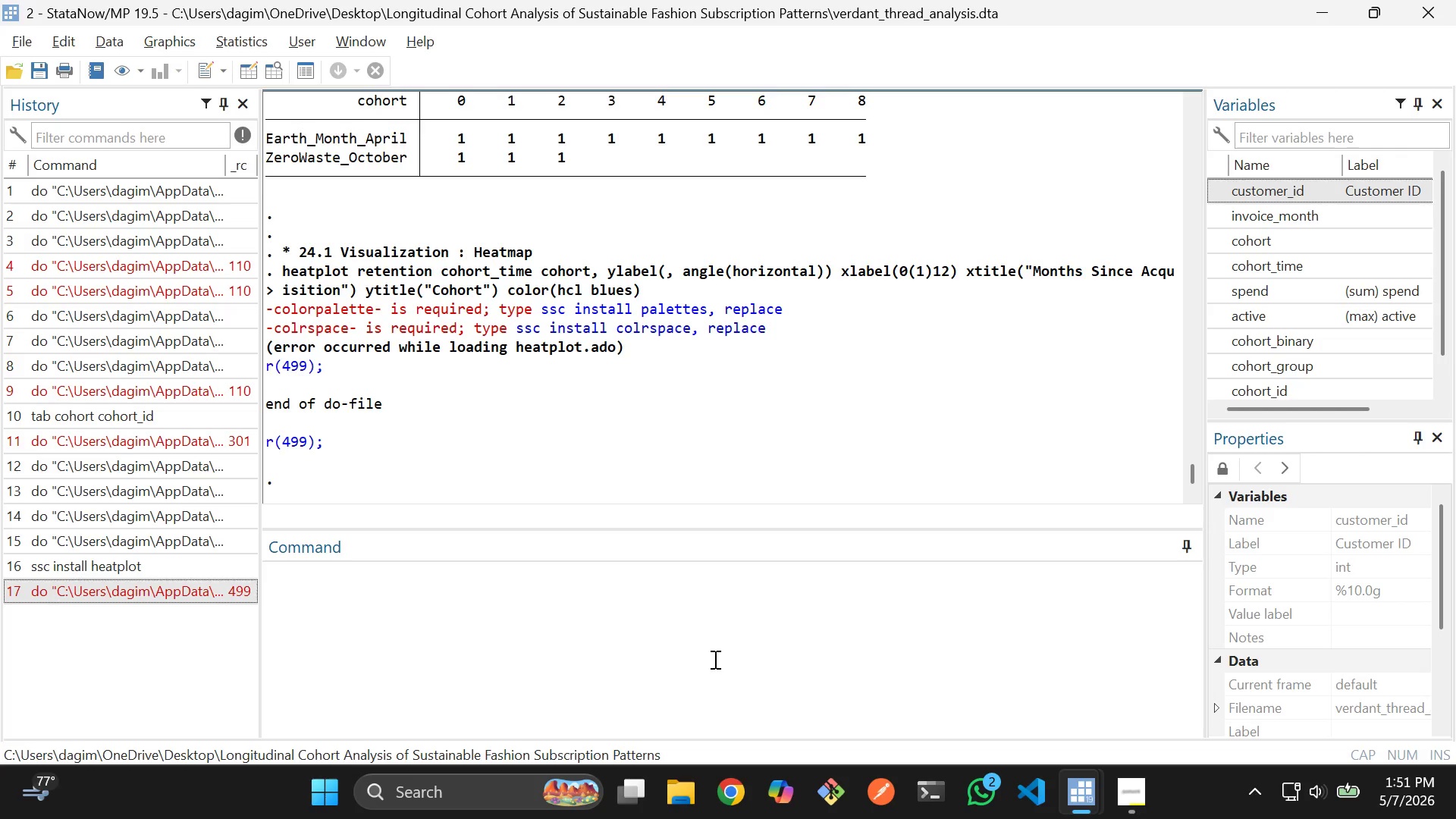 
left_click([651, 601])
 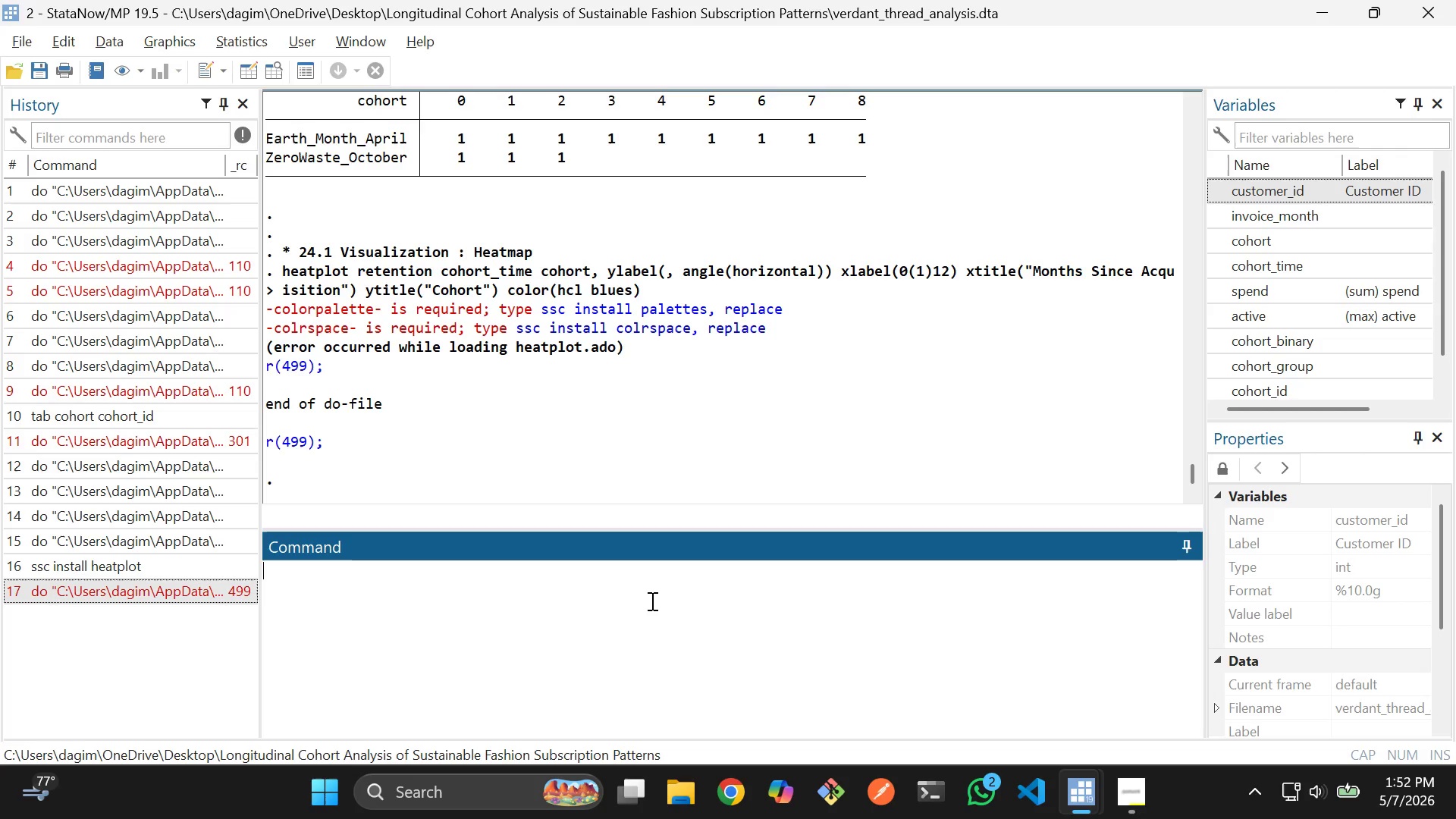 
key(S)
 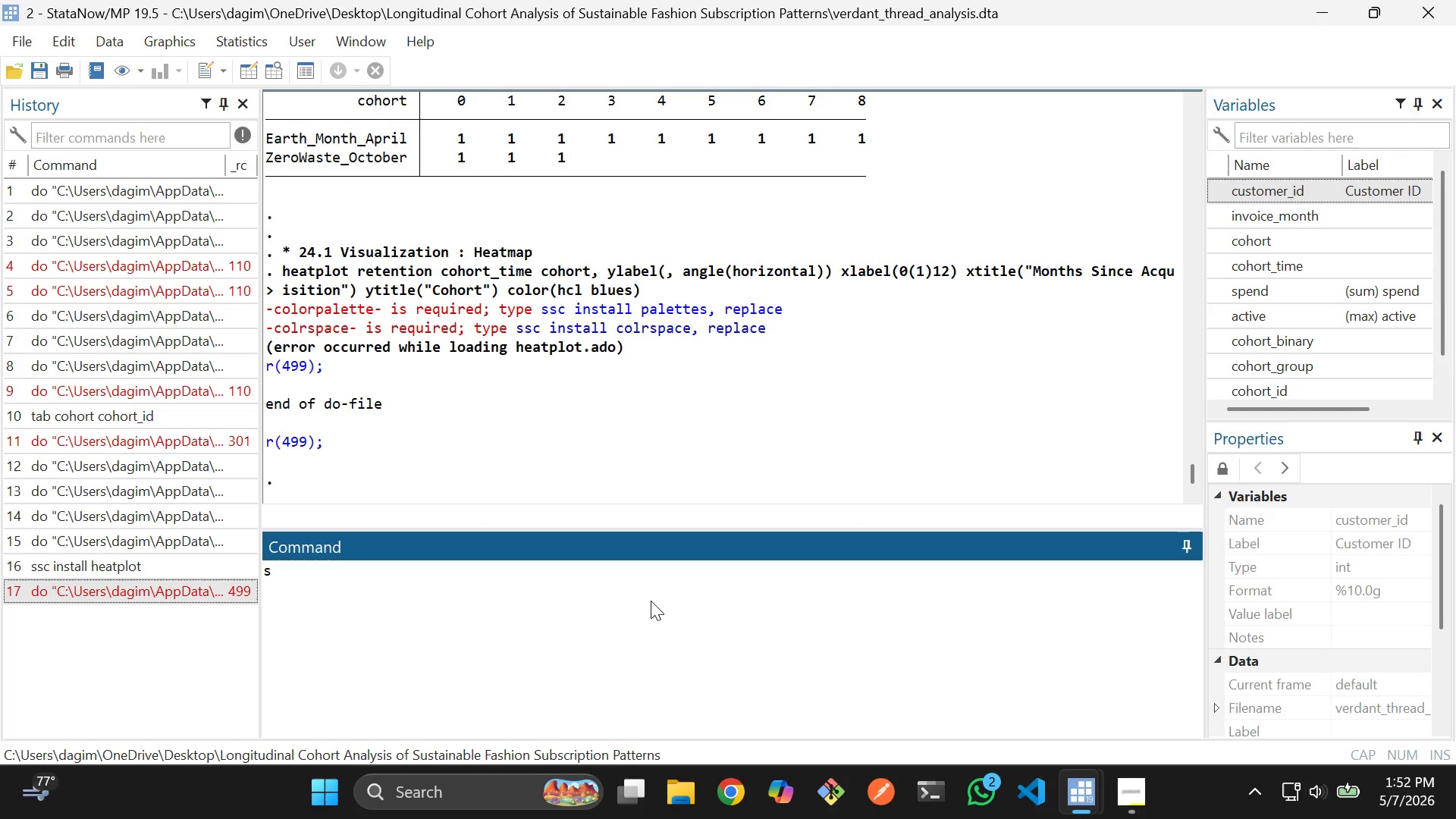 
type(cc install pla)
key(Backspace)
key(Backspace)
type(alettes, replace)
 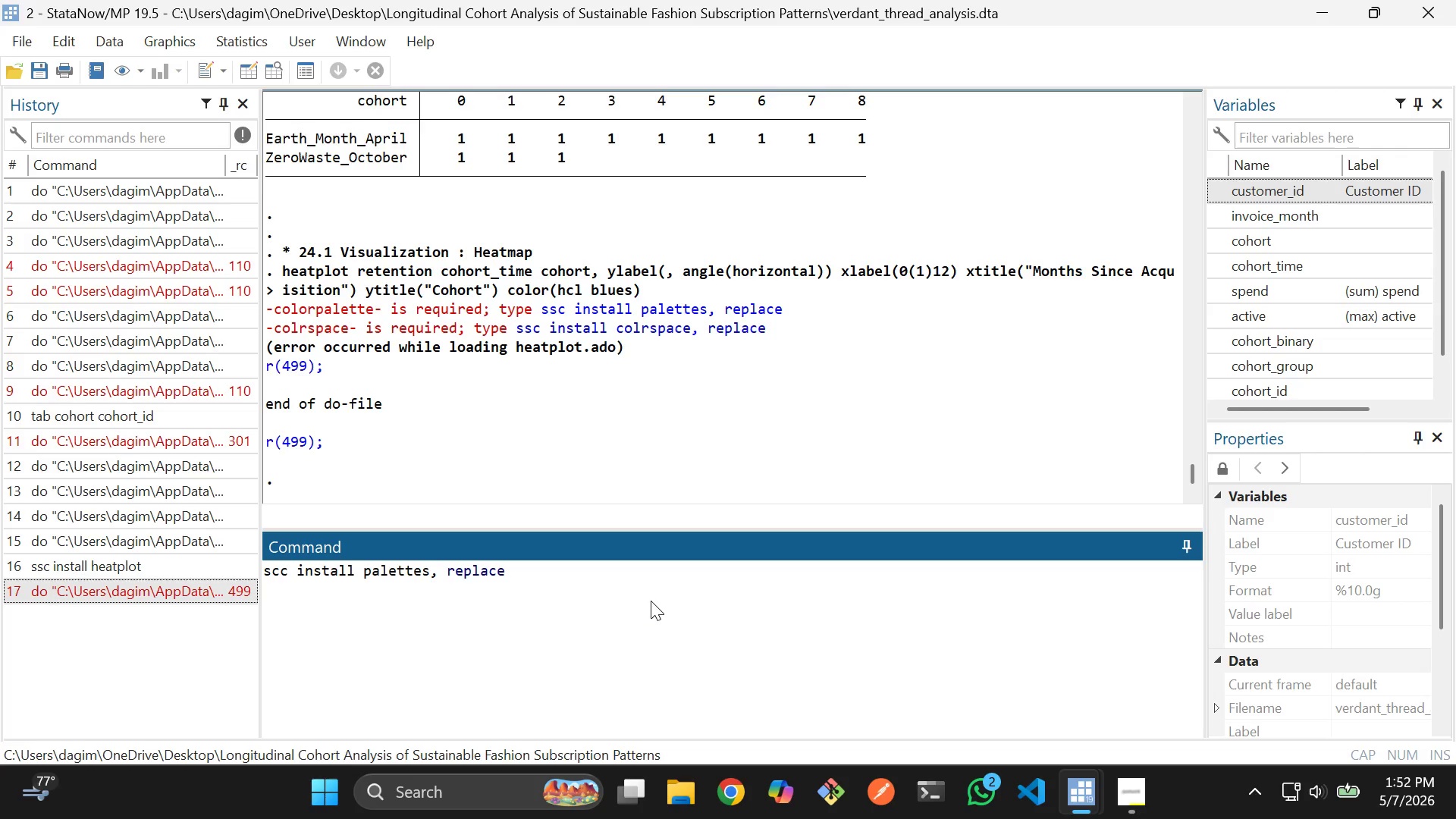 
key(ArrowLeft)
 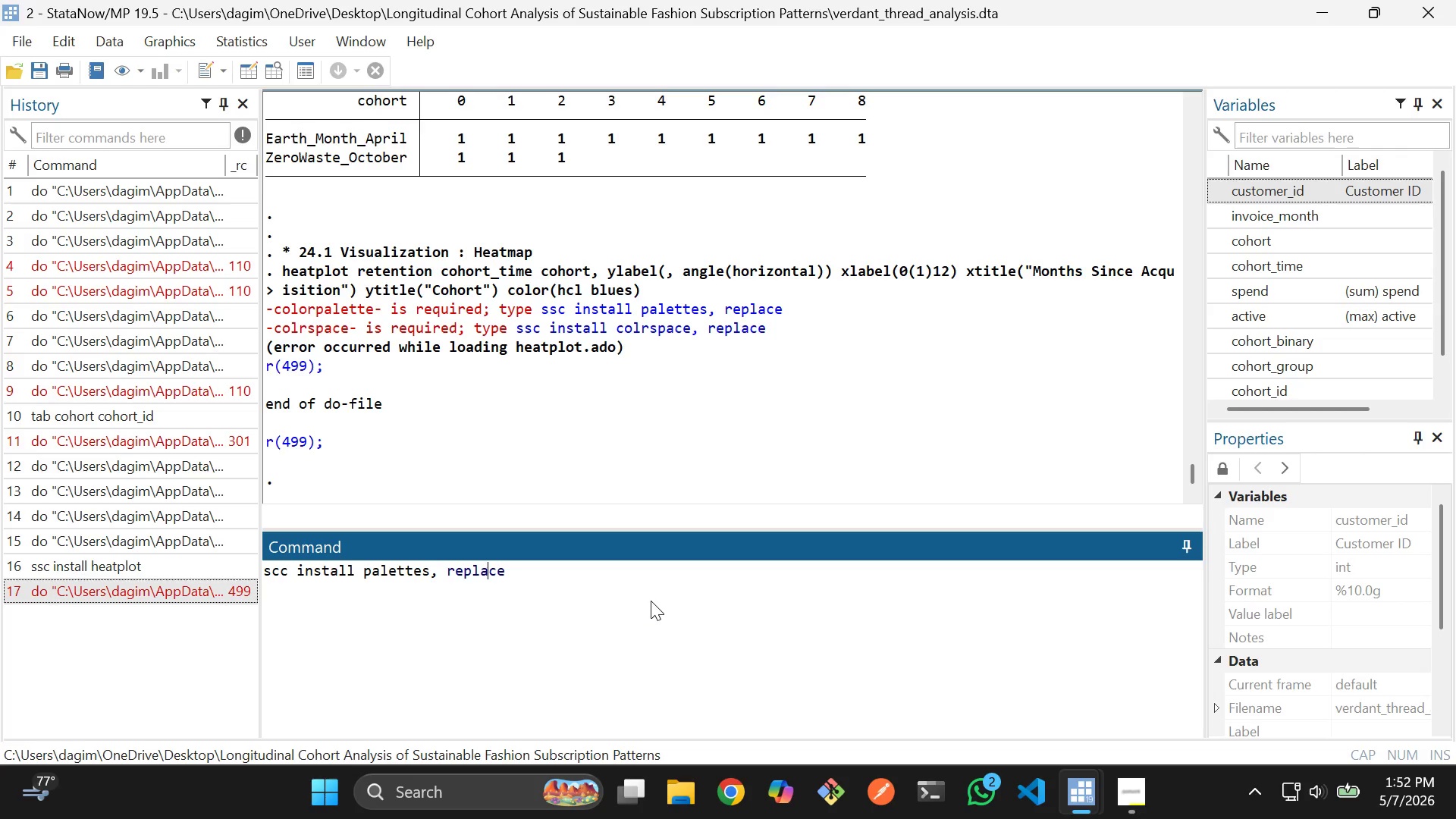 
key(ArrowLeft)
 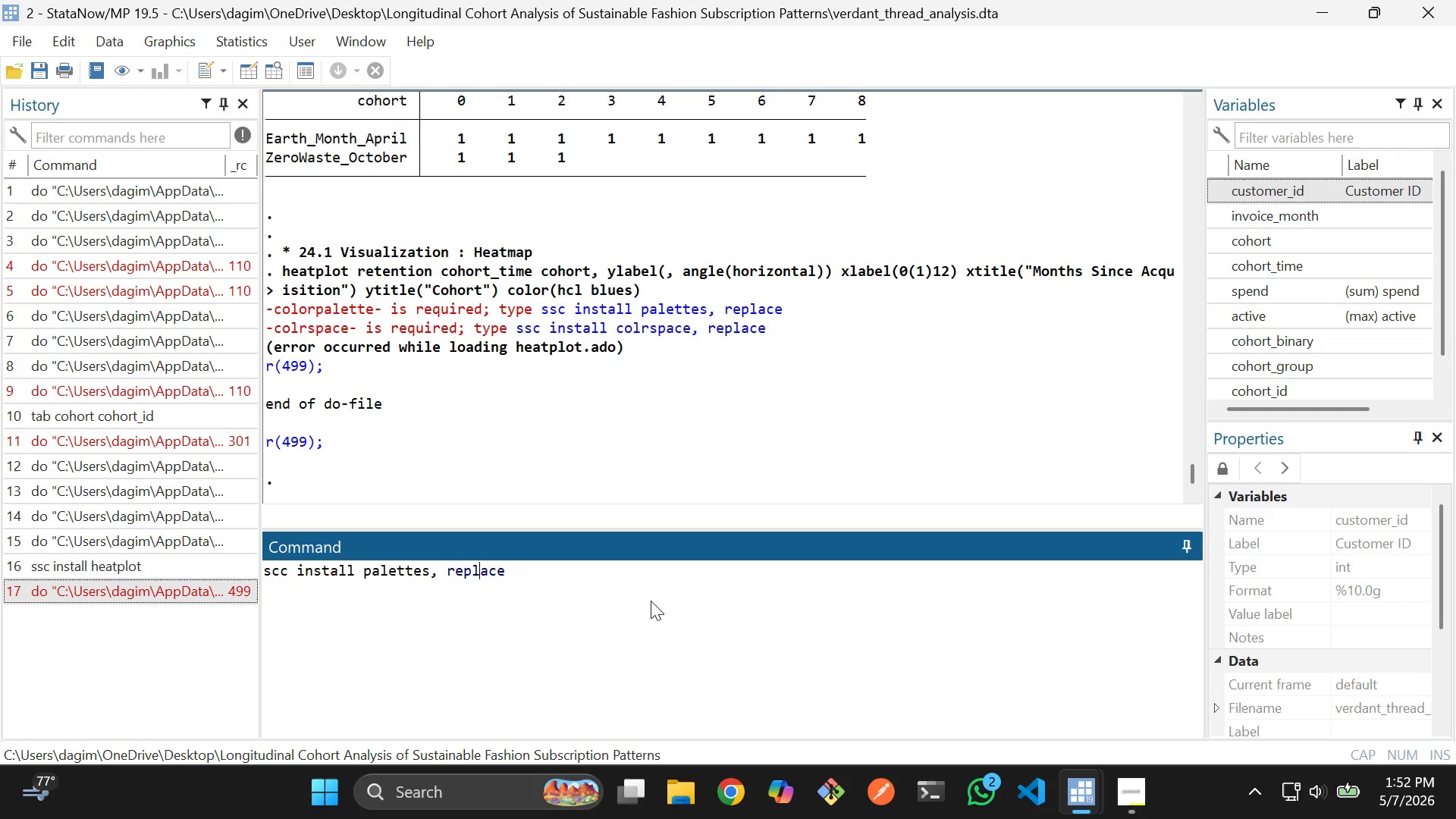 
hold_key(key=ArrowLeft, duration=1.09)
 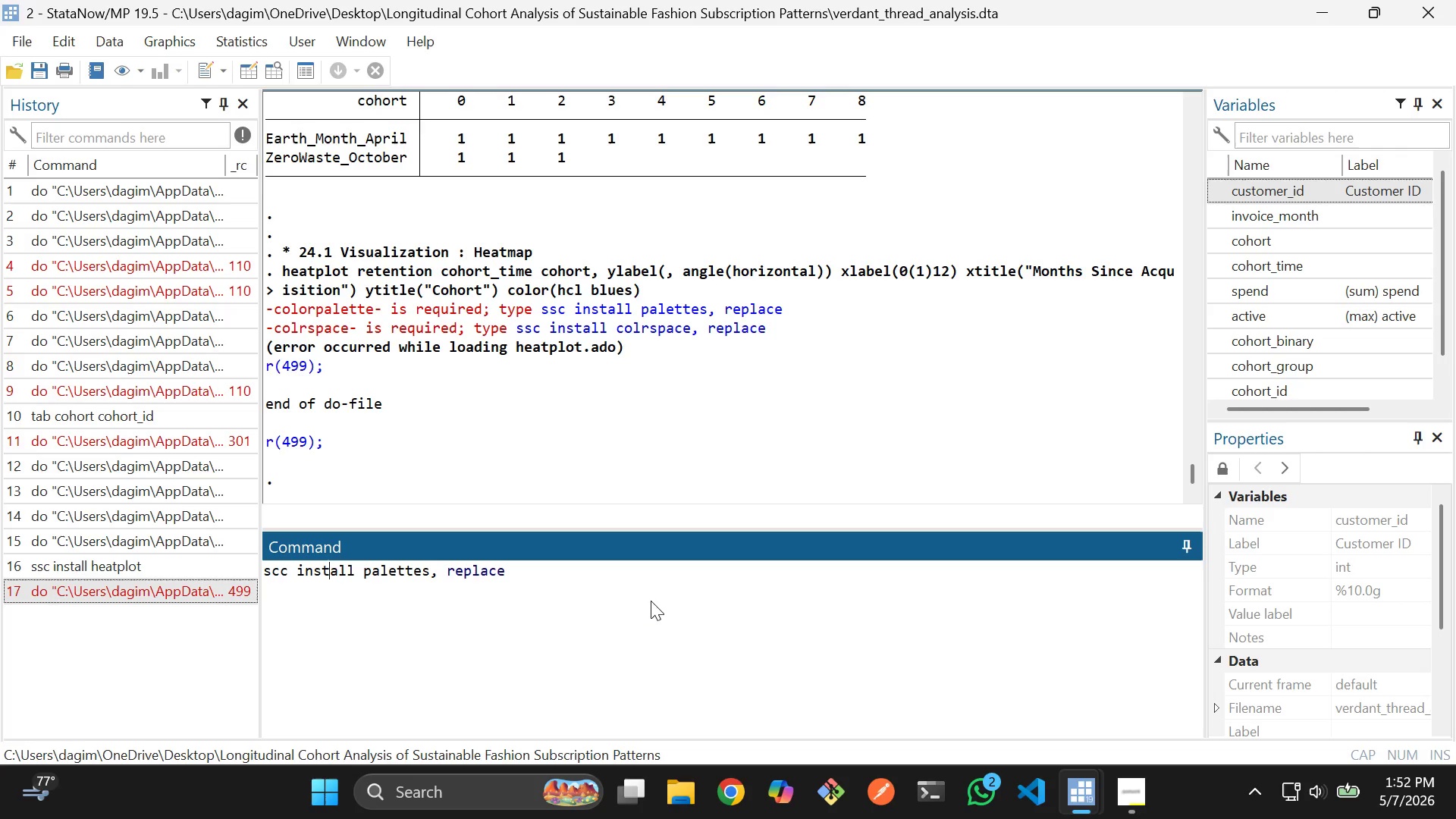 
key(ArrowLeft)
 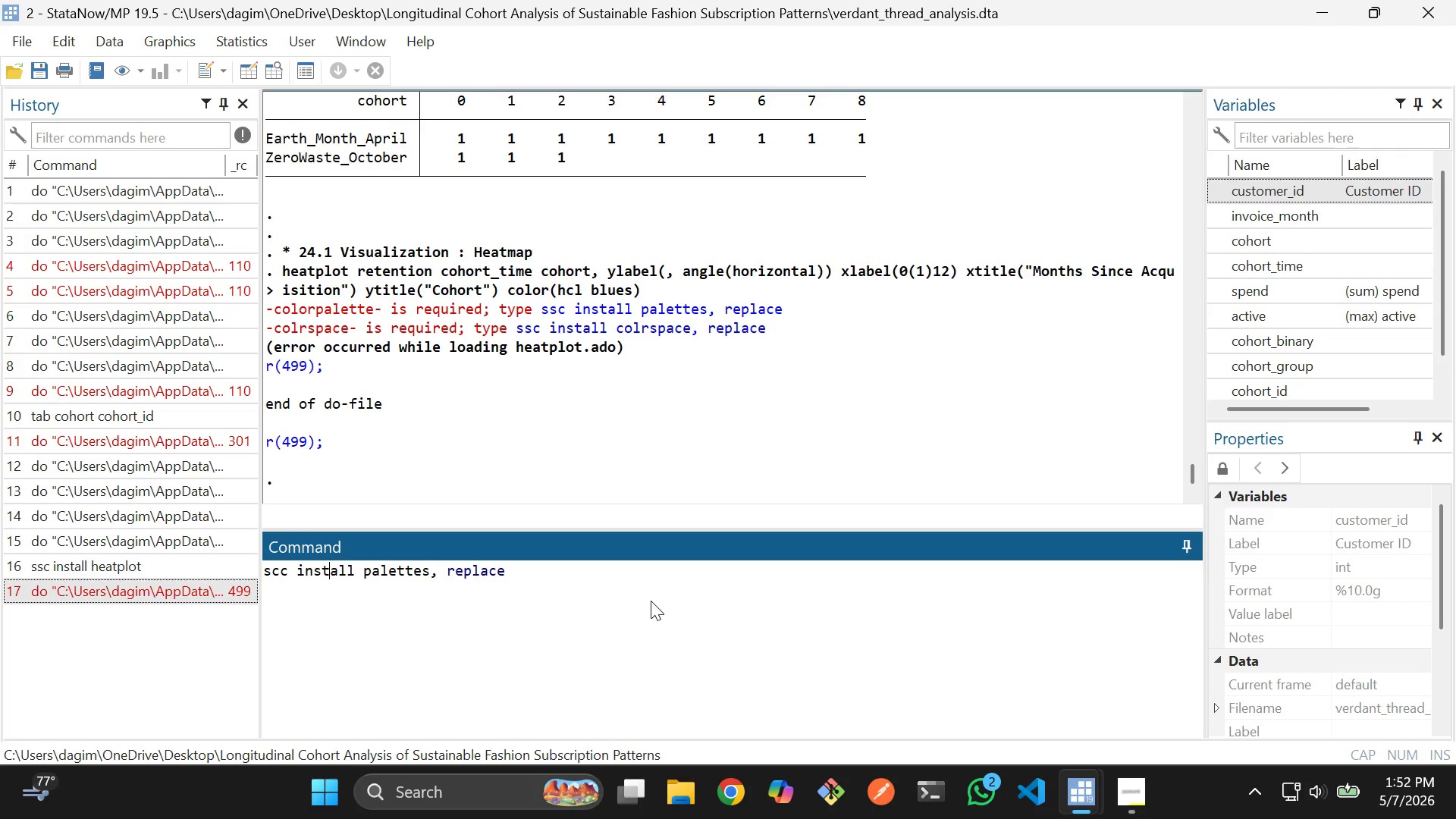 
key(ArrowLeft)
 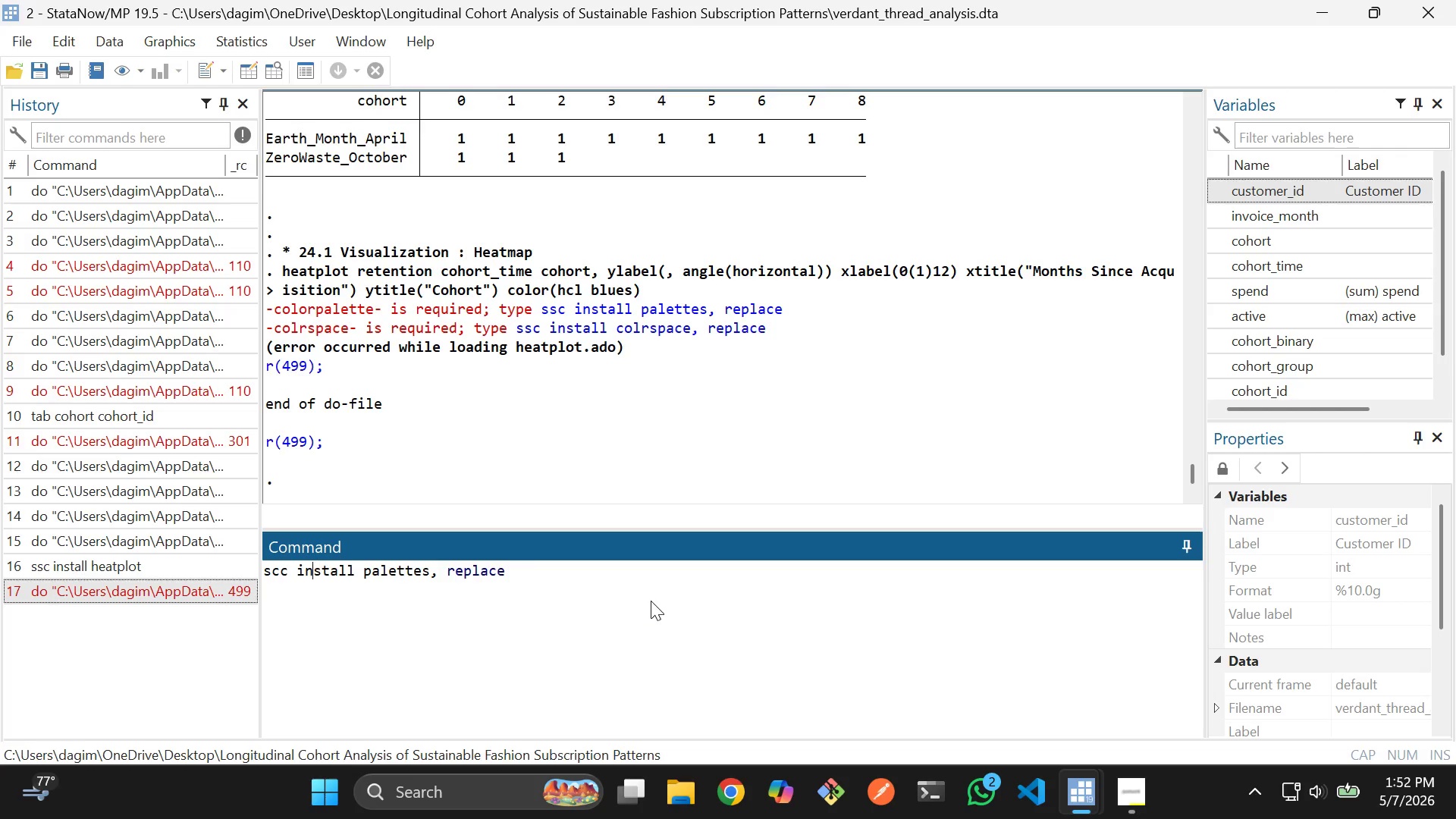 
key(ArrowLeft)
 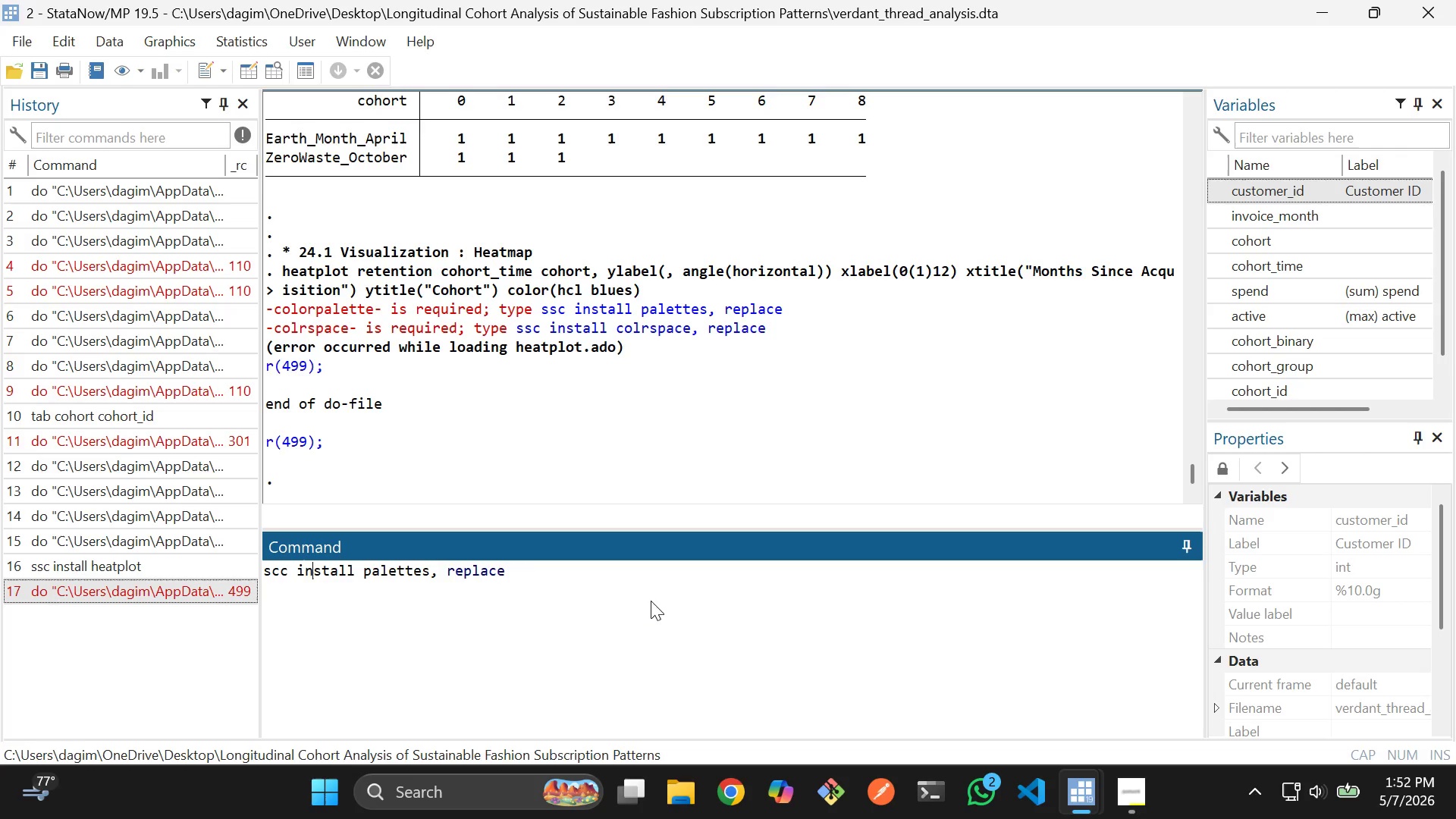 
key(ArrowLeft)
 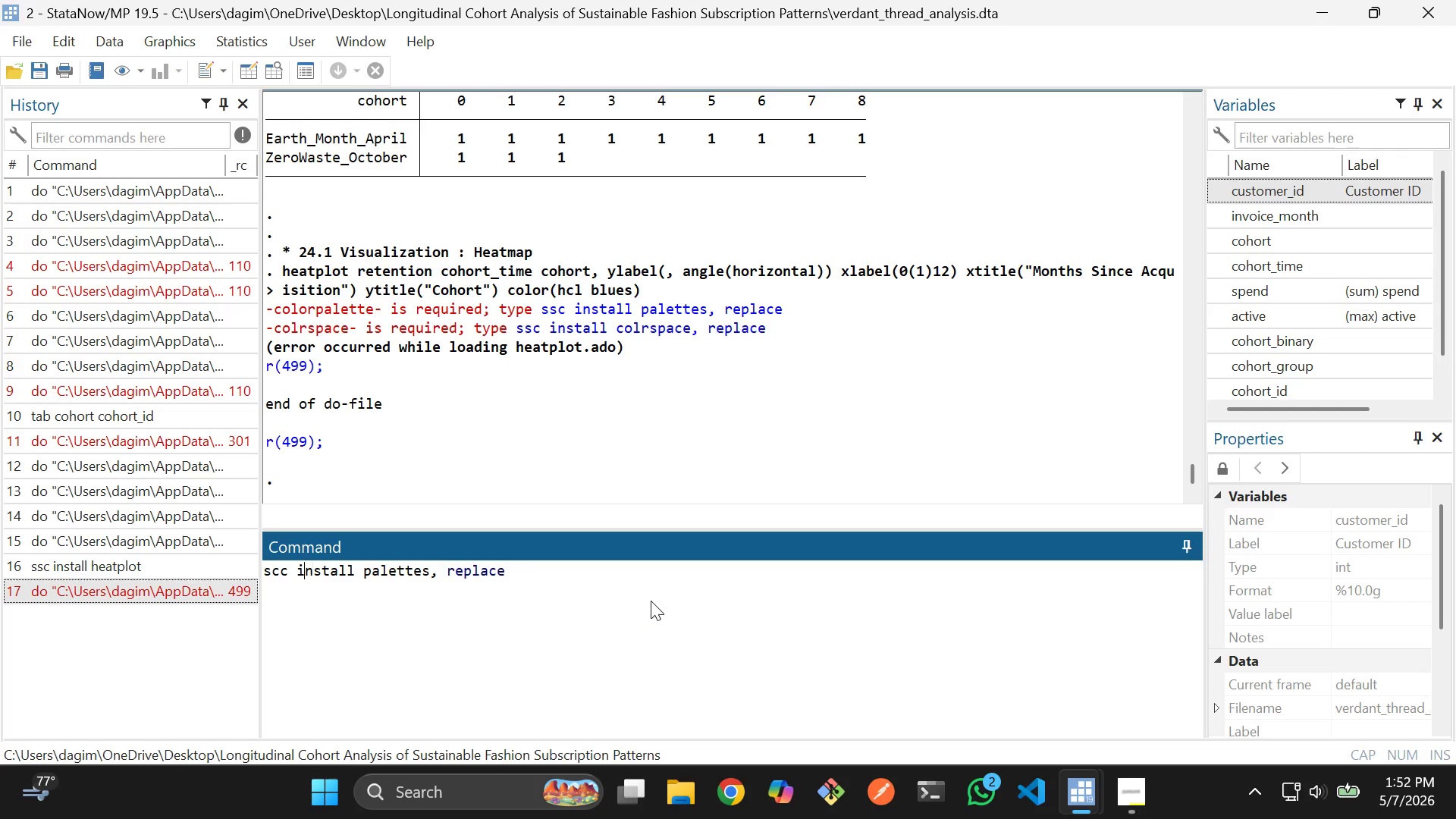 
key(ArrowLeft)
 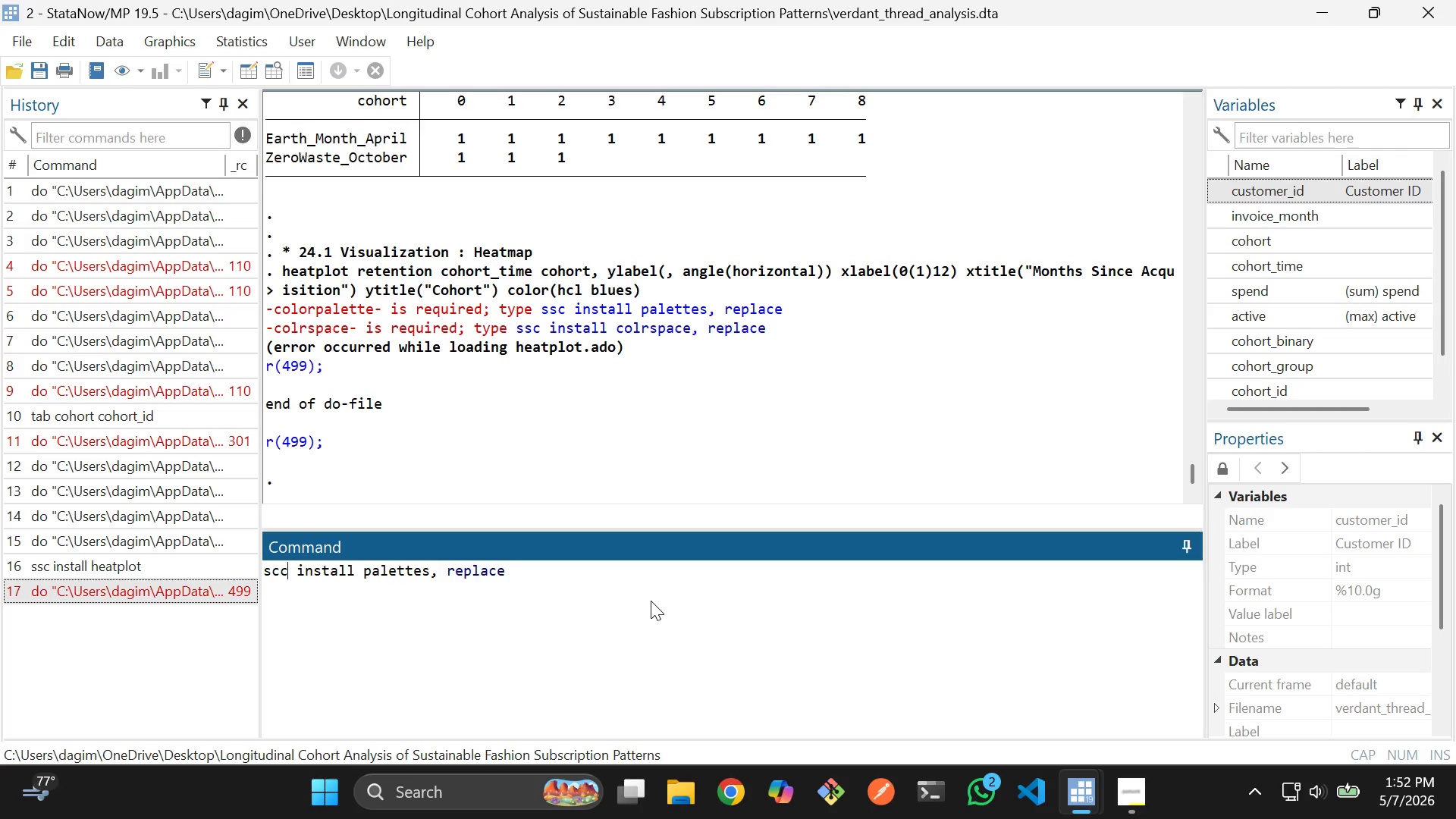 
key(ArrowLeft)
 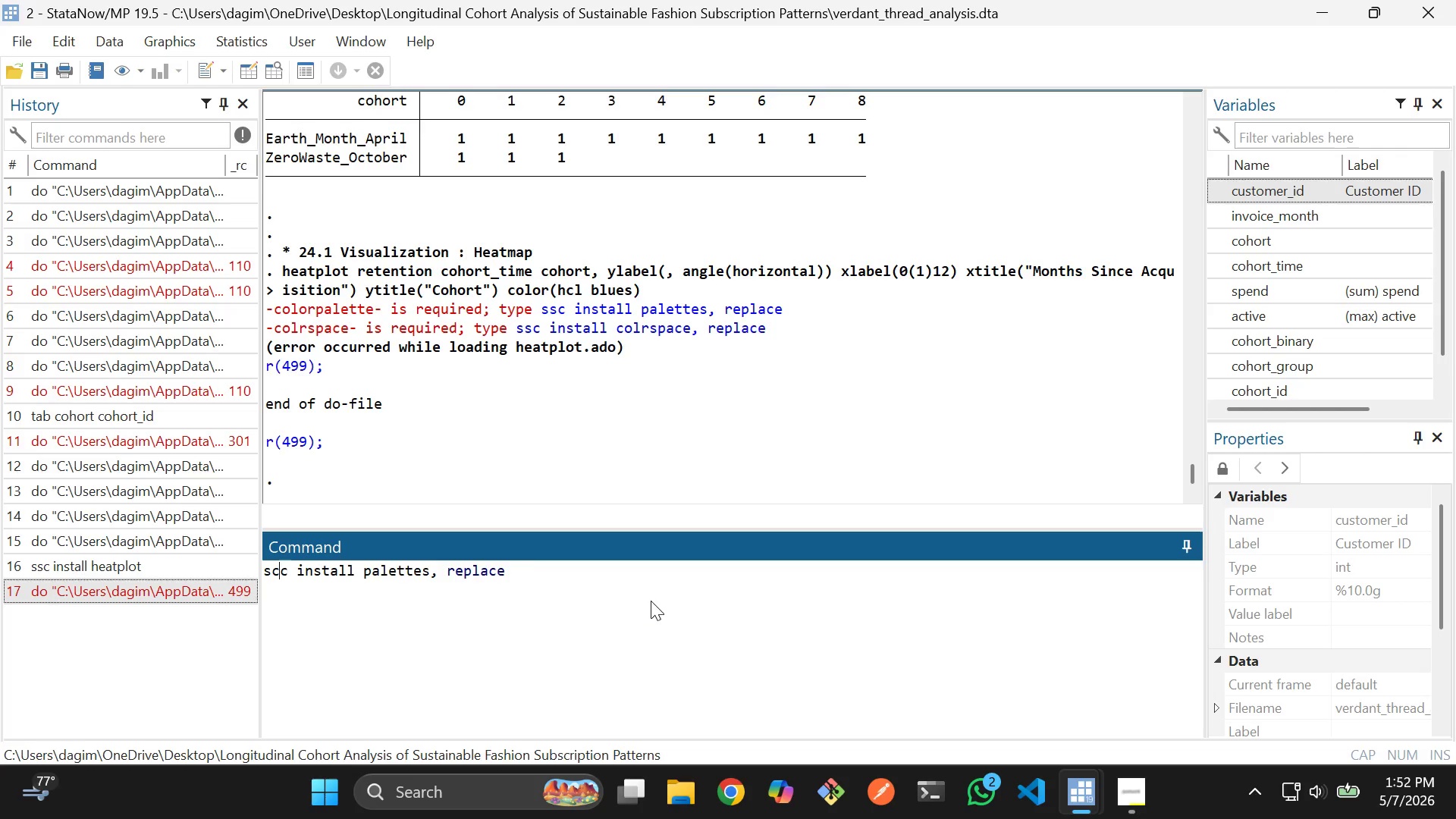 
key(ArrowLeft)
 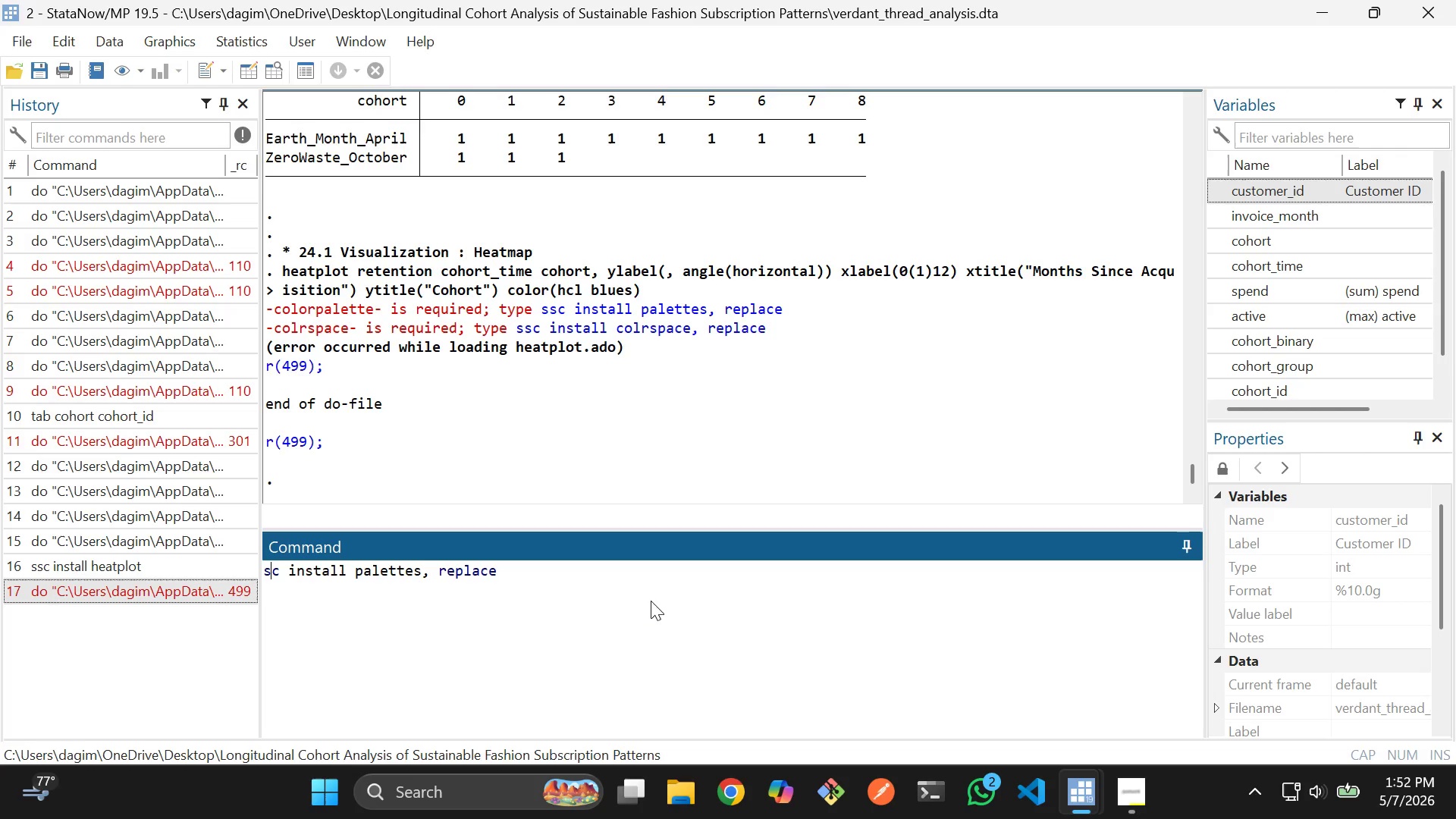 
key(Backspace)
 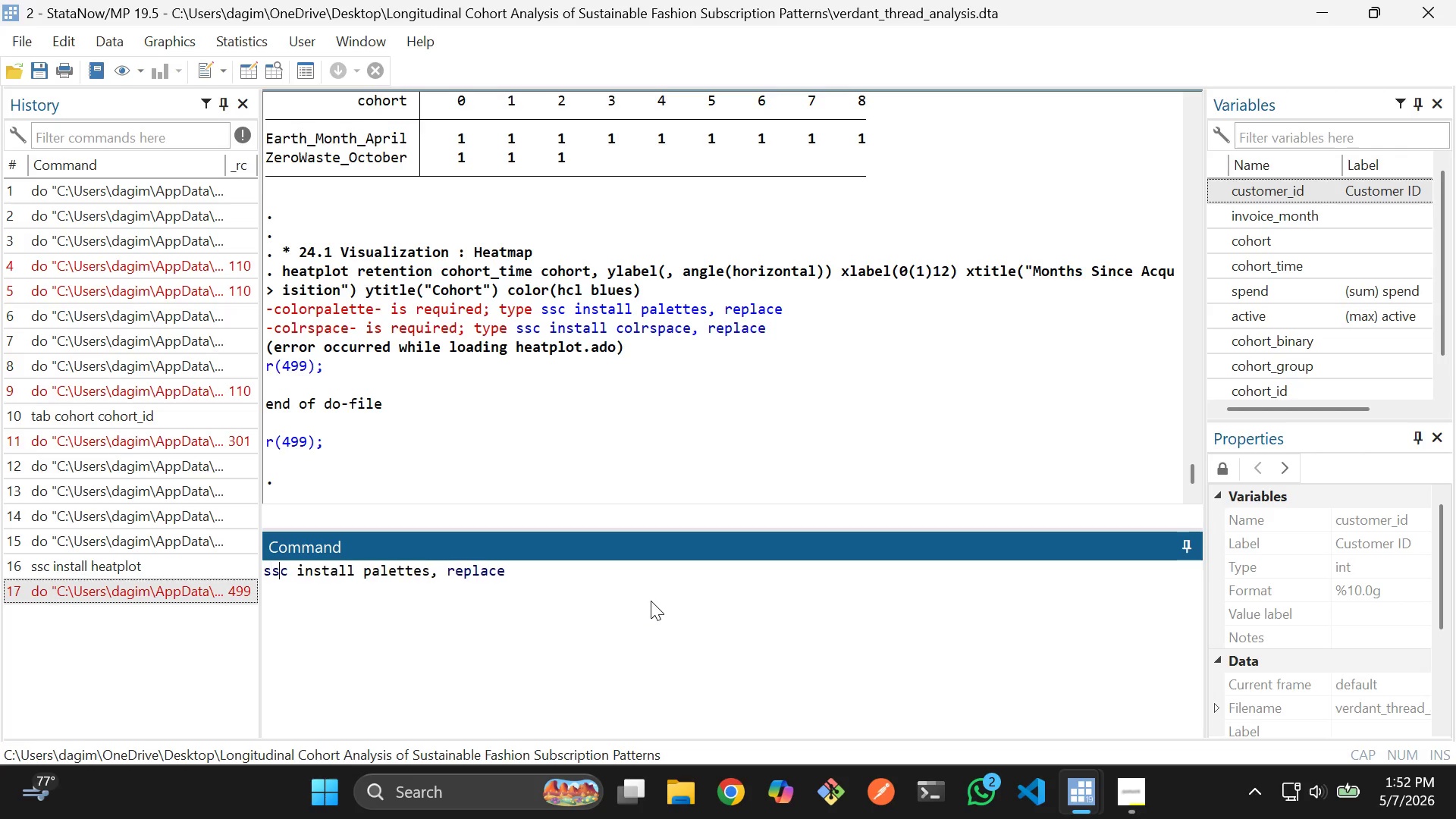 
key(S)
 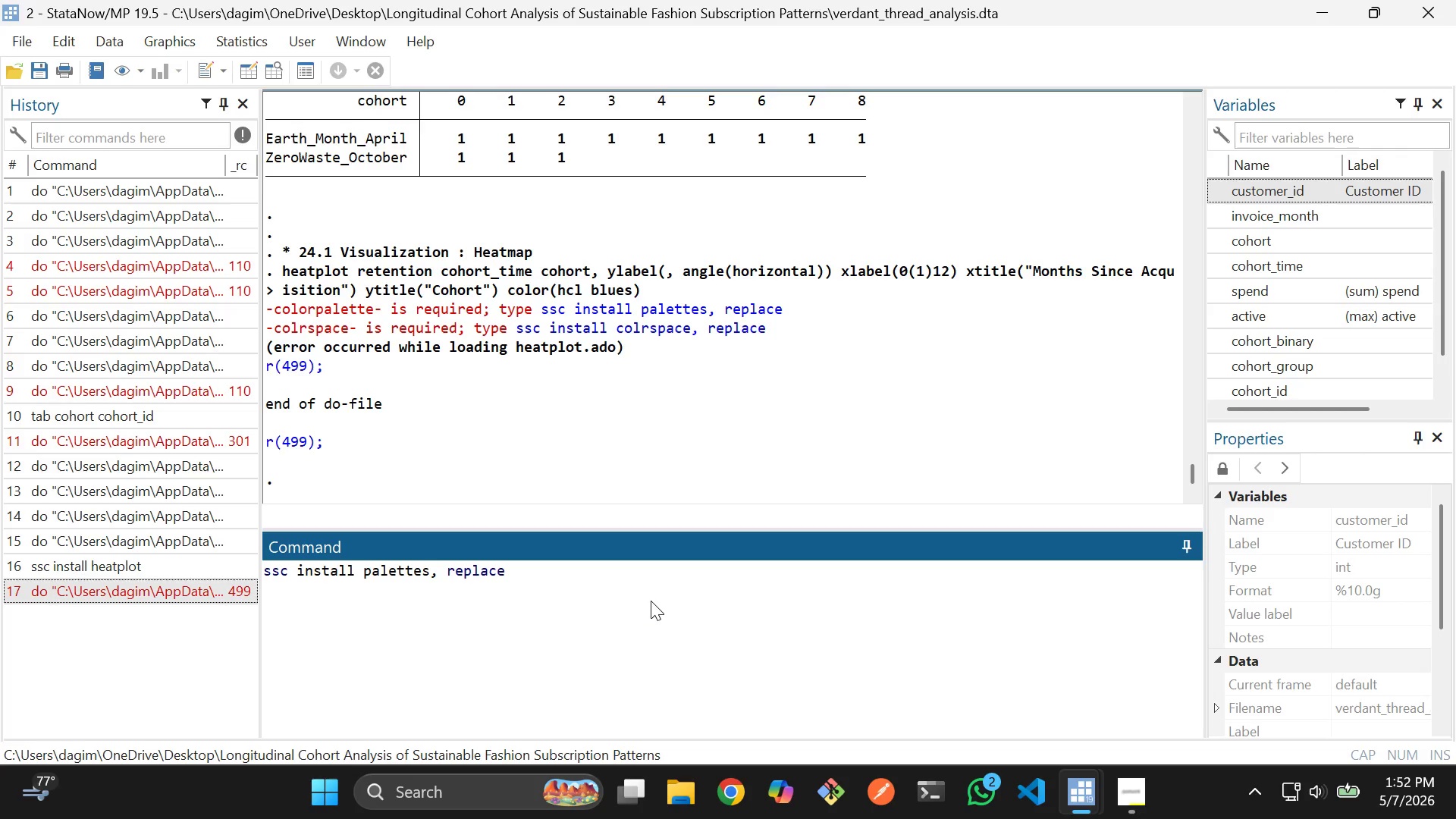 
key(Enter)
 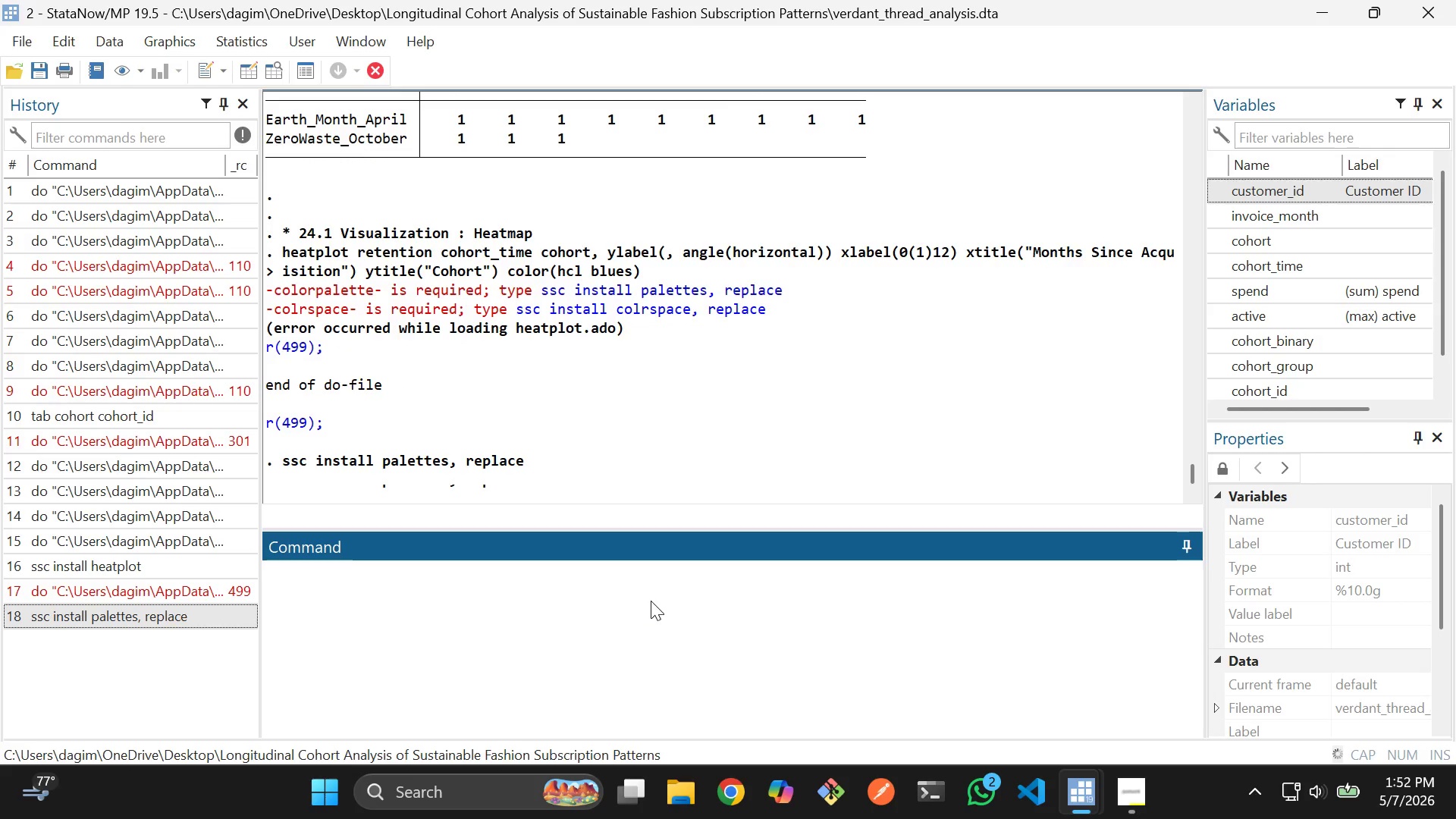 
wait(10.61)
 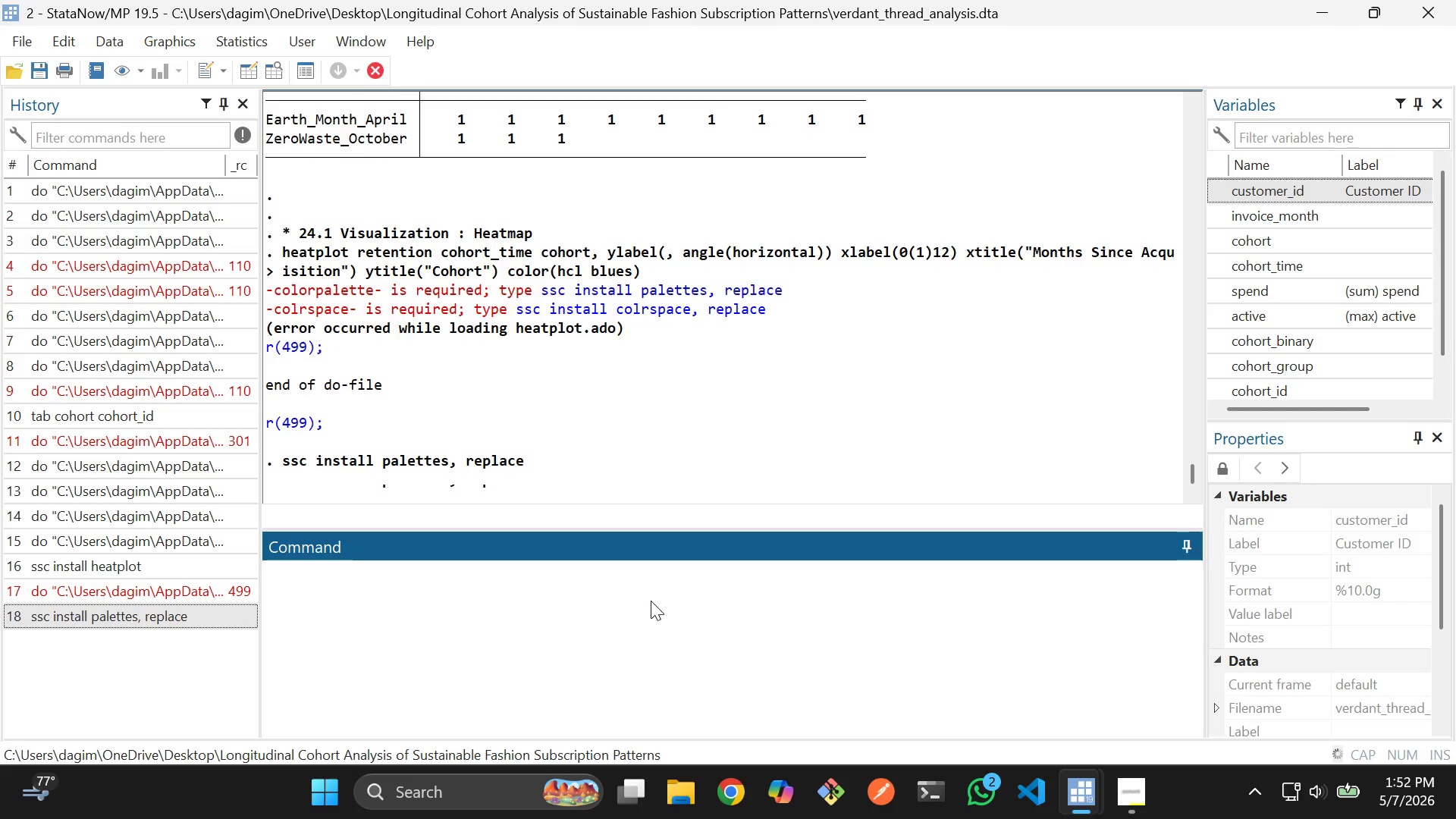 
left_click([391, 603])
 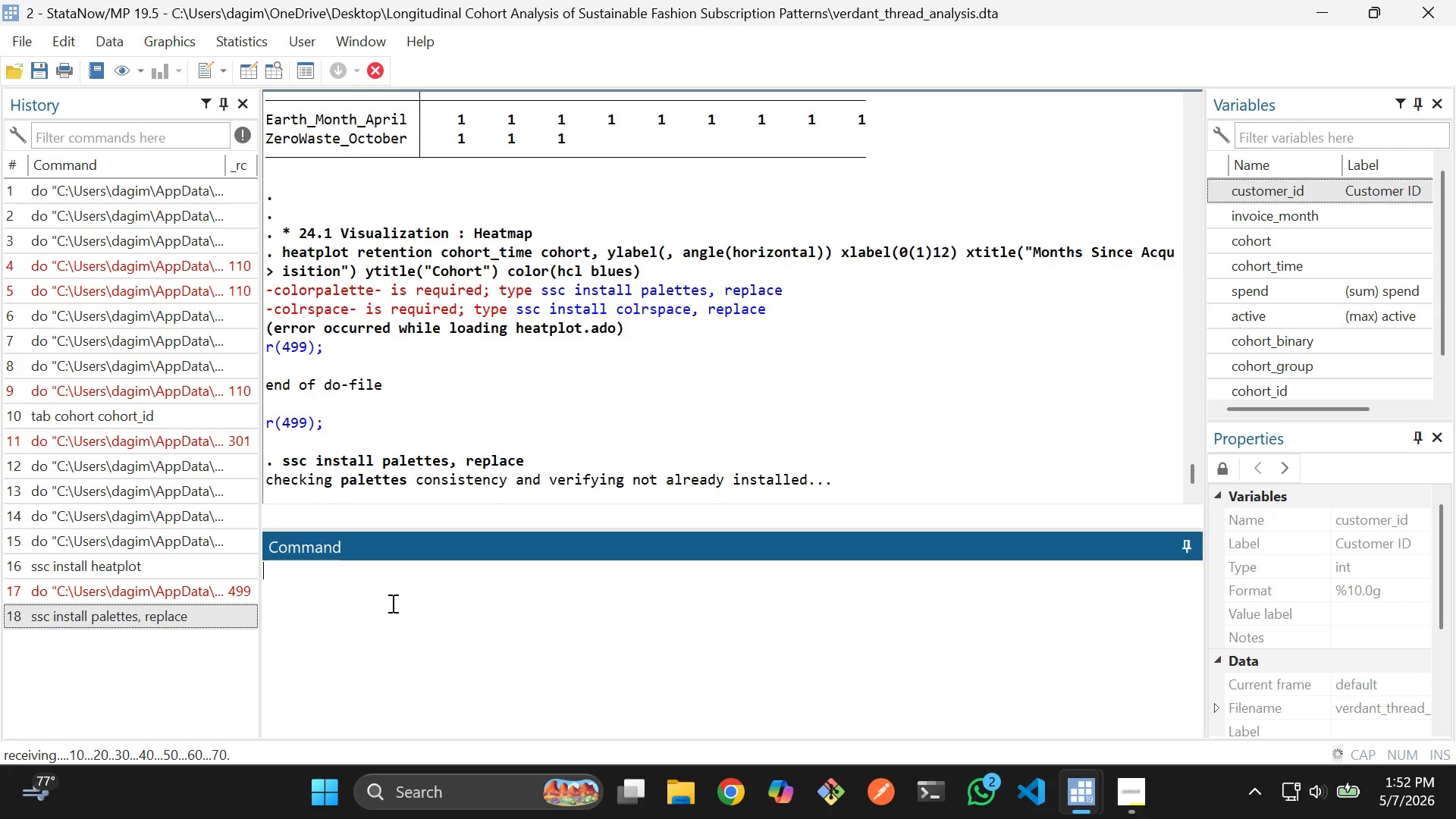 
type(ssc)
 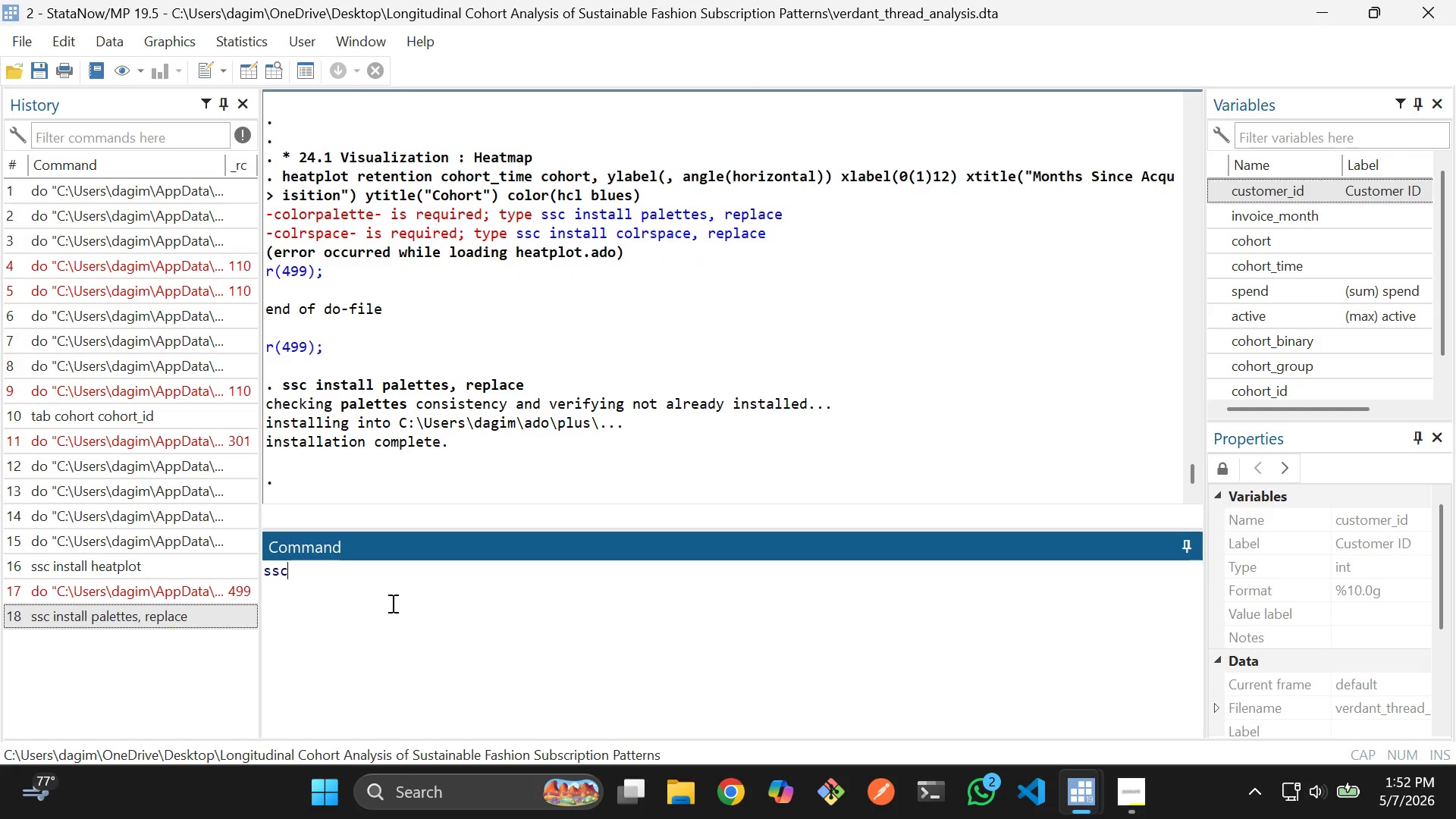 
wait(5.62)
 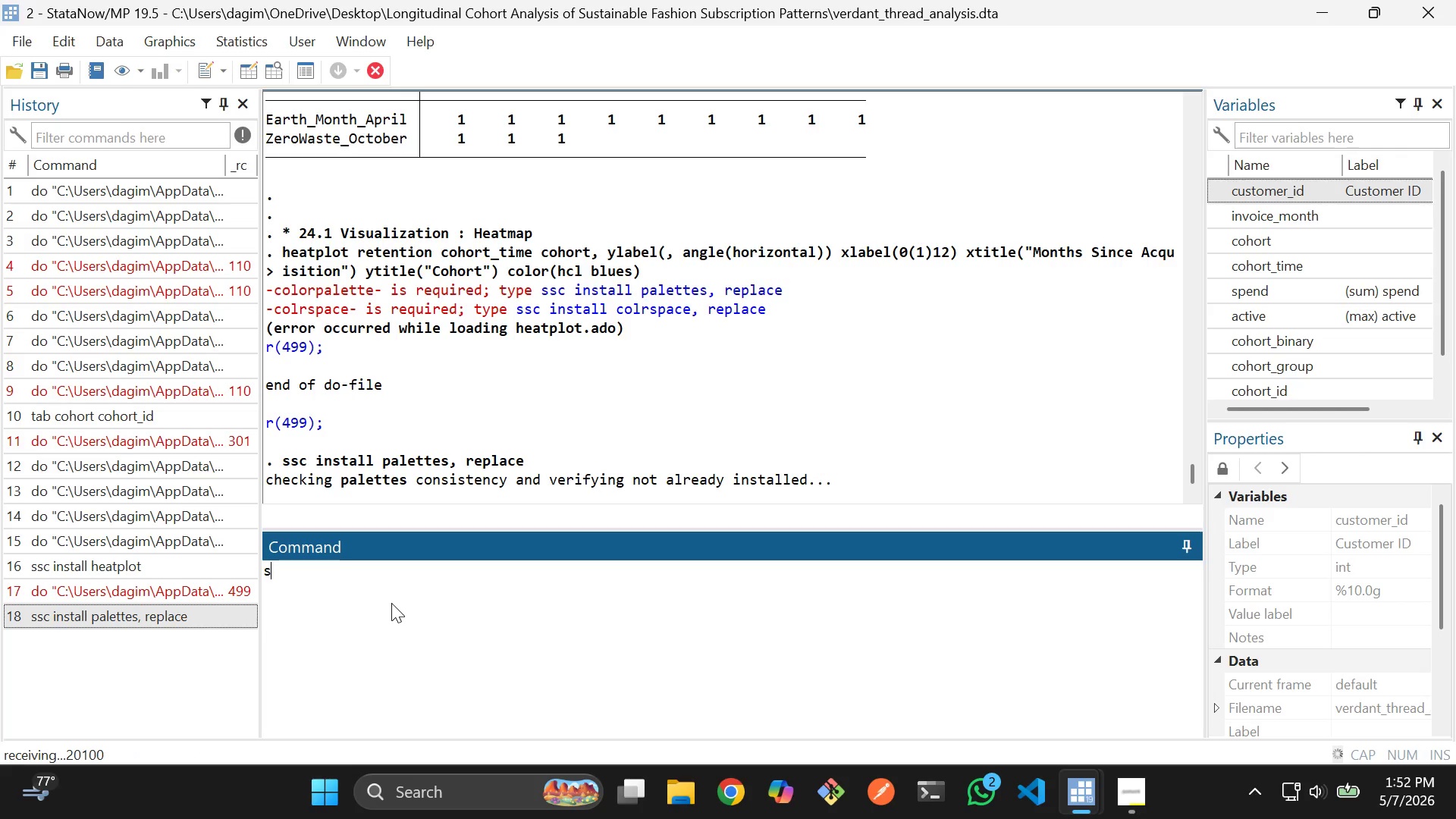 
type( install cole)
key(Backspace)
type(rspace, replace)
 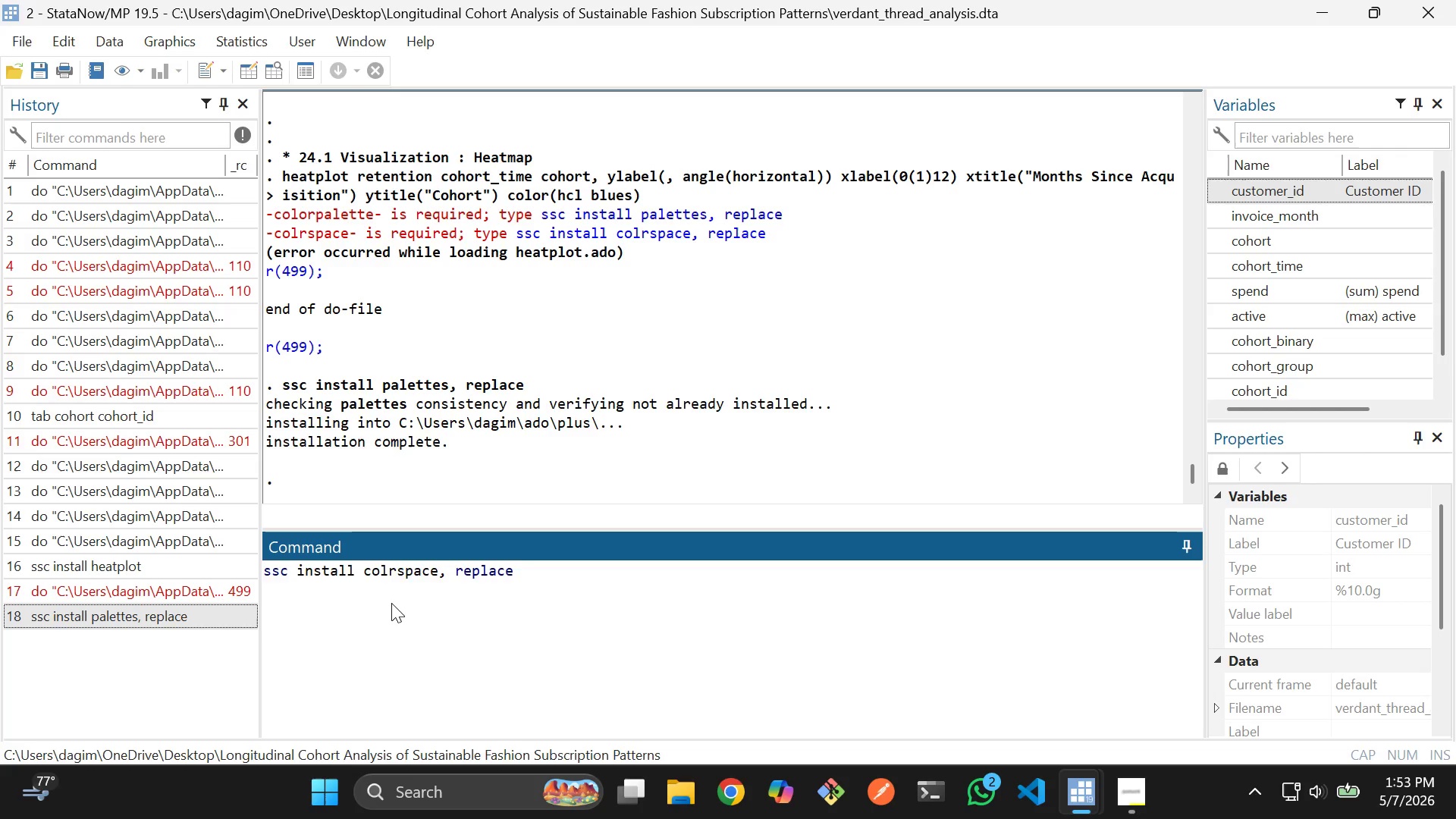 
key(Enter)
 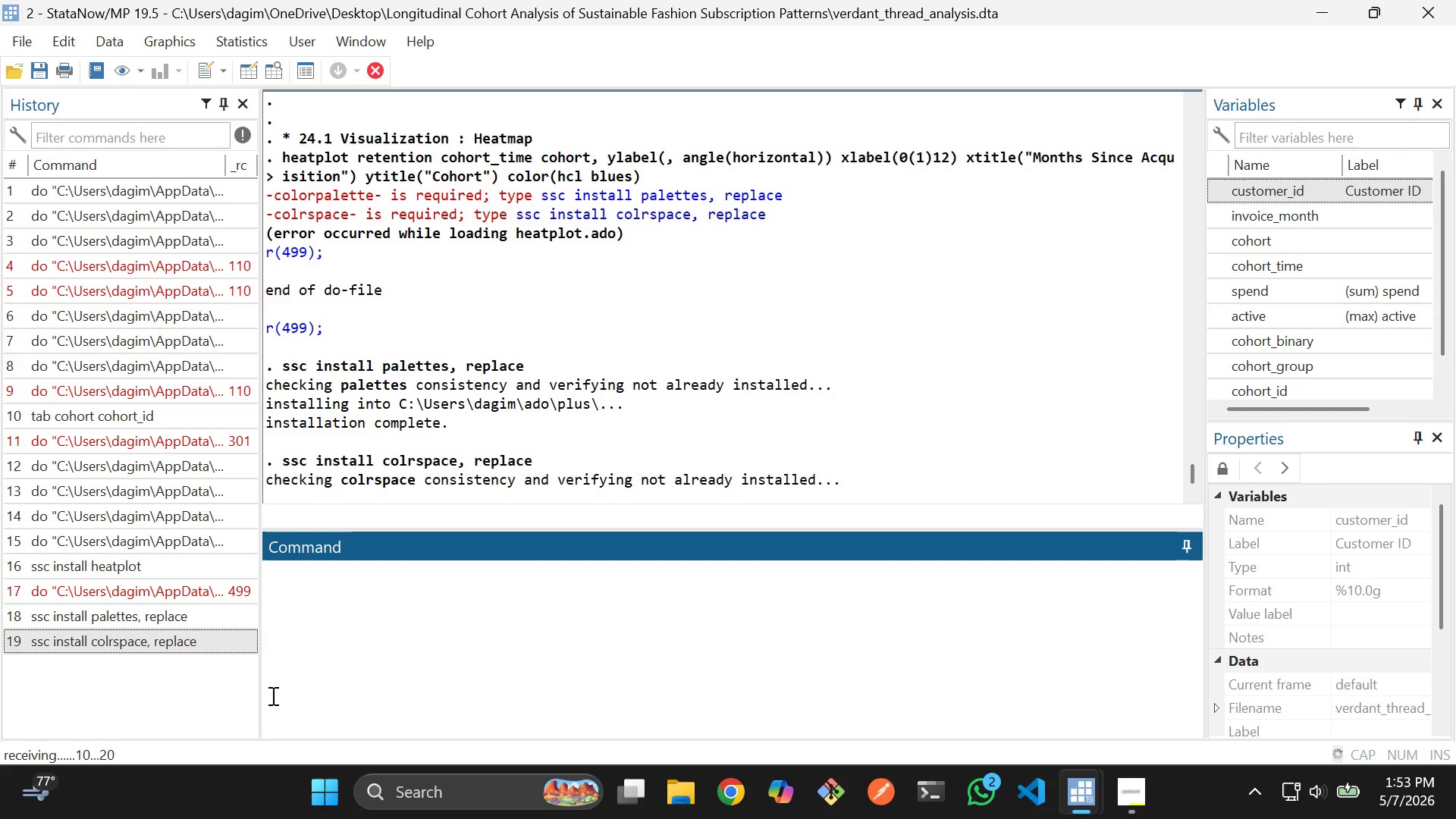 
wait(12.53)
 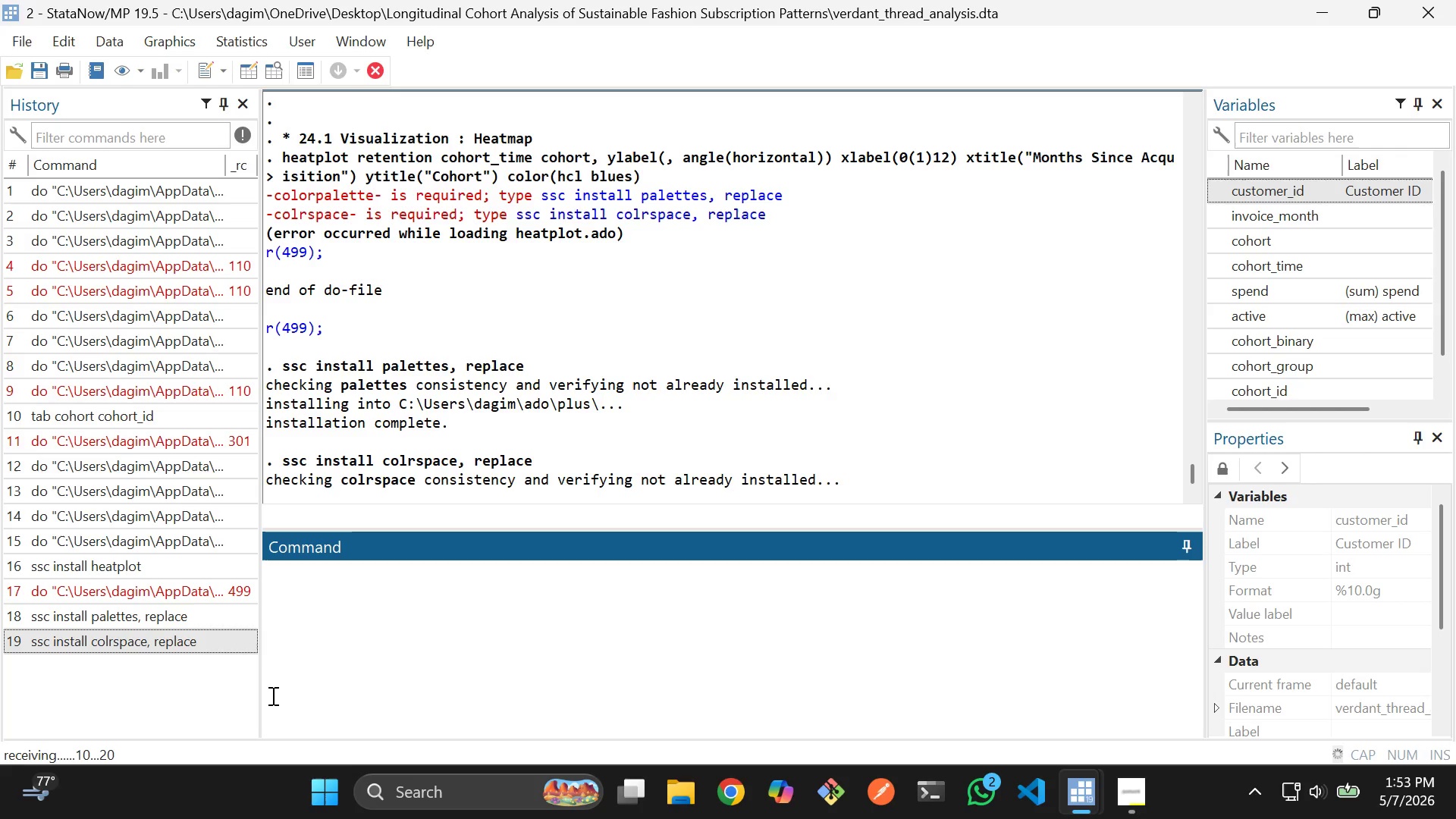 
type(ssc install heatplot, replace)
 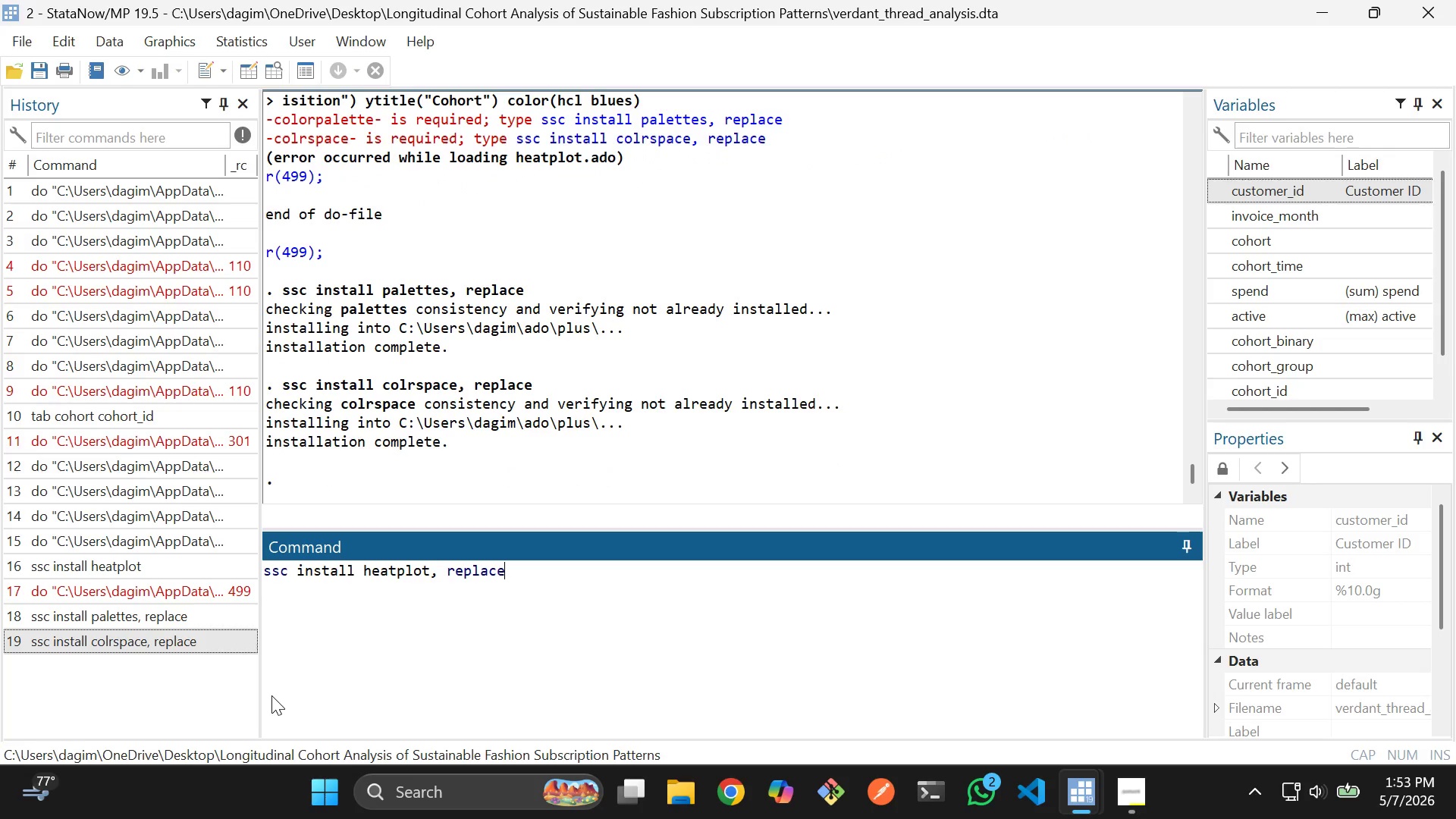 
key(Enter)
 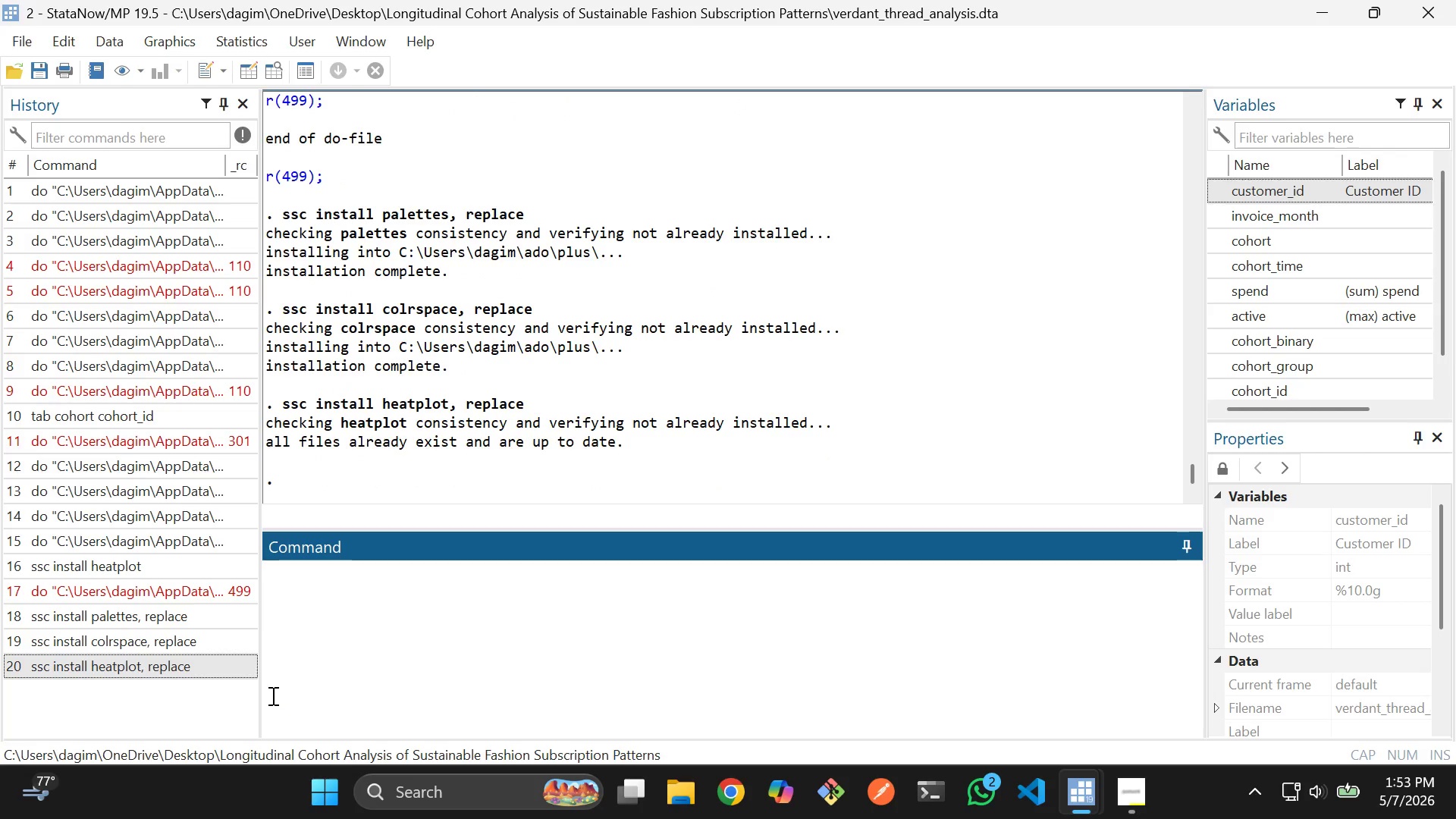 
wait(14.67)
 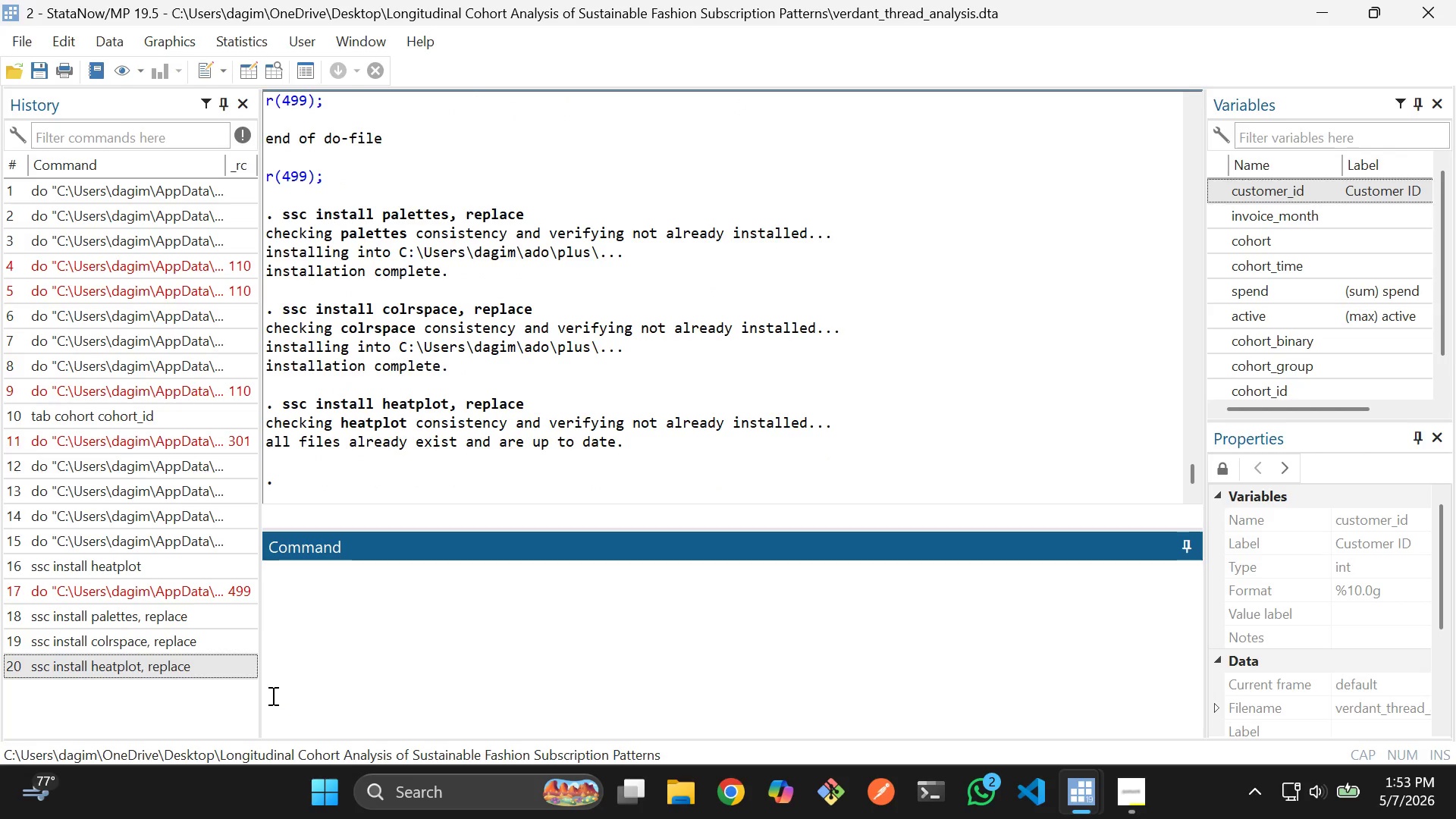 
key(Alt+AltLeft)
 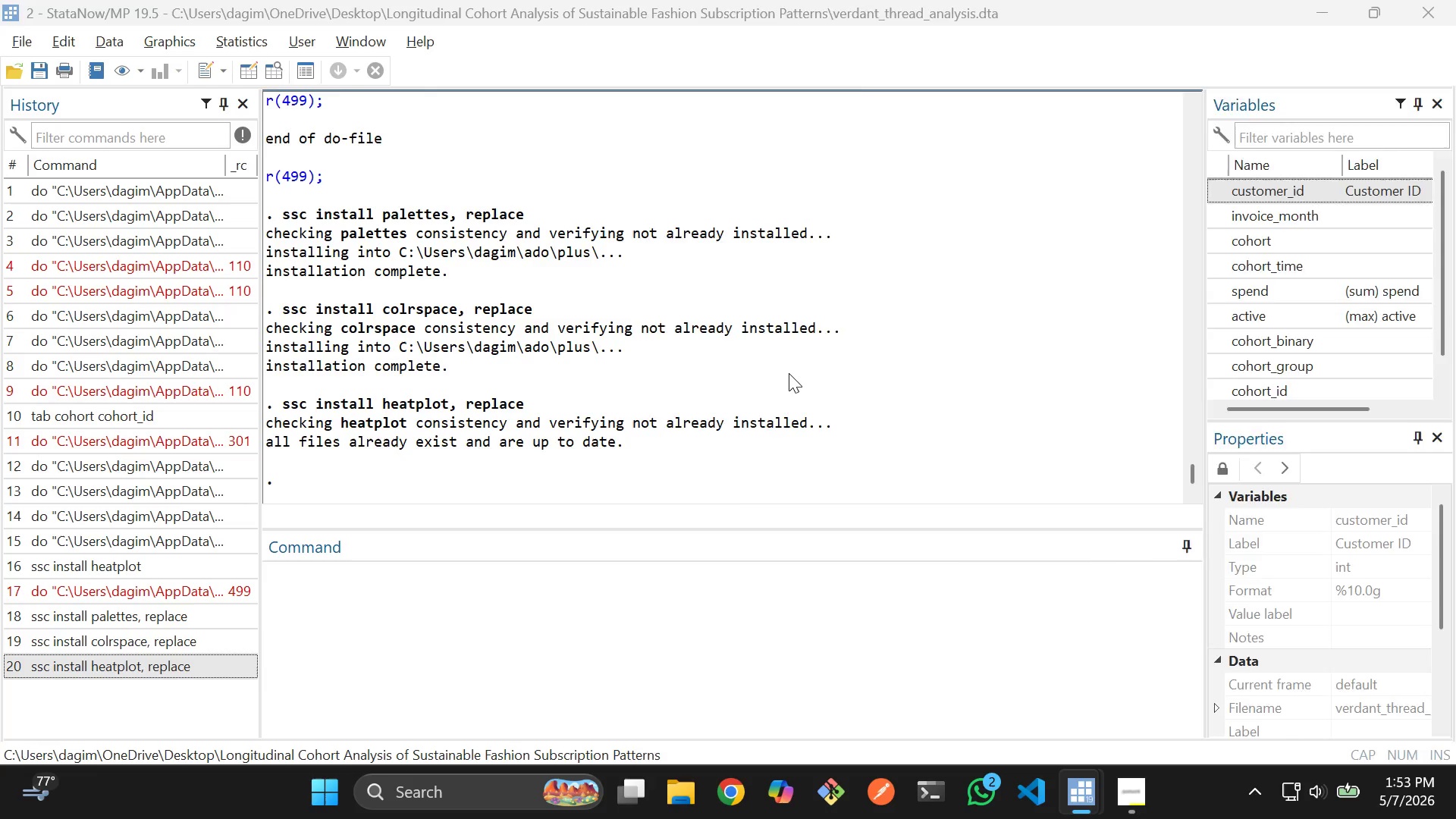 
key(Alt+Tab)
 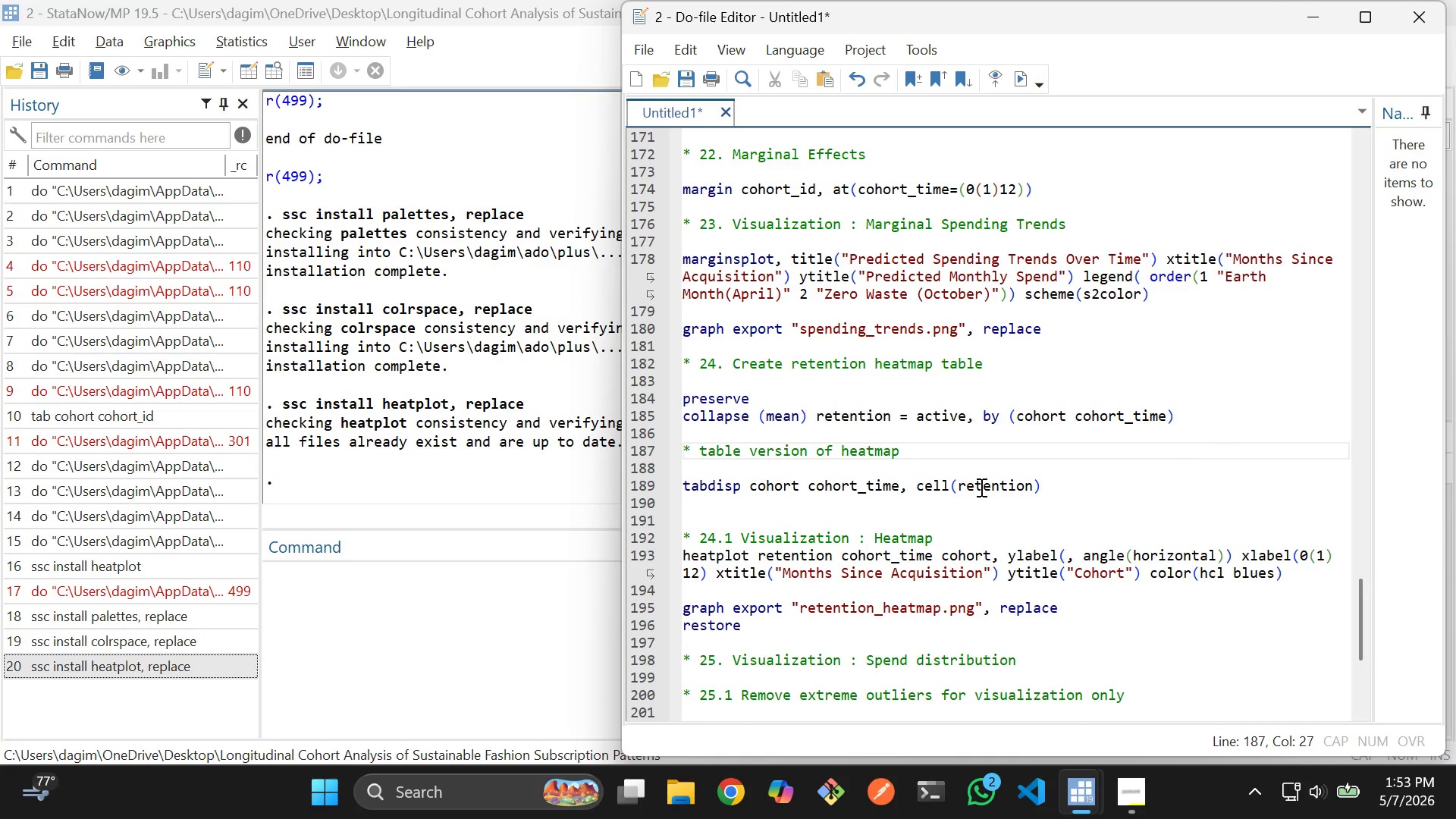 
scroll: coordinate [980, 488], scroll_direction: up, amount: 2.0
 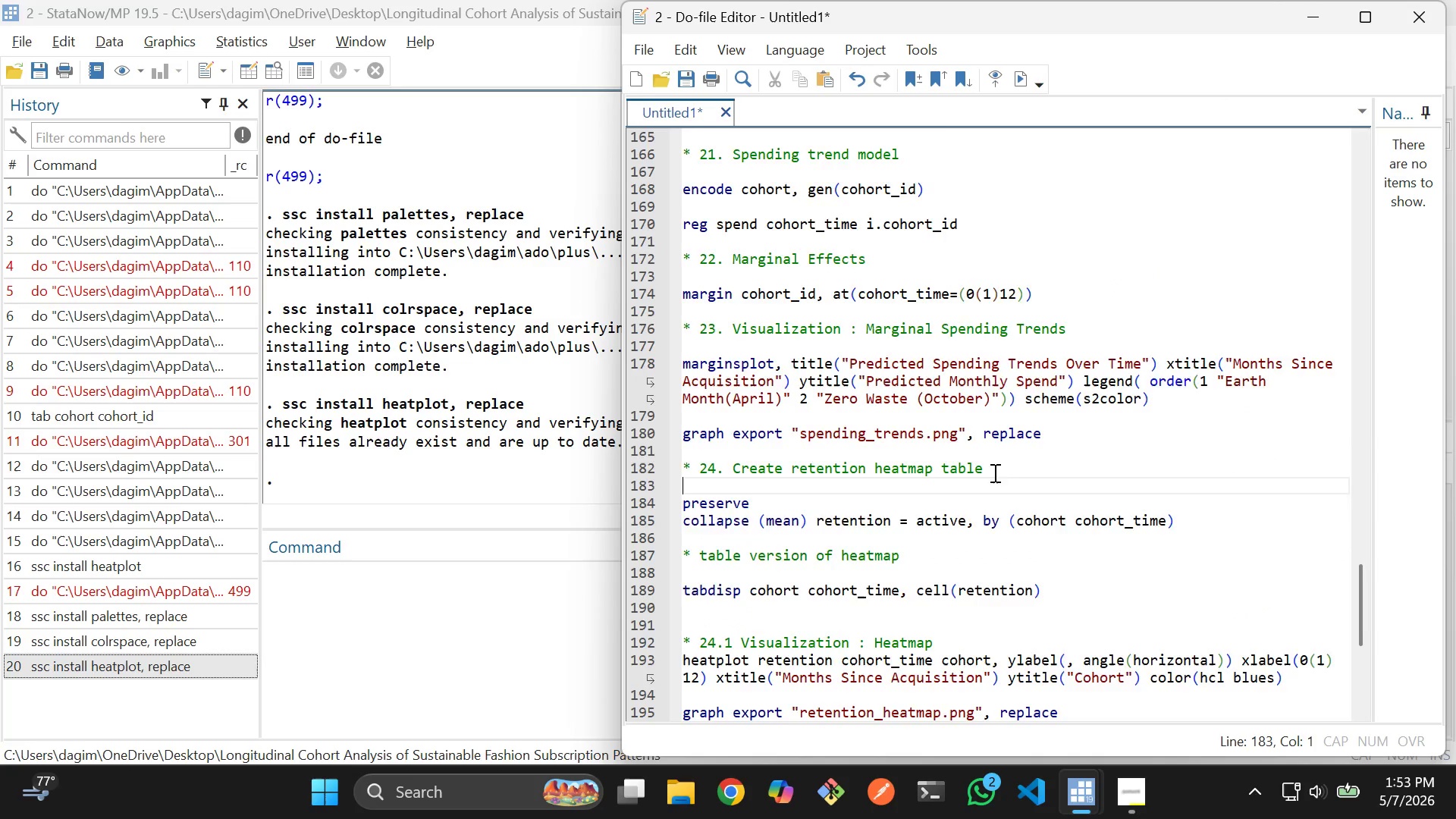 
scroll: coordinate [1008, 470], scroll_direction: down, amount: 1.0
 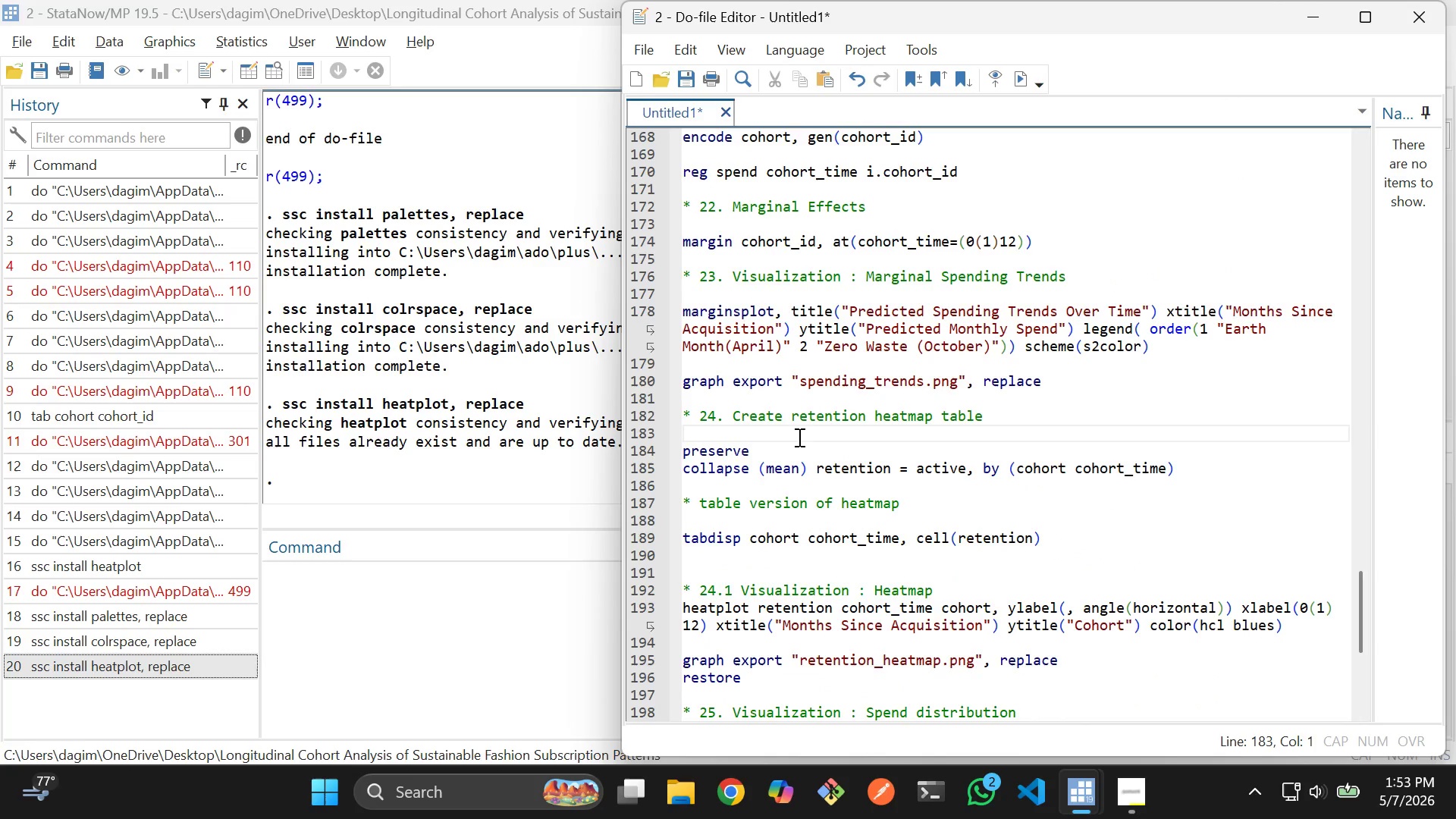 
left_click_drag(start_coordinate=[792, 428], to_coordinate=[937, 572])
 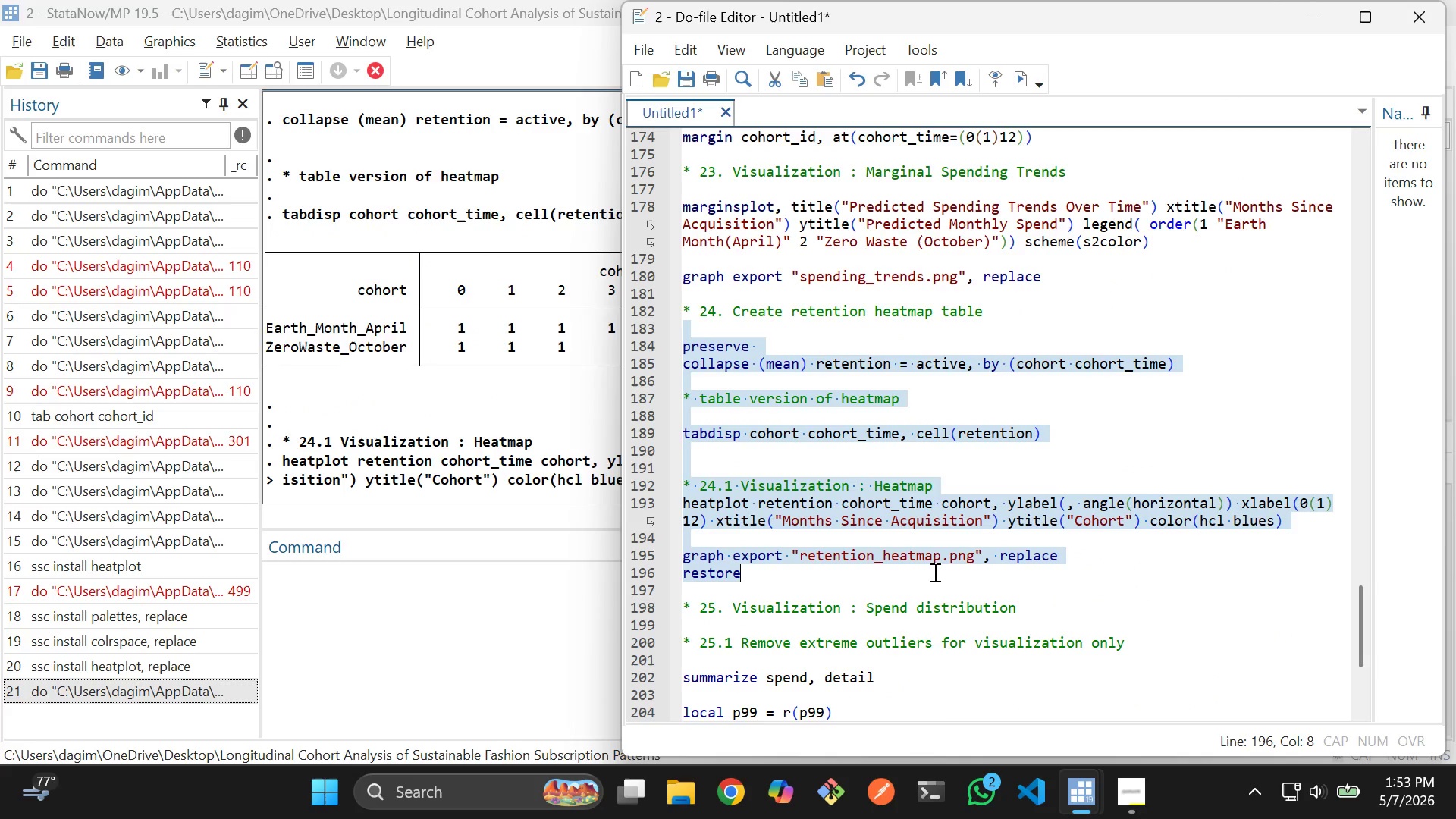 
scroll: coordinate [971, 493], scroll_direction: down, amount: 2.0
 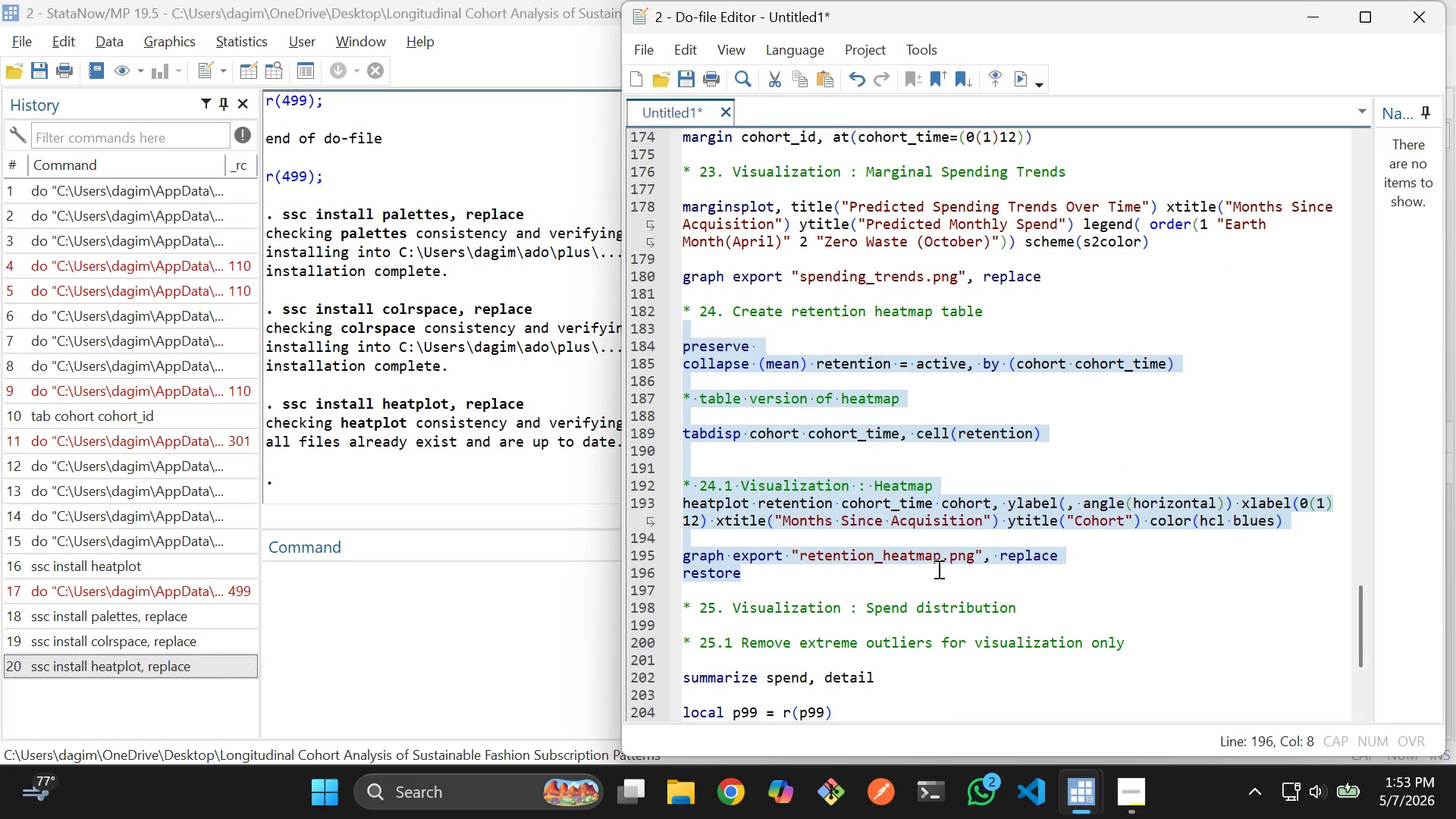 
key(Control+D)
 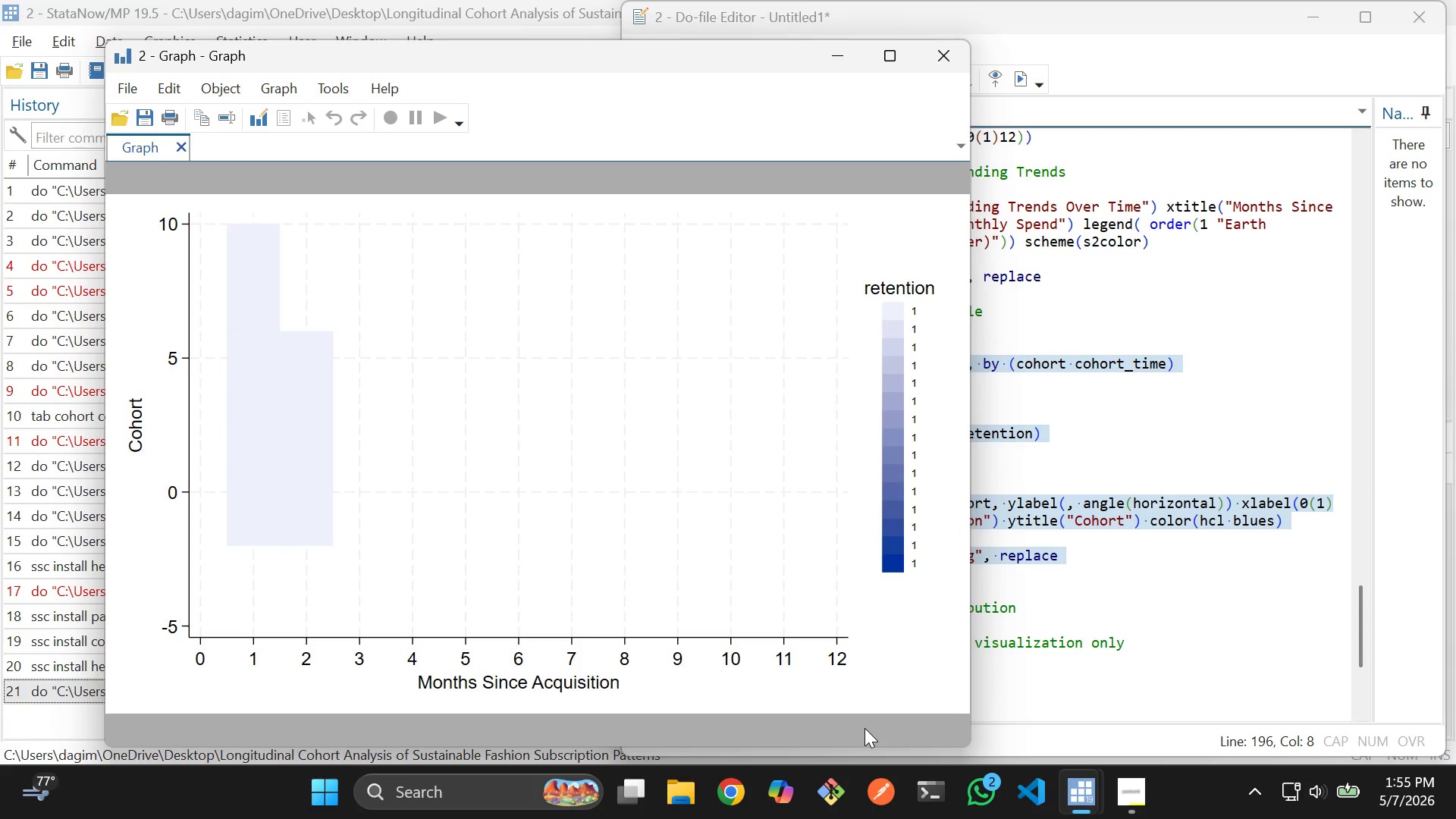 
wait(86.16)
 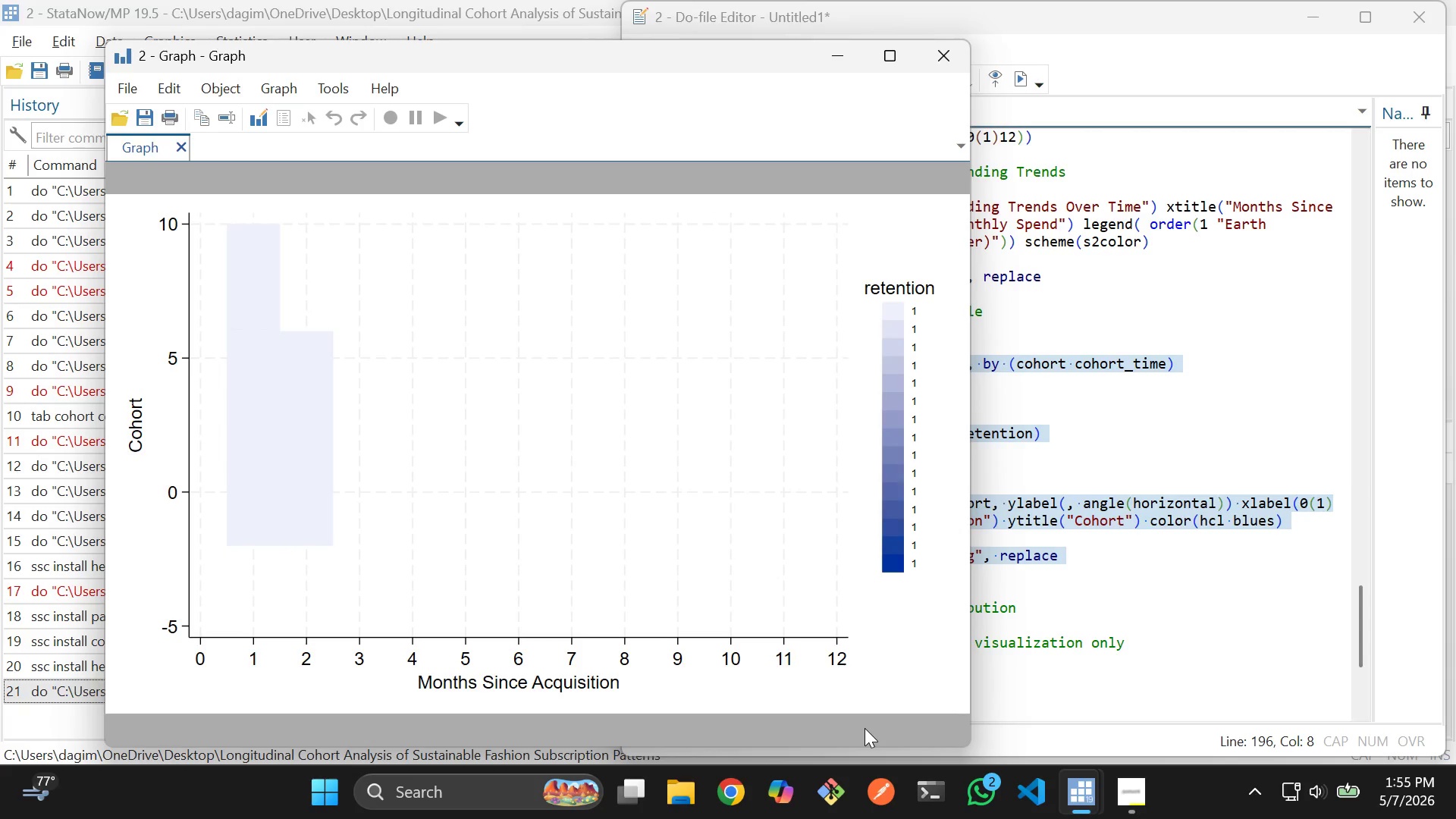 
left_click([941, 58])
 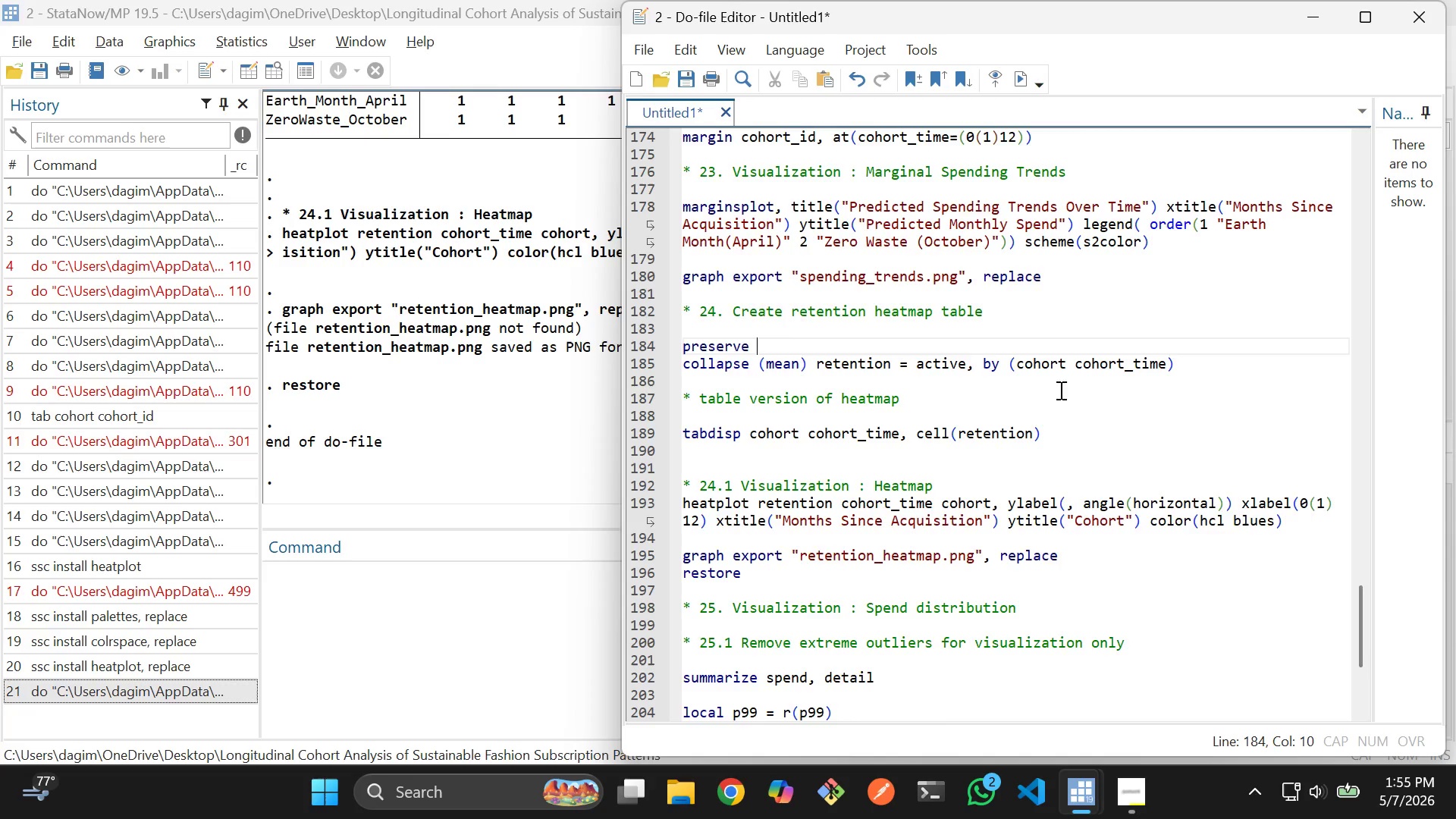 
scroll: coordinate [1065, 462], scroll_direction: up, amount: 30.0
 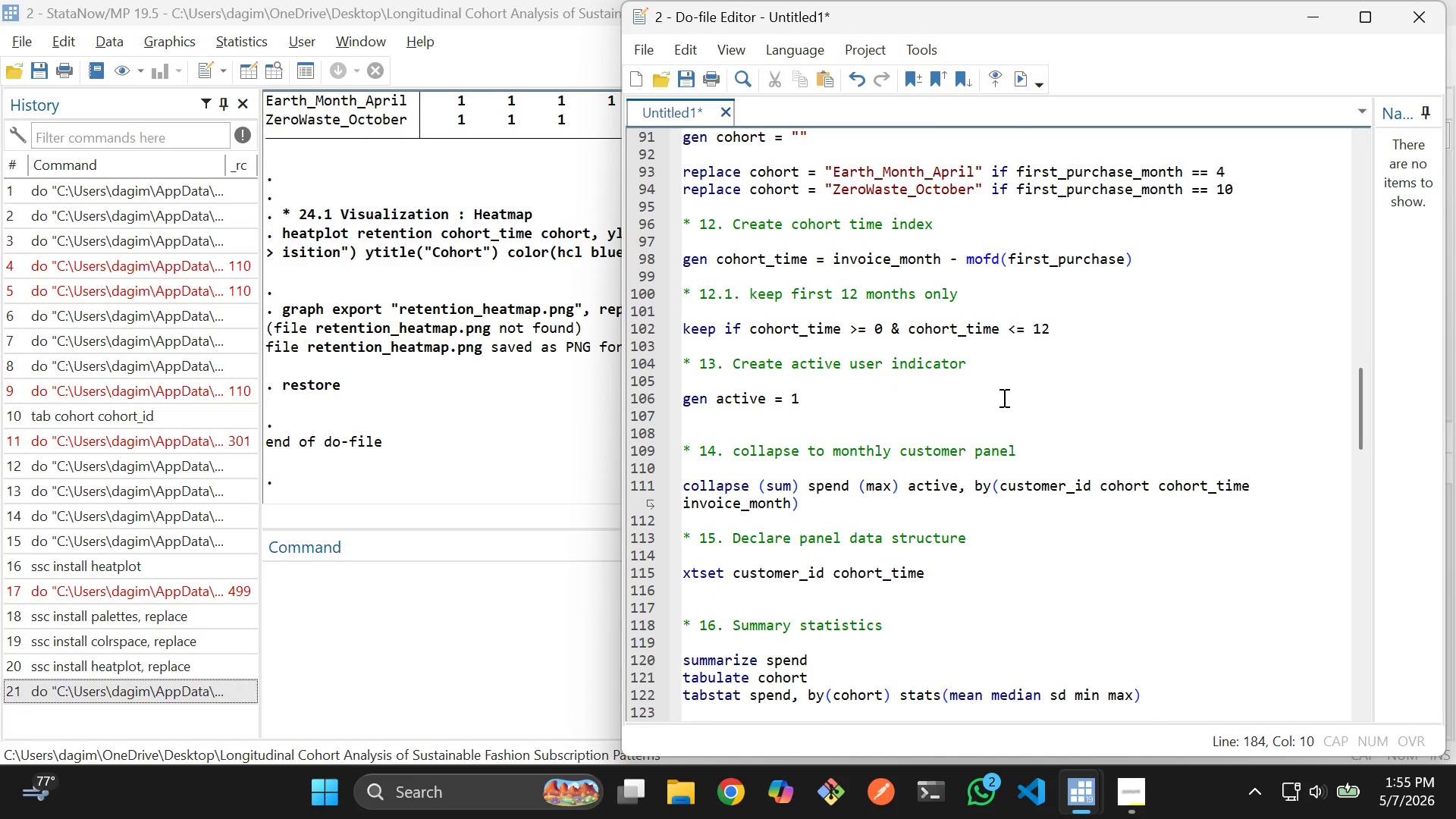 
wait(5.07)
 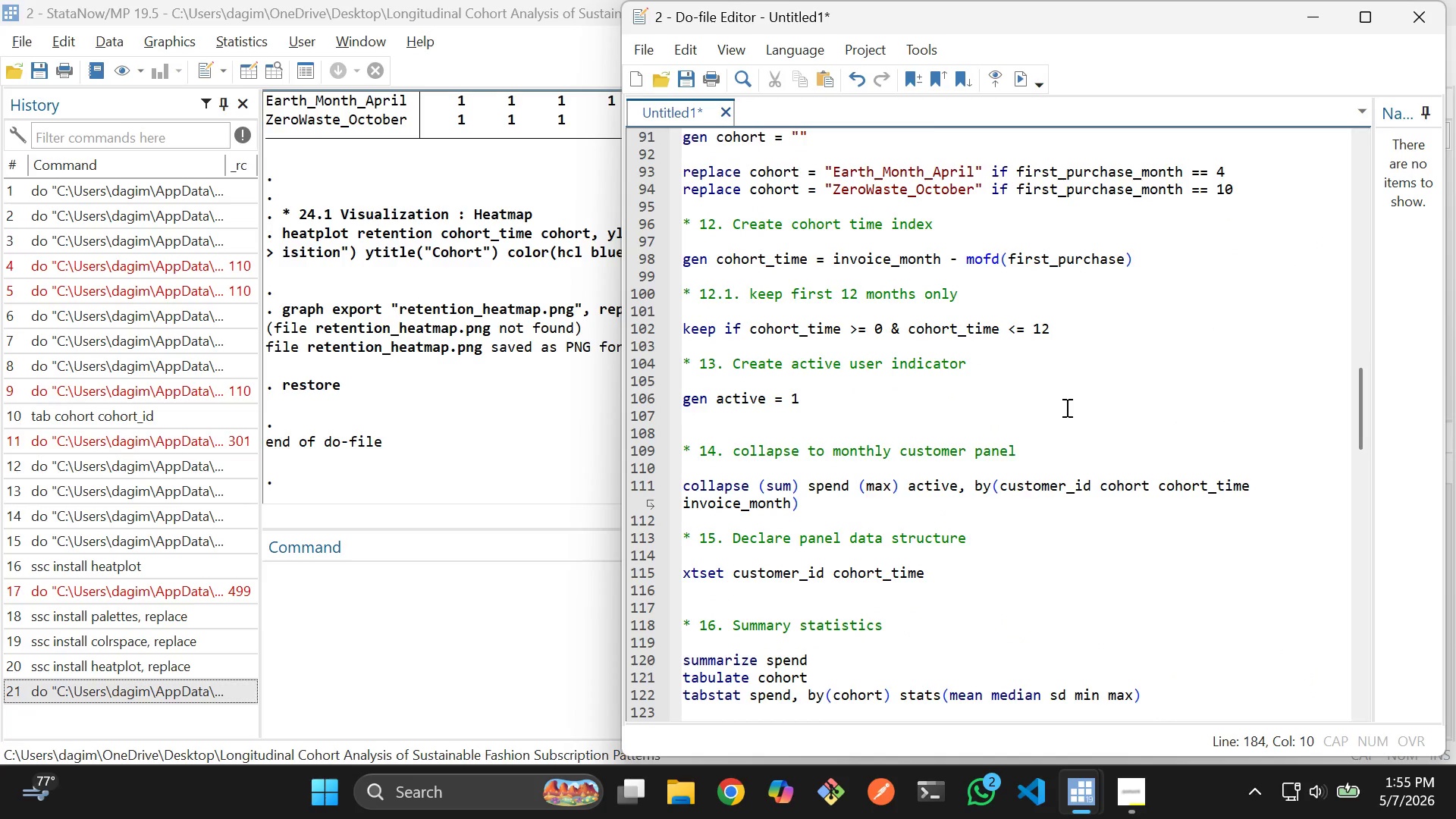 
scroll: coordinate [1046, 426], scroll_direction: none, amount: 0.0
 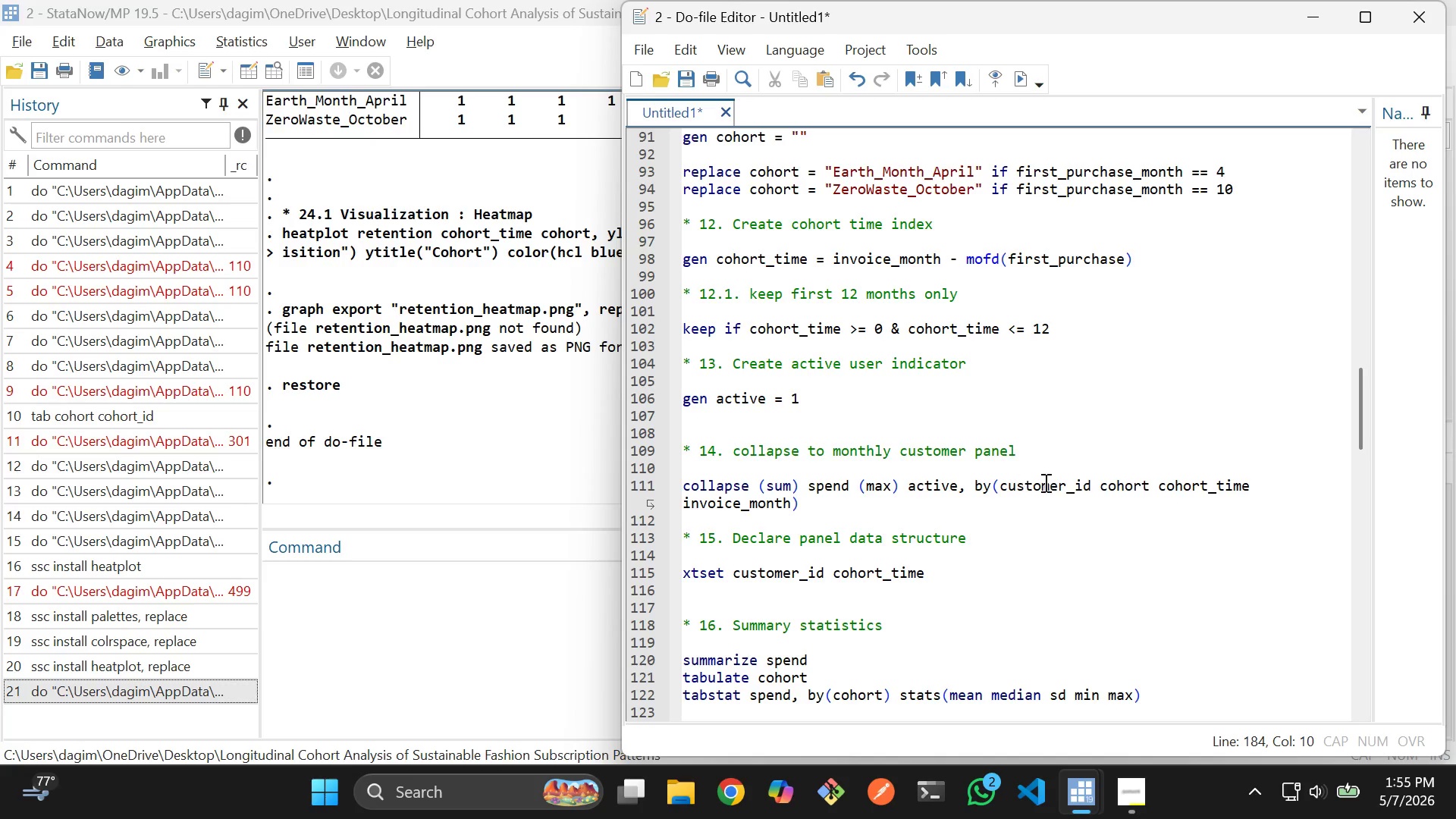 
wait(6.17)
 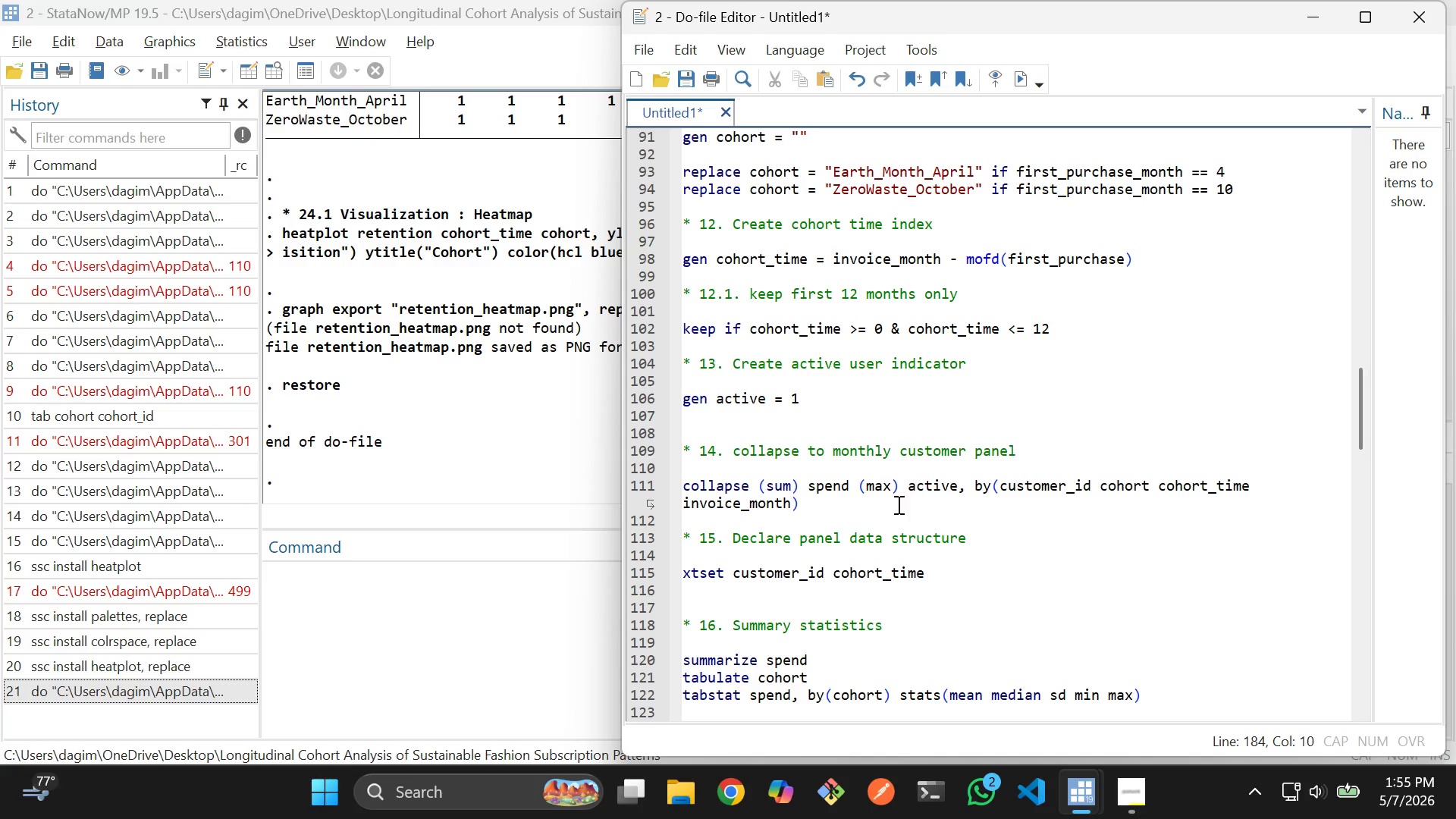 
scroll: coordinate [842, 473], scroll_direction: down, amount: 2.0
 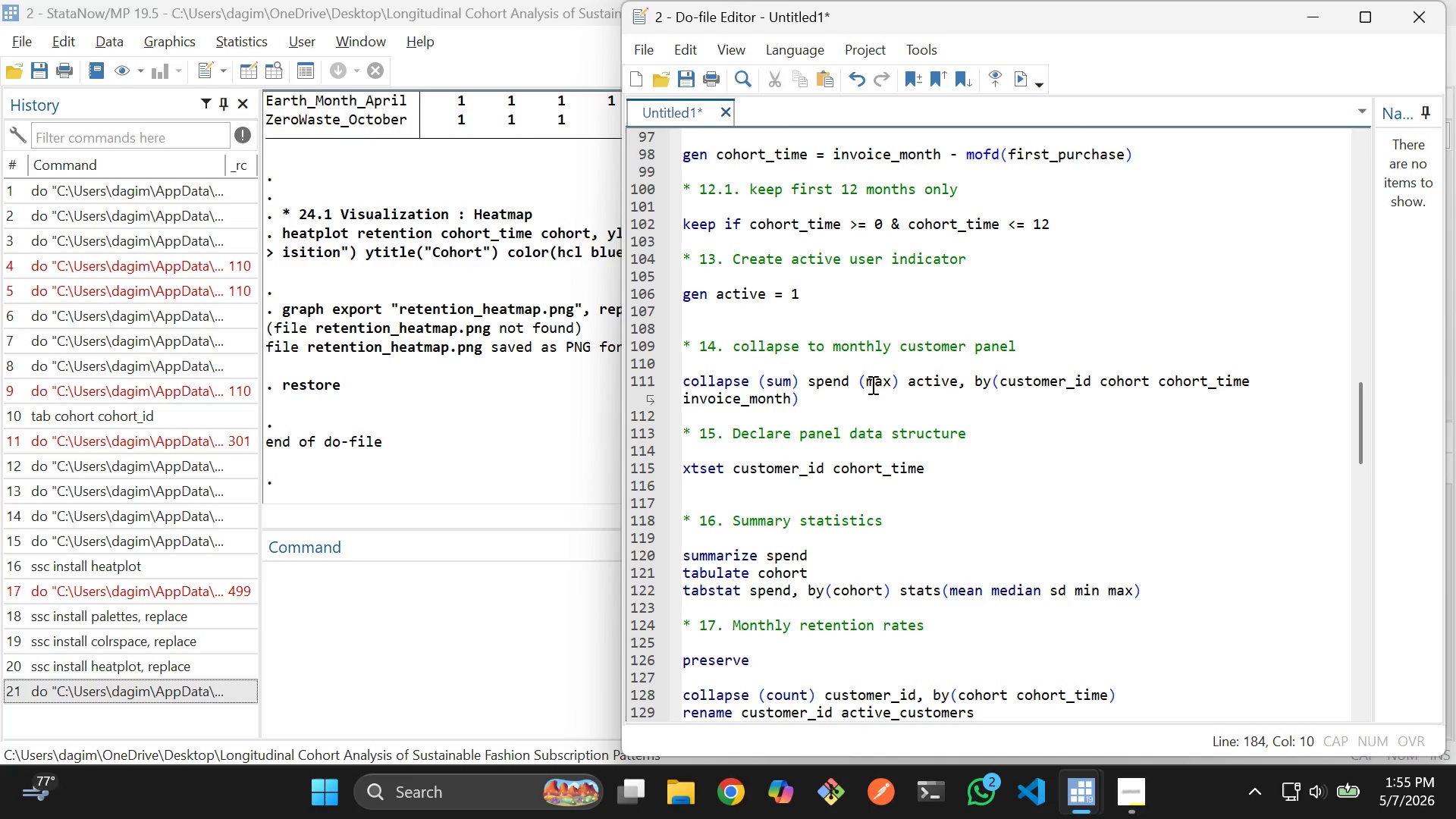 
wait(17.39)
 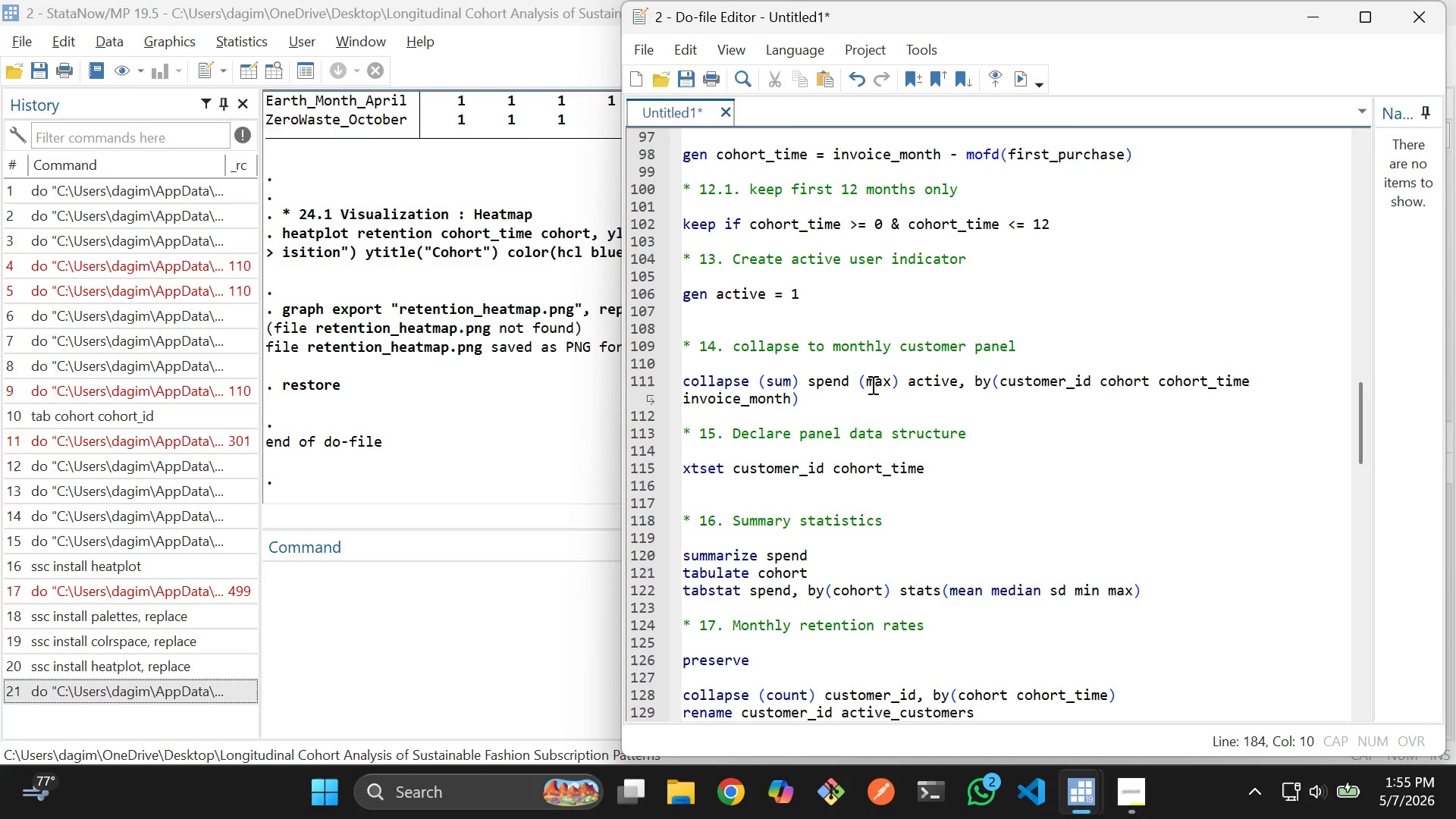 
left_click([988, 259])
 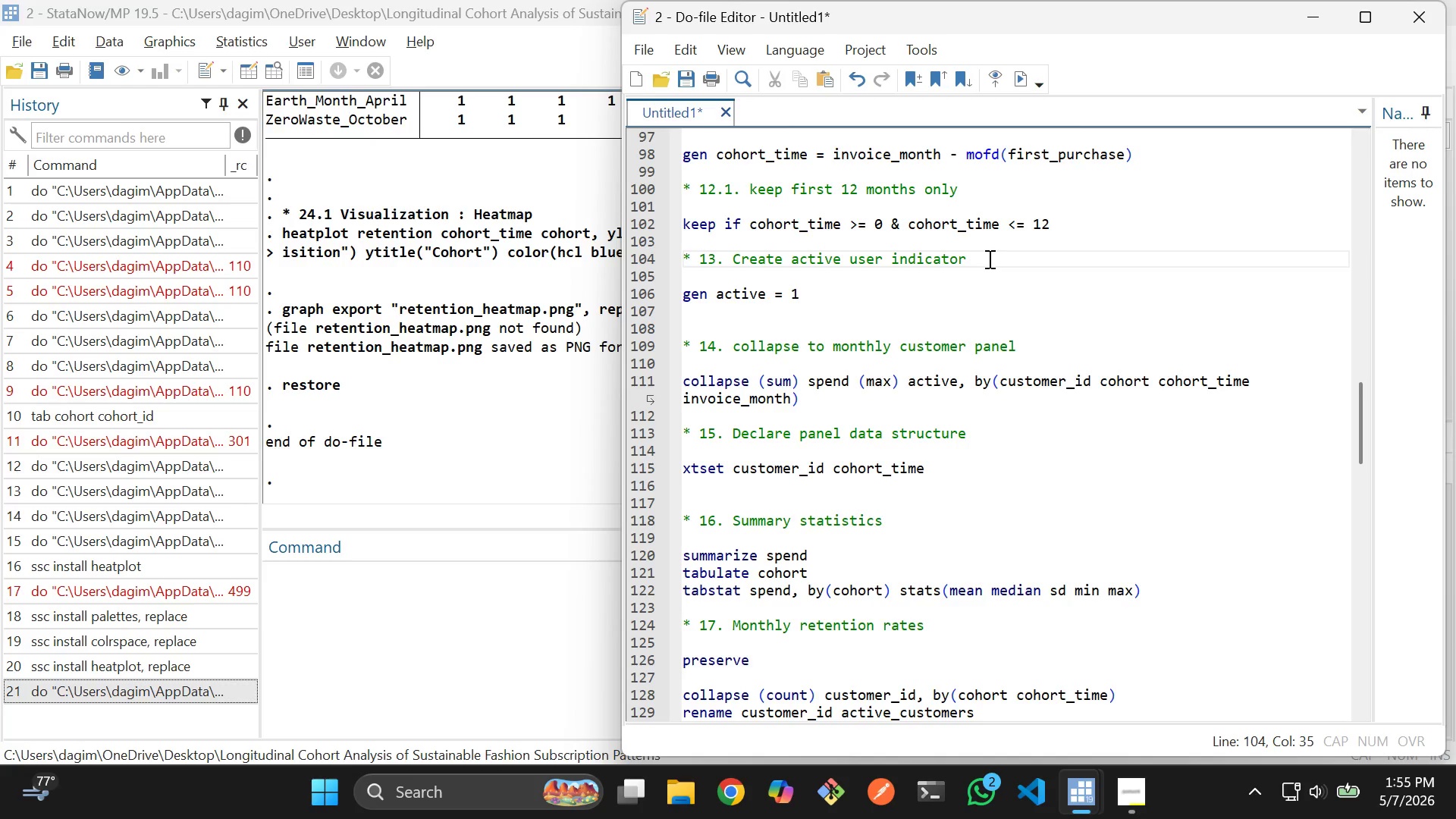 
key(Backspace)
key(Backspace)
key(Backspace)
key(Backspace)
key(Backspace)
key(Backspace)
key(Backspace)
key(Backspace)
key(Backspace)
key(Backspace)
key(Backspace)
key(Backspace)
key(Backspace)
key(Backspace)
key(Backspace)
key(Backspace)
key(Backspace)
key(Backspace)
key(Backspace)
key(Backspace)
key(Backspace)
key(Backspace)
key(Backspace)
key(Backspace)
key(Backspace)
key(Backspace)
key(Backspace)
type(ustomer month activiy)
 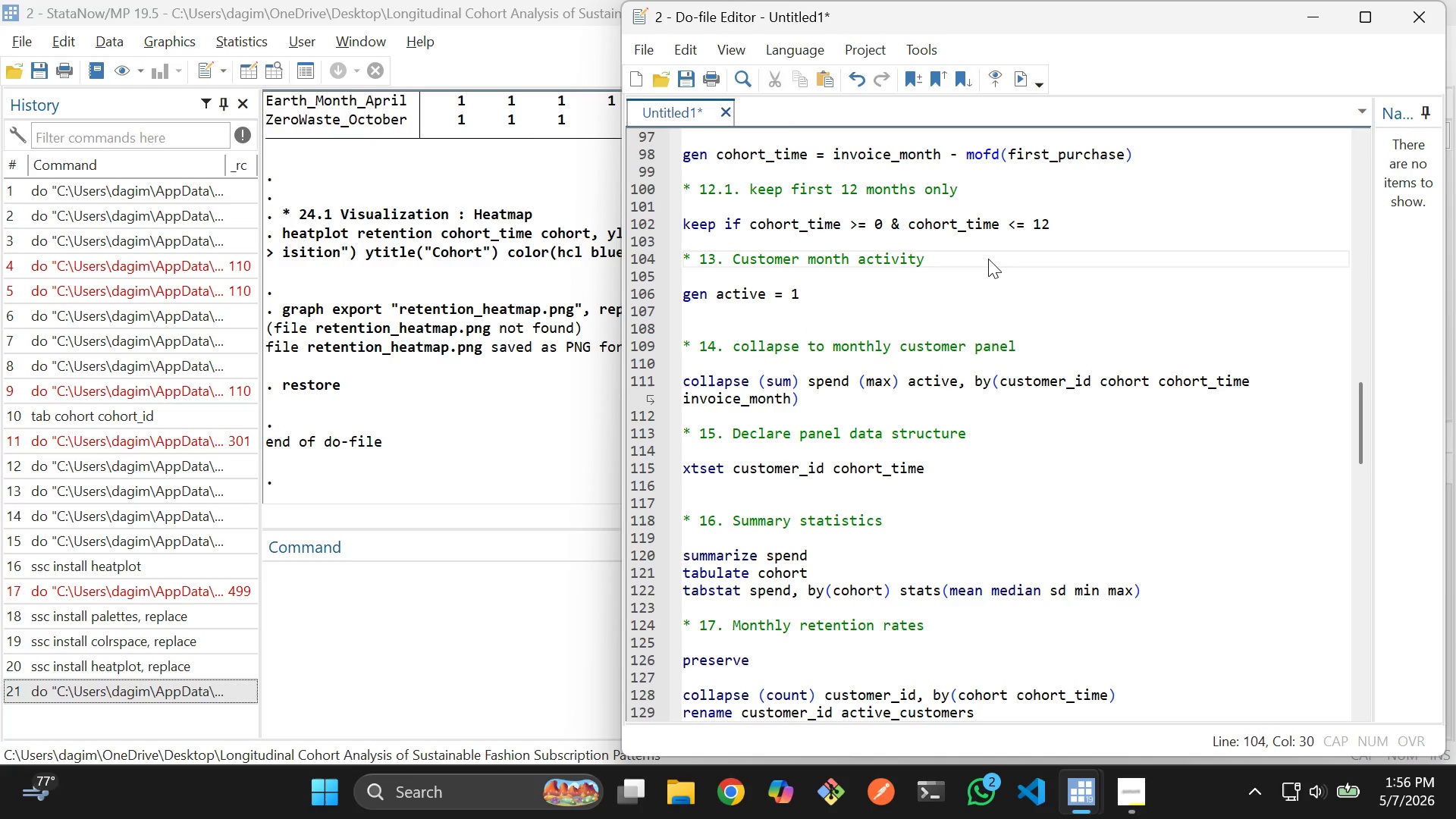 
hold_key(key=T, duration=0.33)
 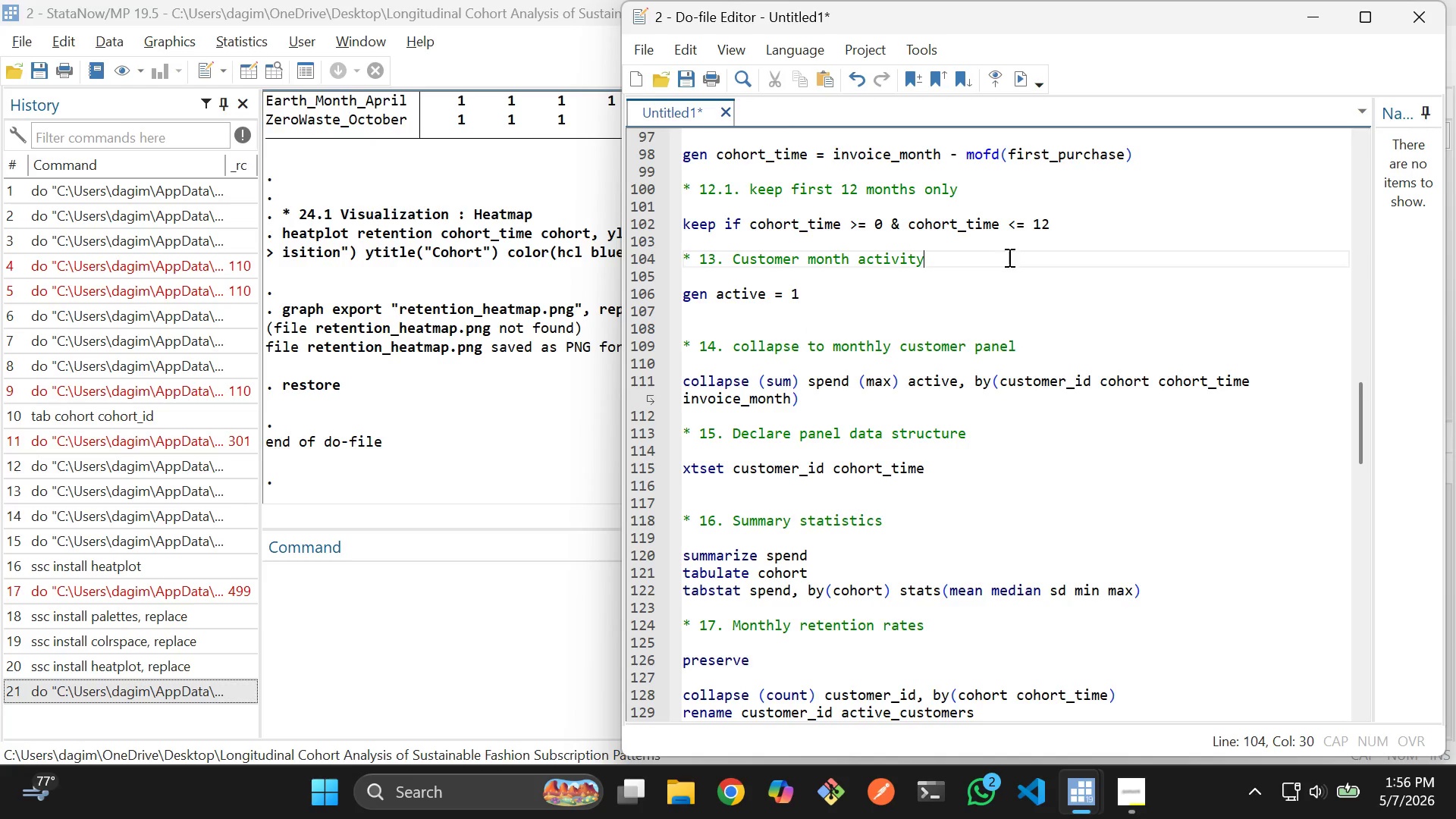 
left_click([870, 314])
 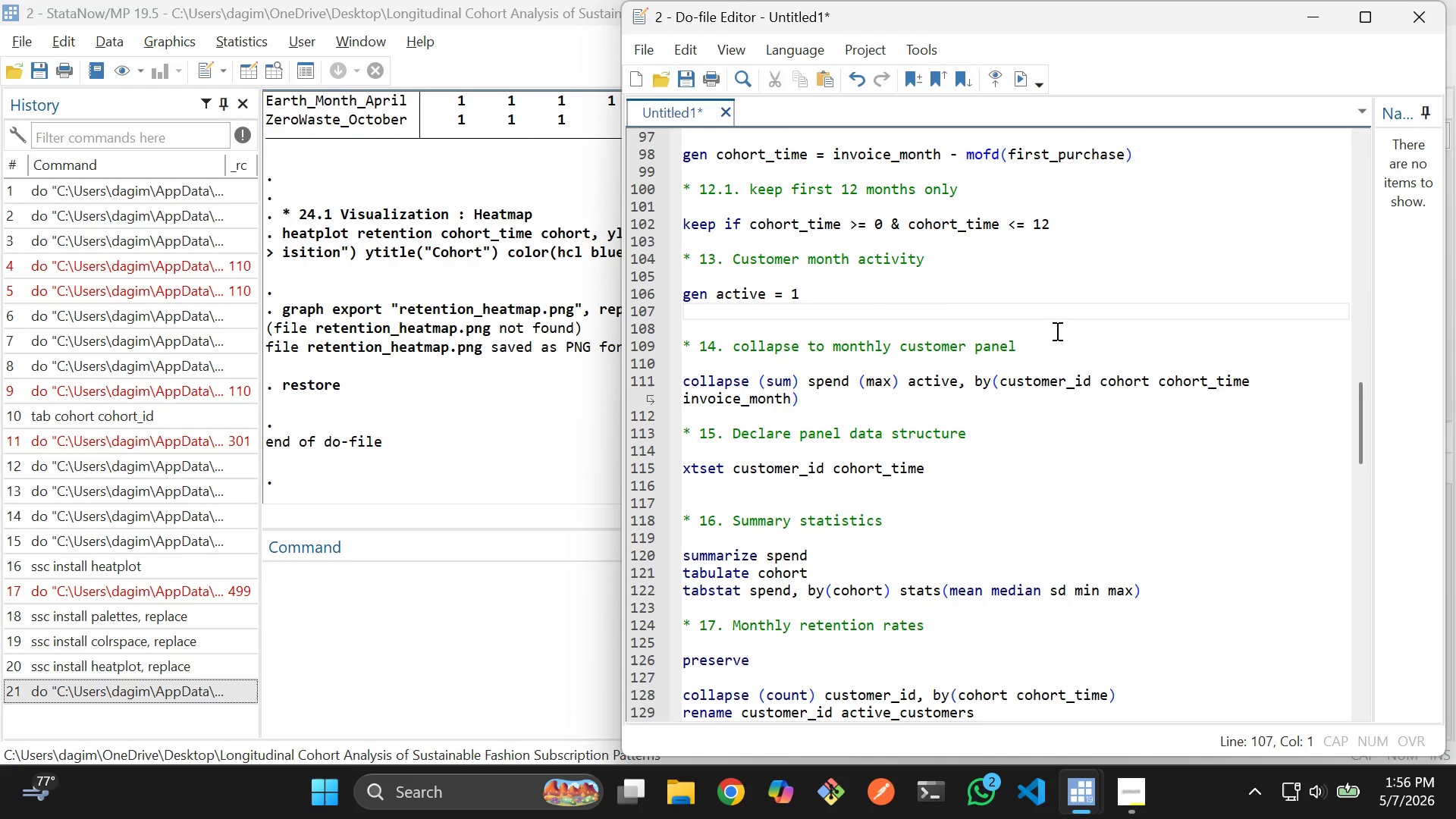 
left_click_drag(start_coordinate=[1062, 343], to_coordinate=[685, 351])
 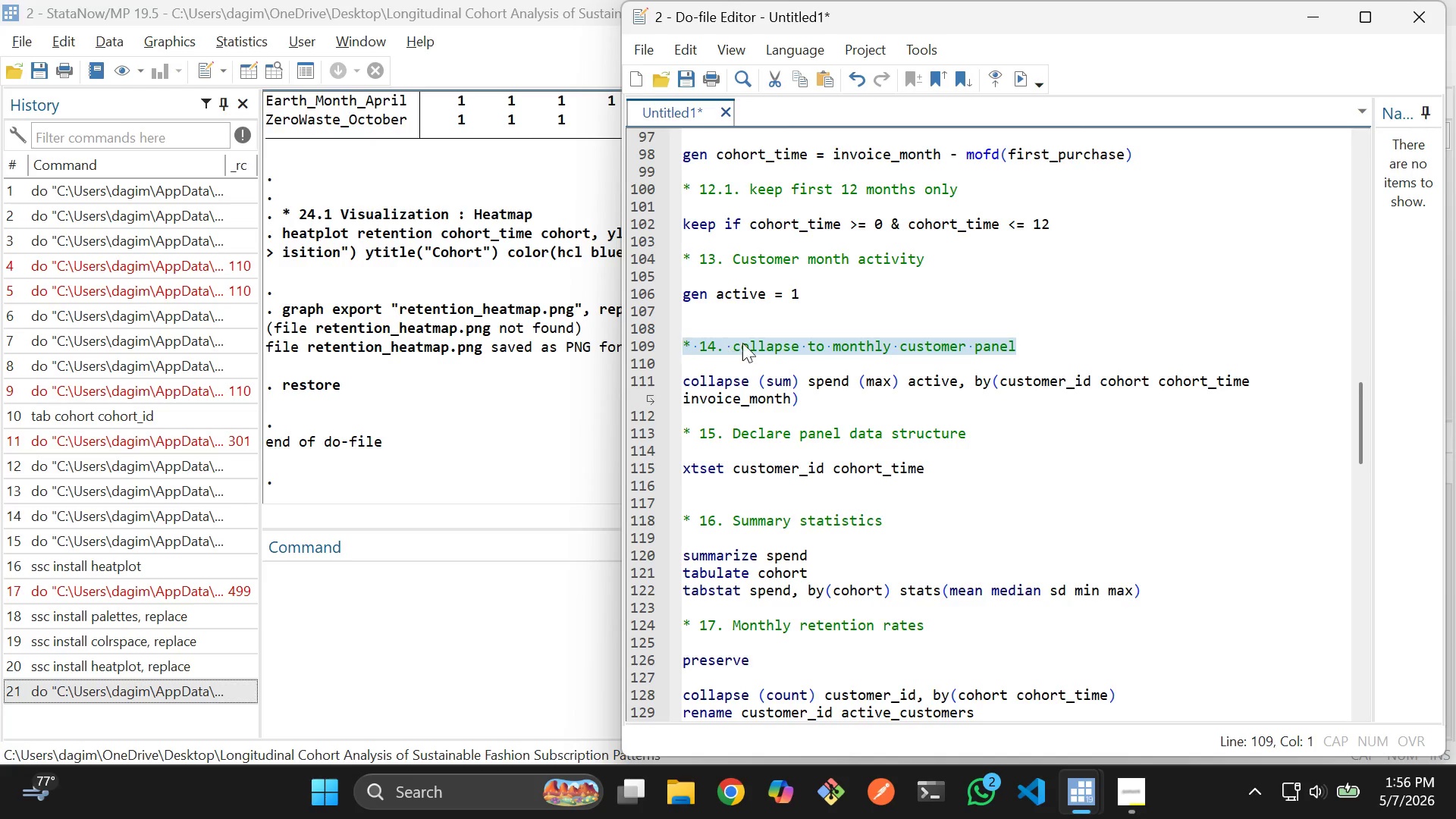 
key(Backspace)
 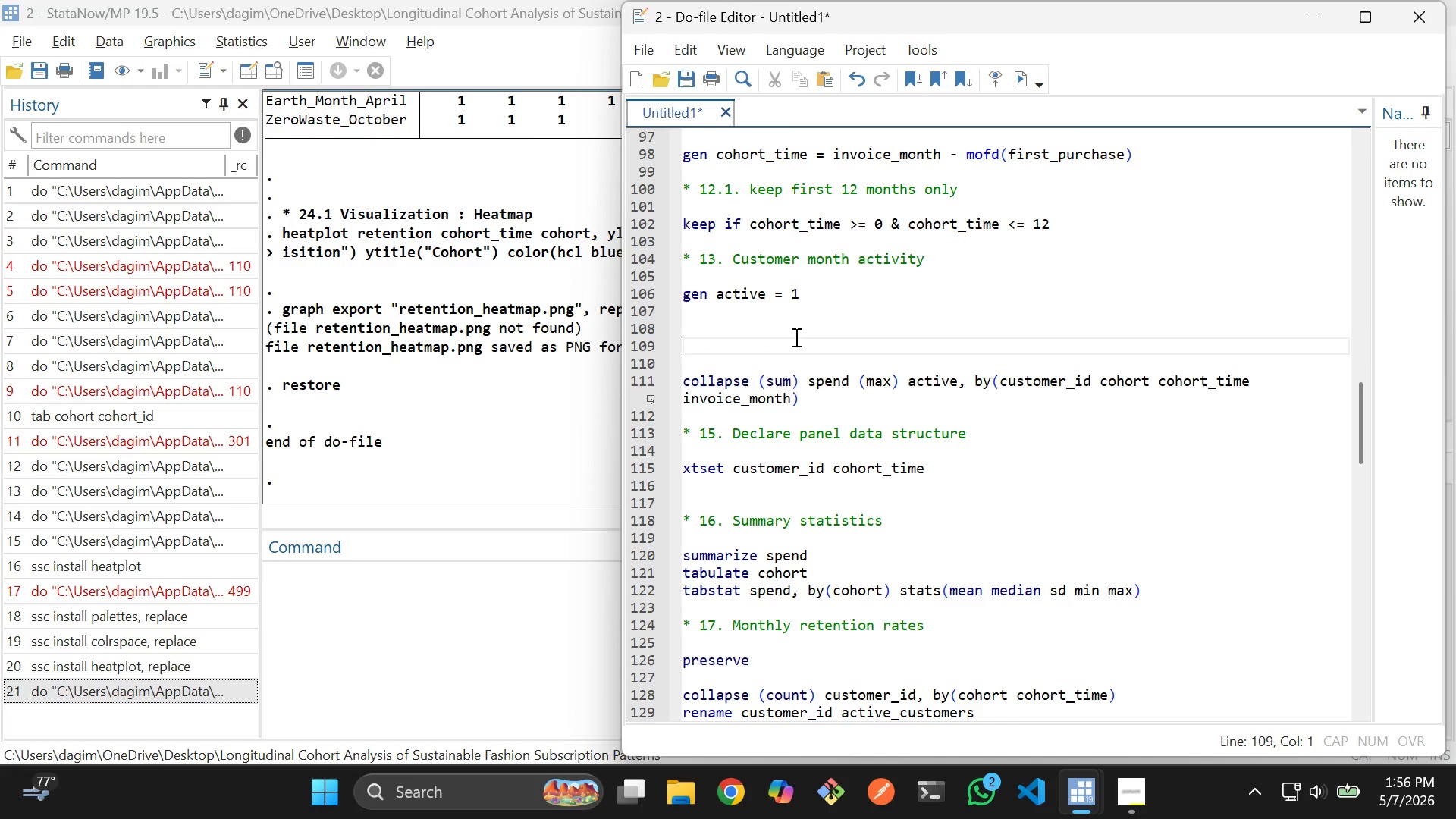 
key(Backspace)
 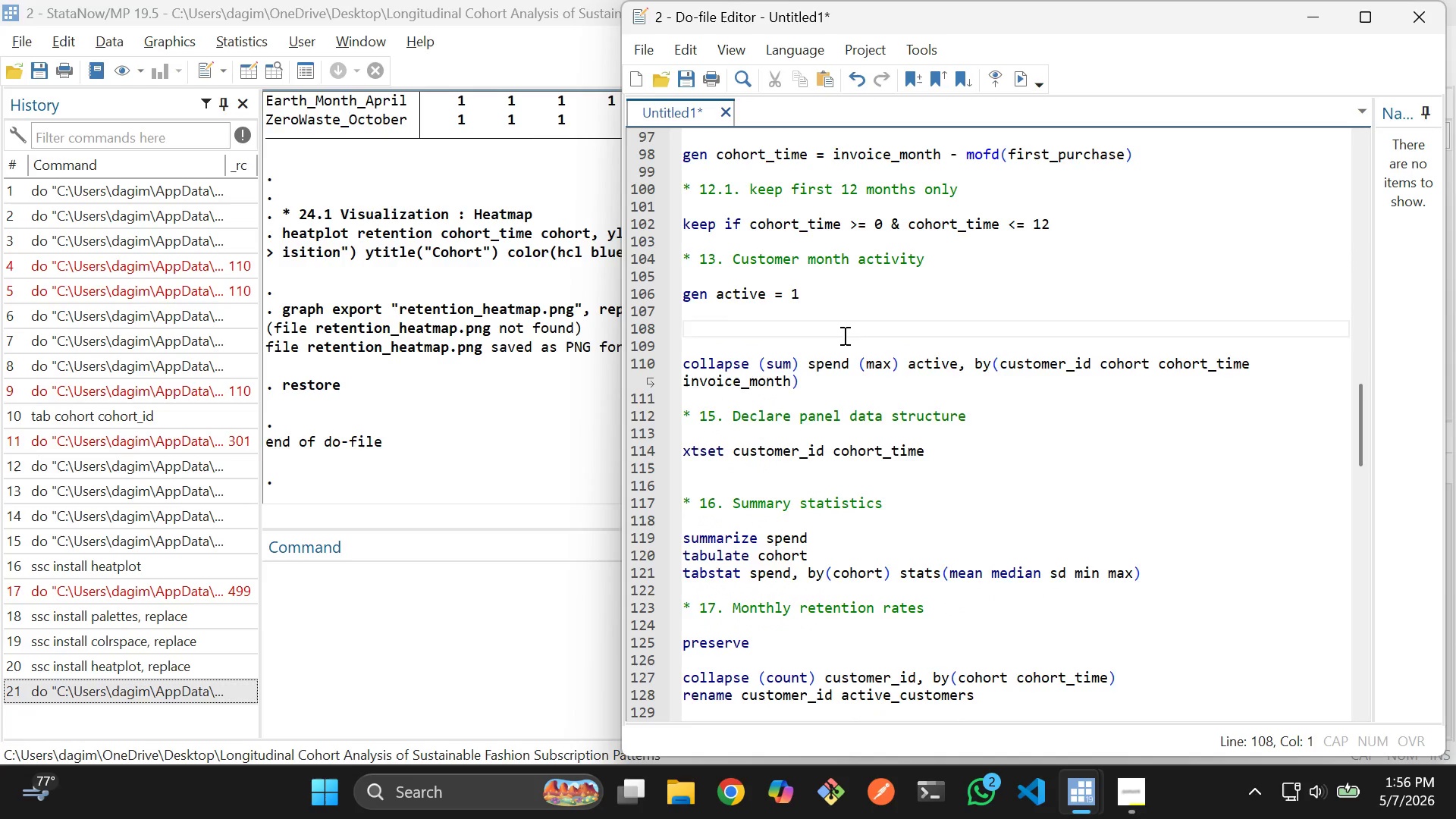 
key(Backspace)
 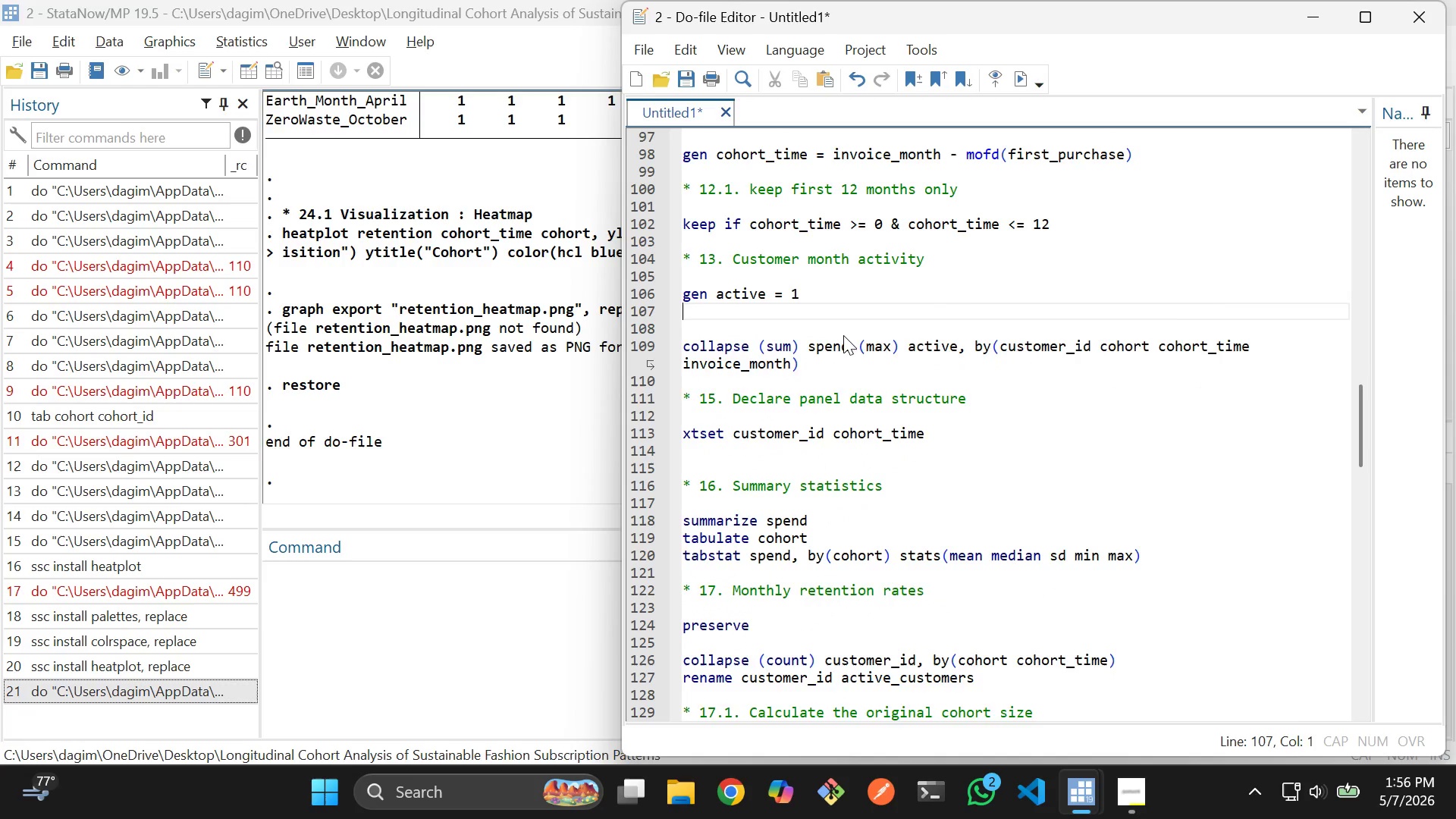 
key(Backspace)
 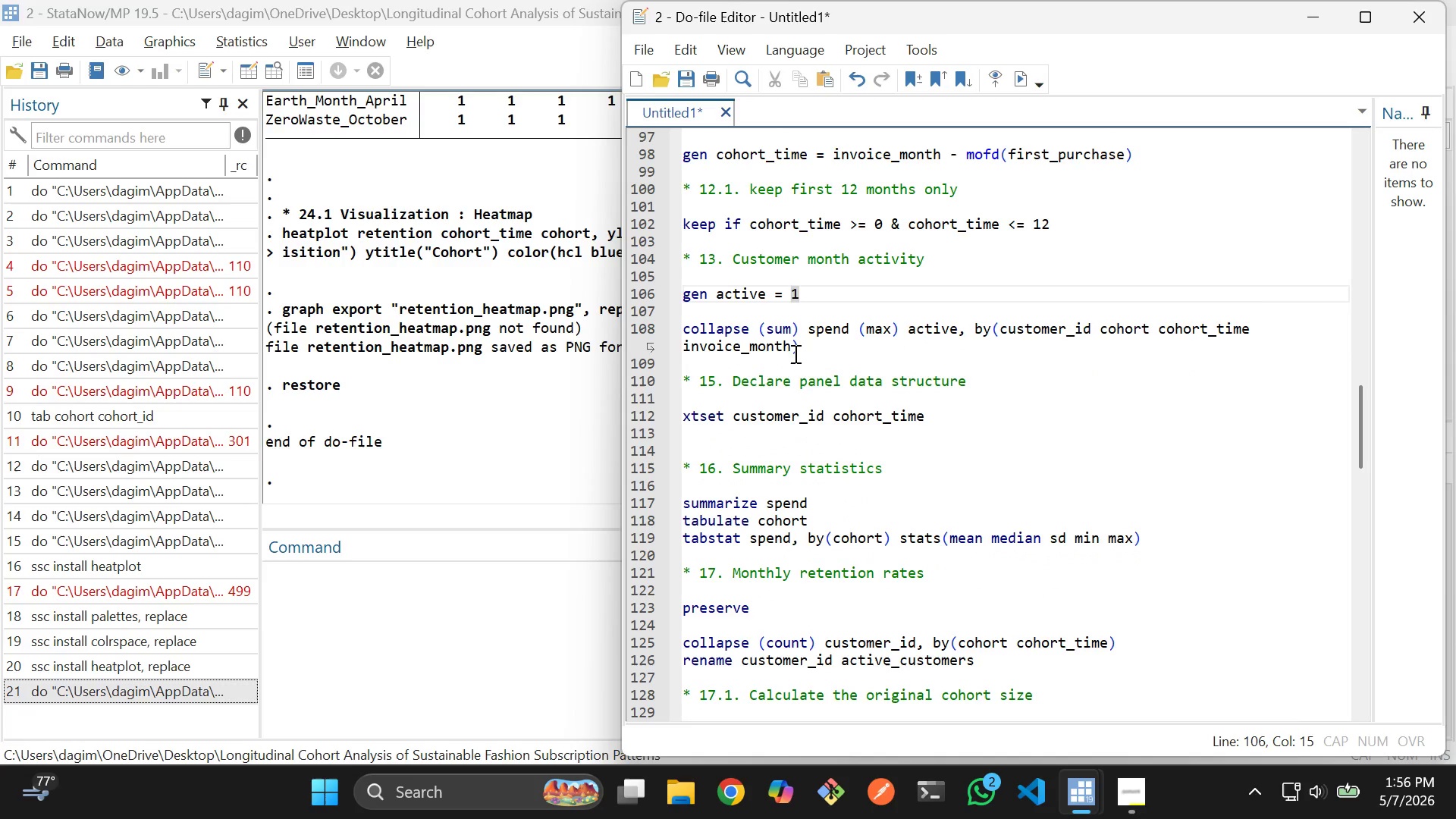 
left_click([794, 353])
 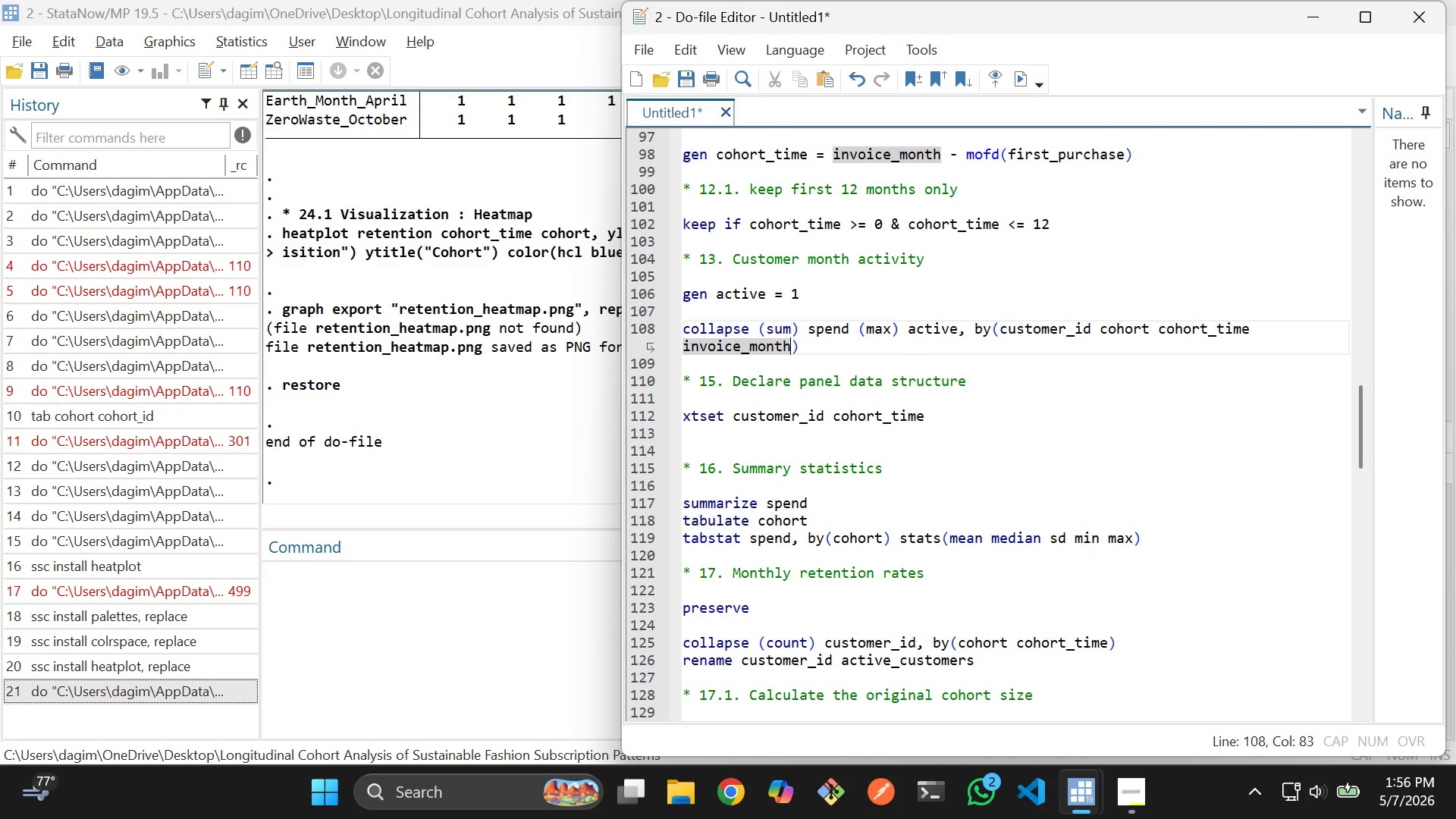 
key(Backspace)
 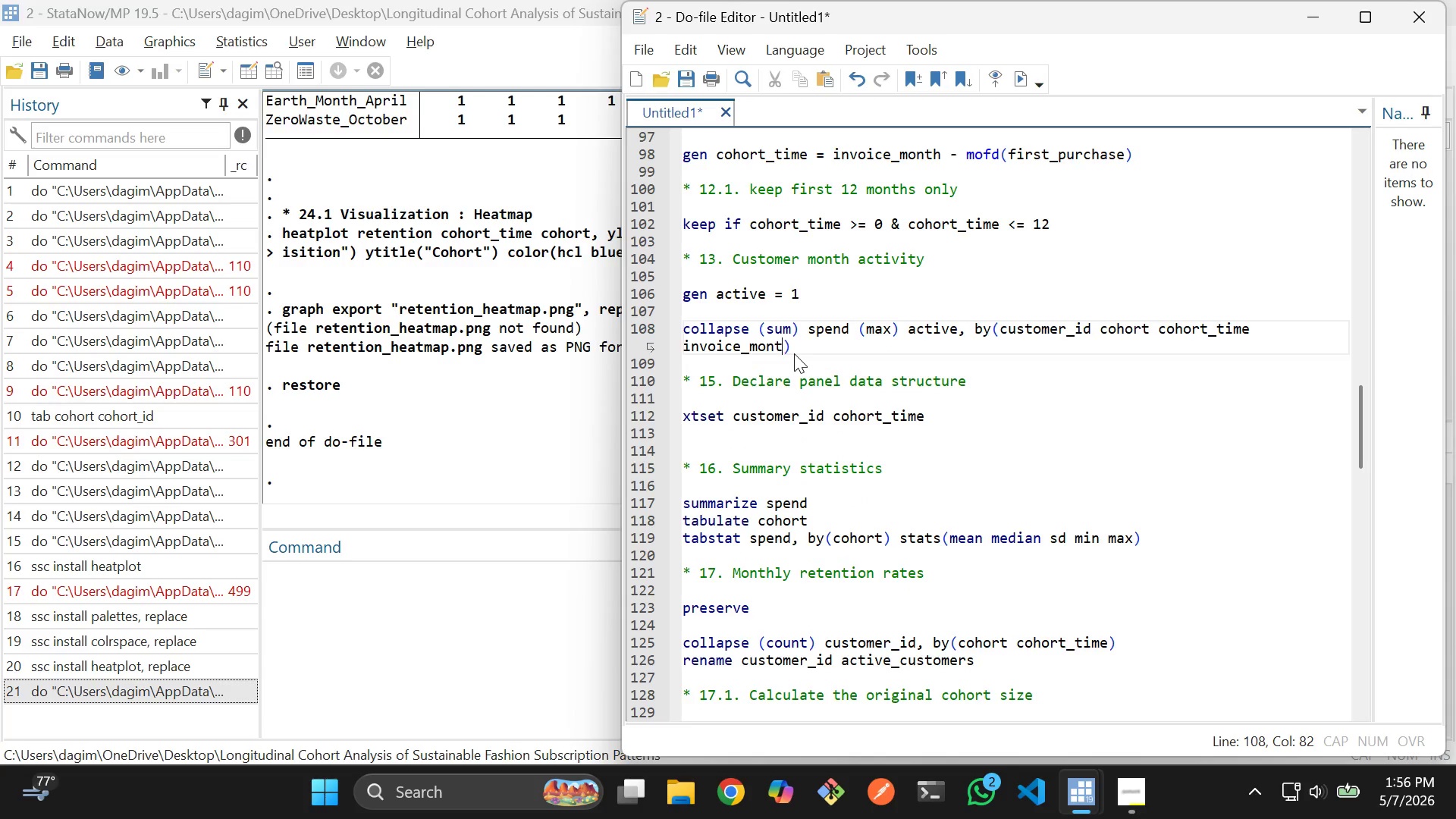 
key(Backspace)
 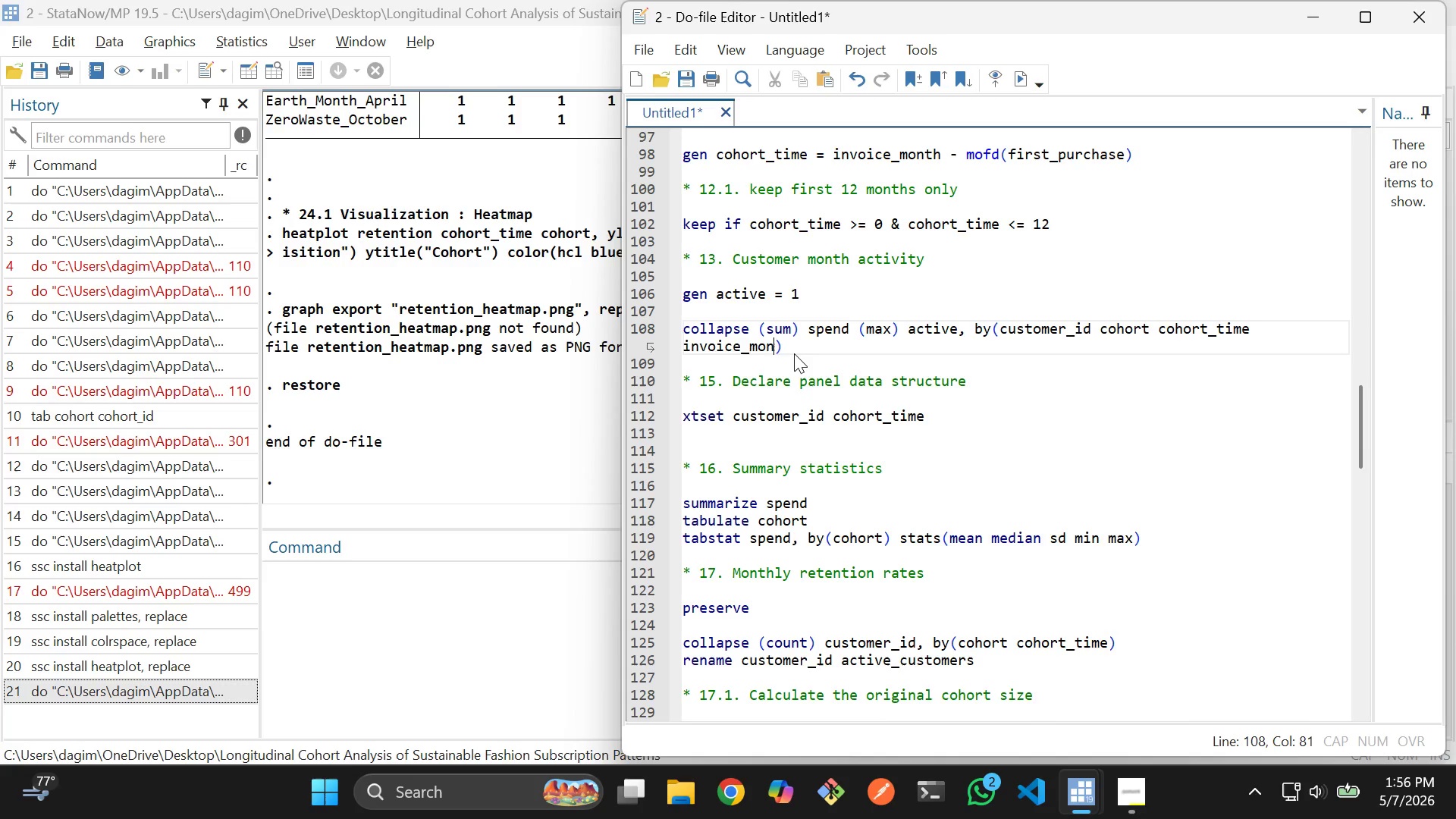 
key(Backspace)
 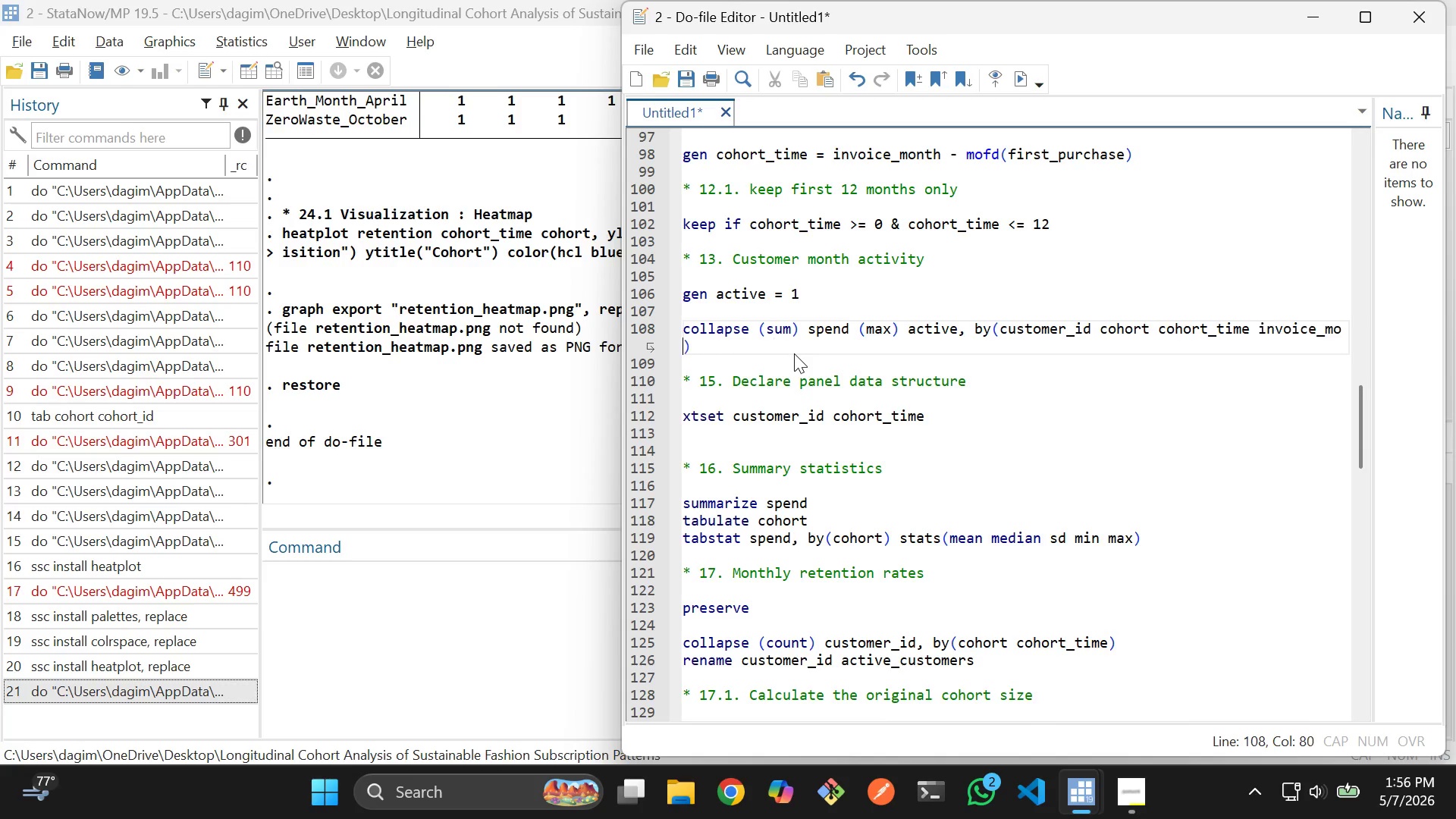 
key(Backspace)
 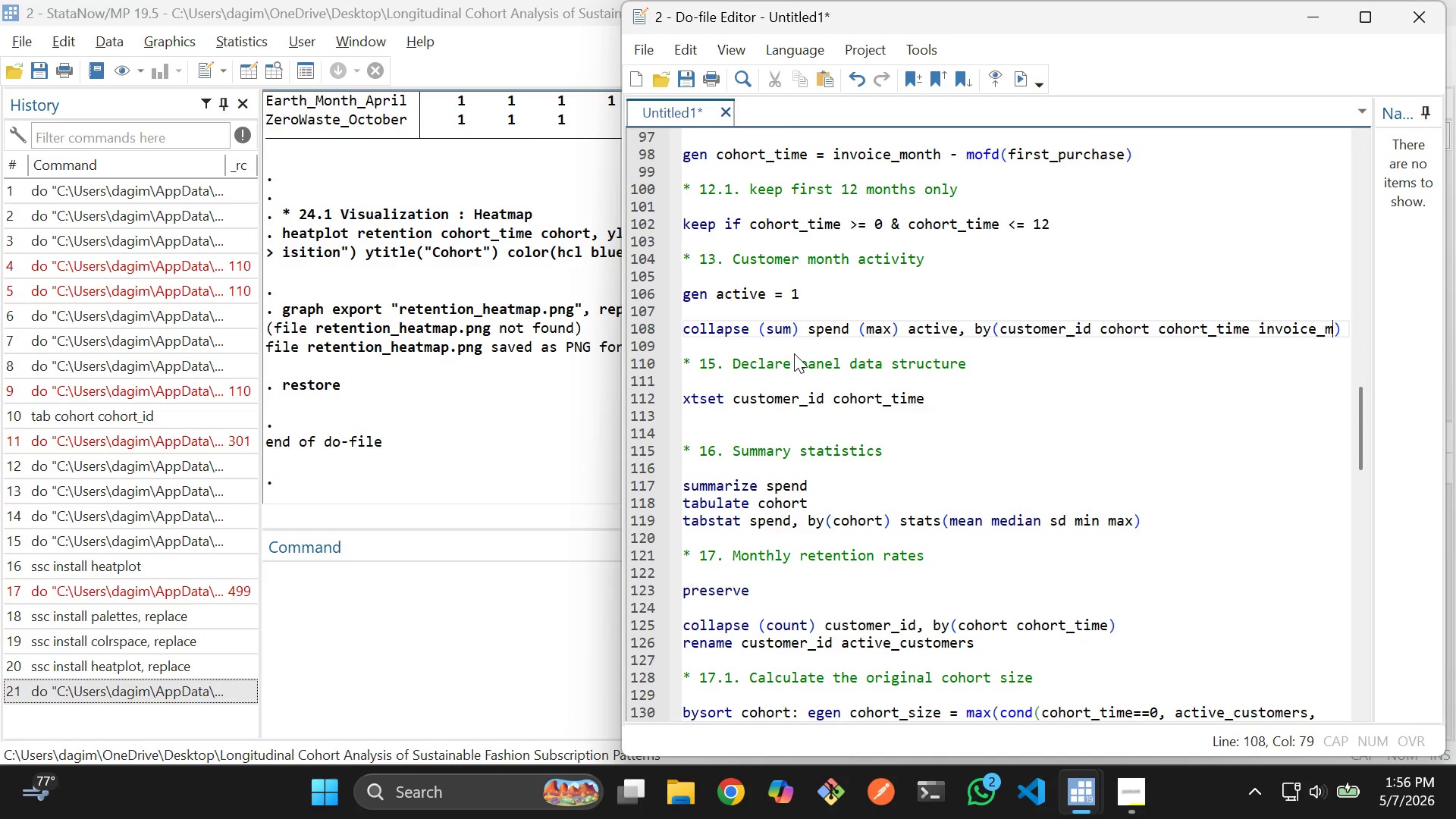 
key(Backspace)
 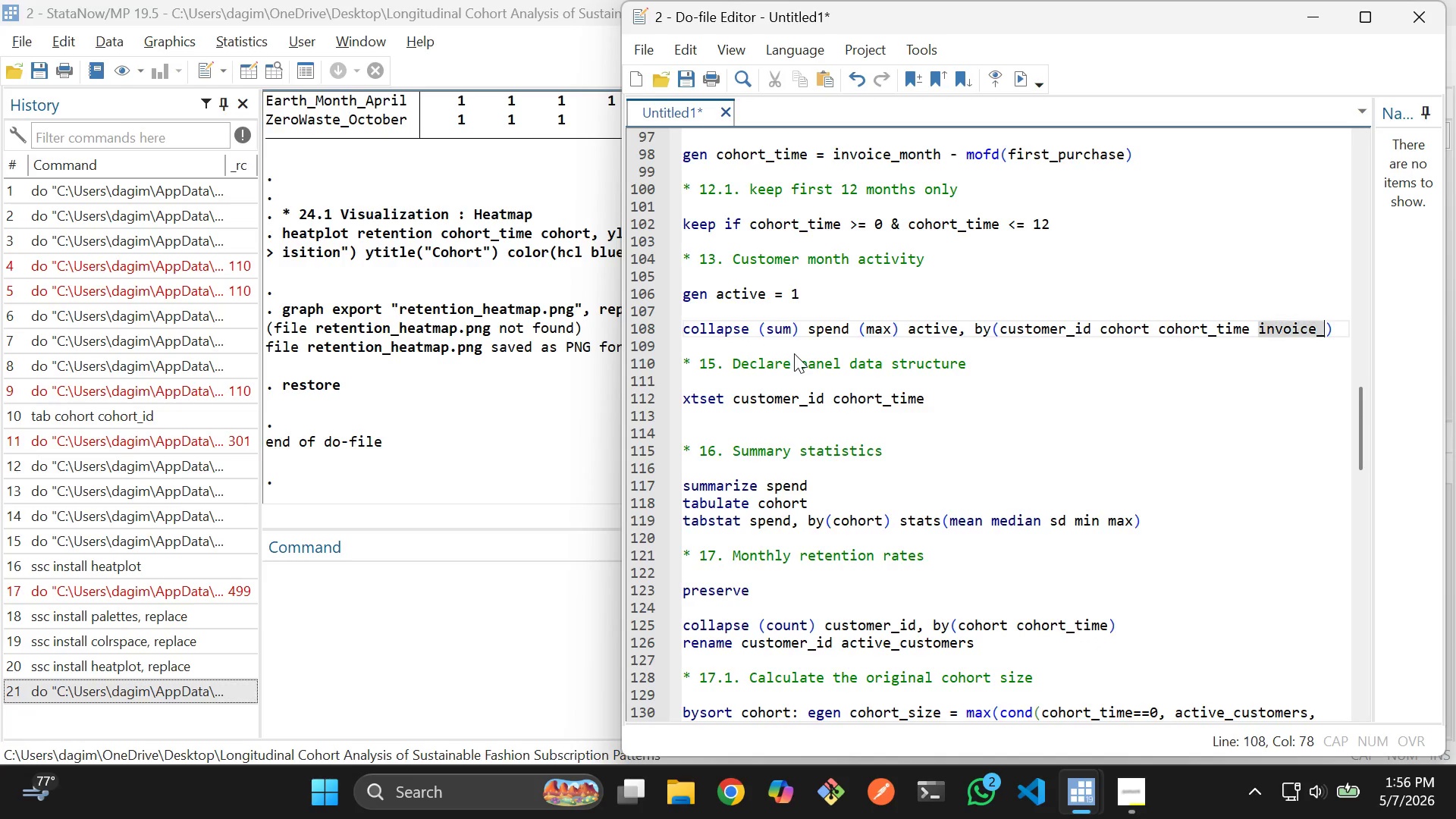 
key(Backspace)
 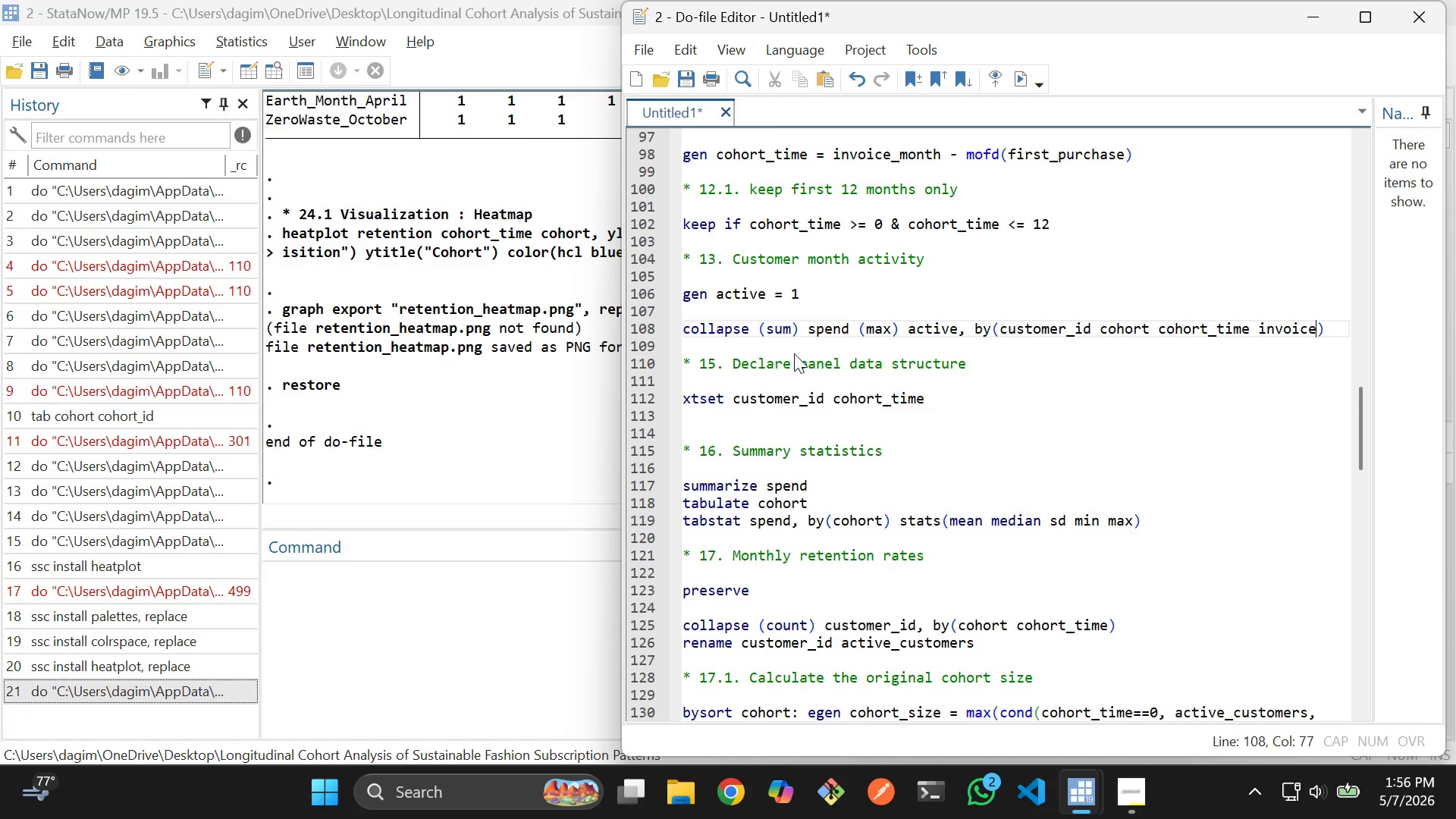 
key(Backspace)
 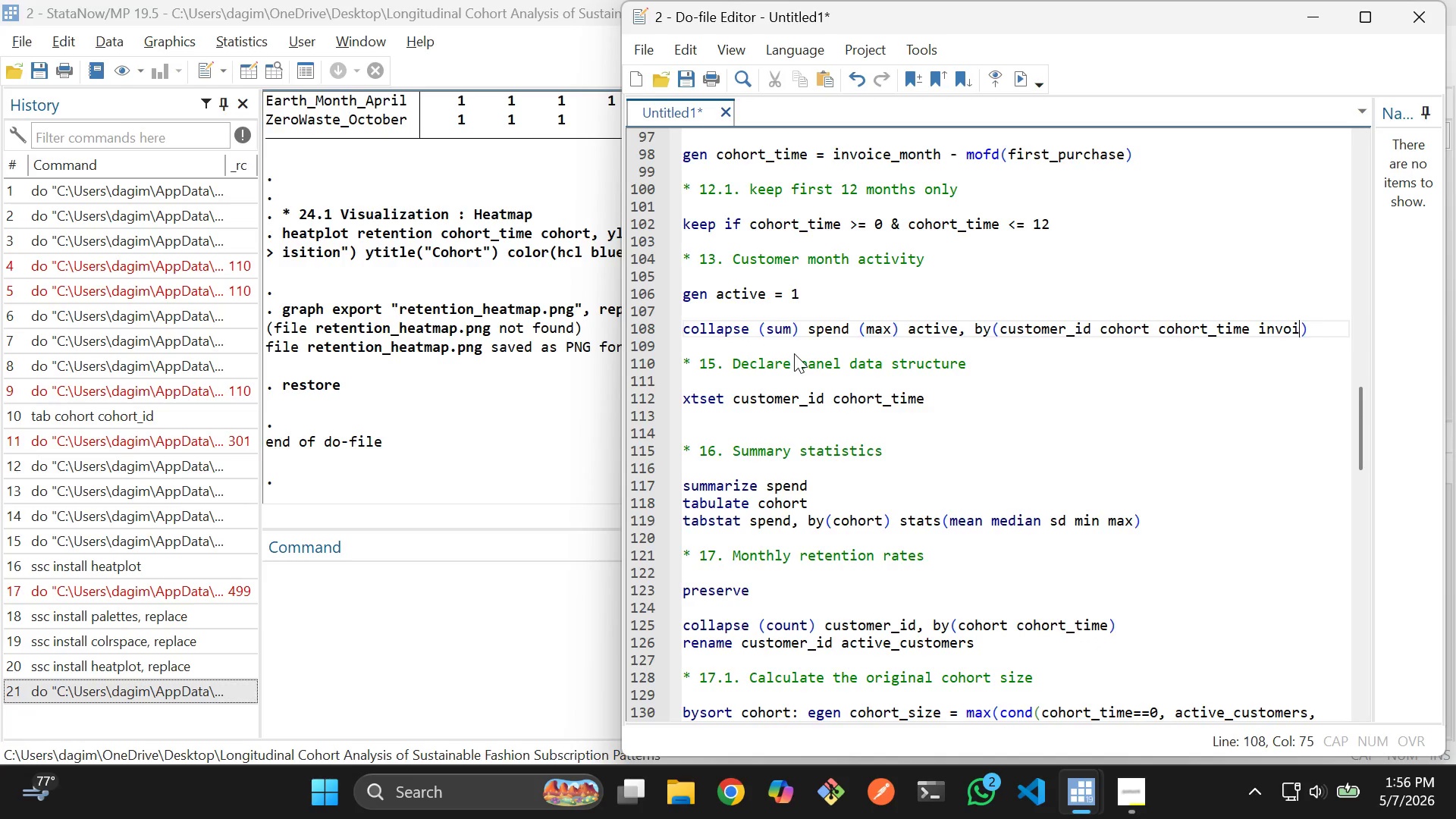 
key(Backspace)
 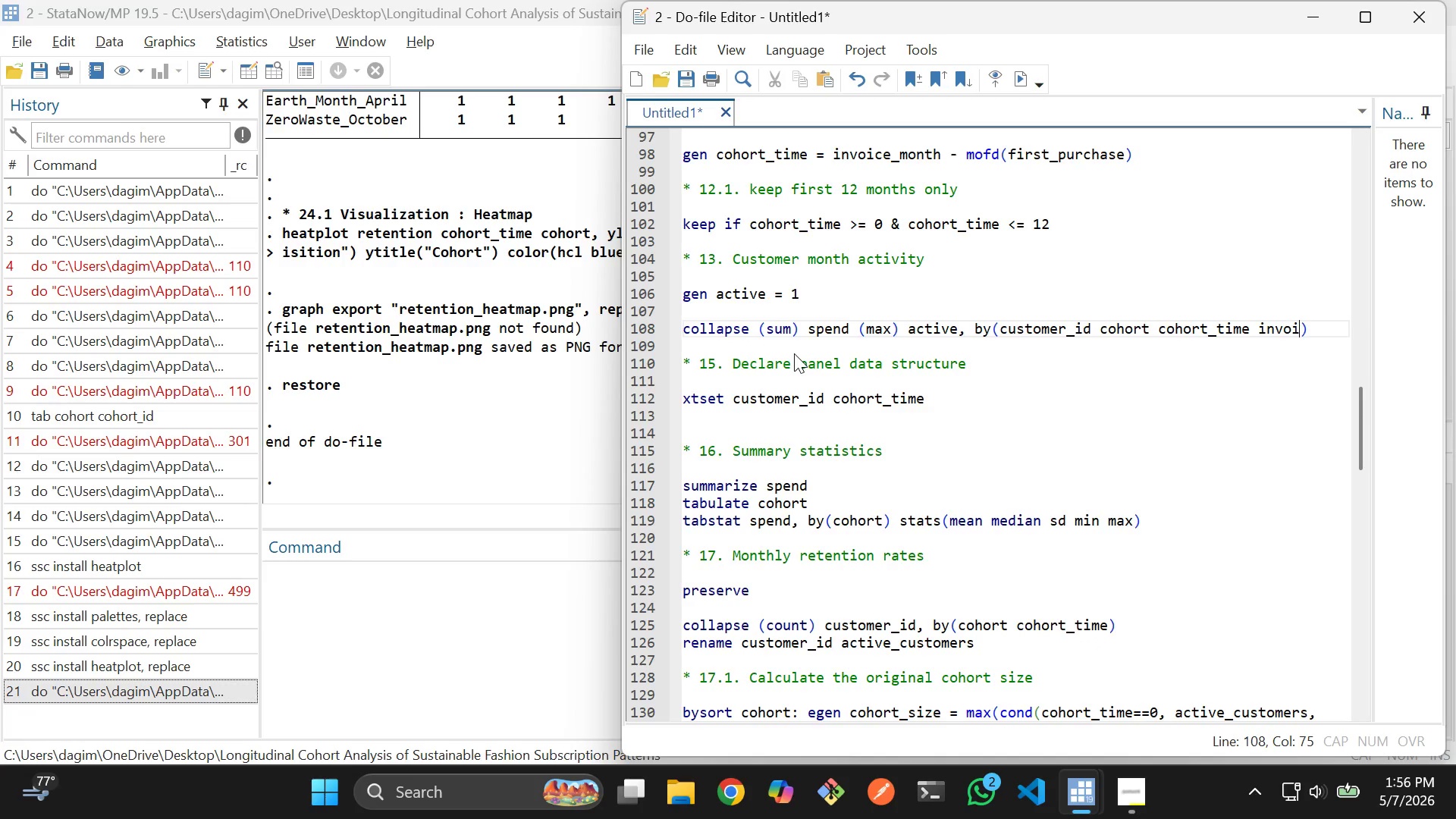 
key(Backspace)
 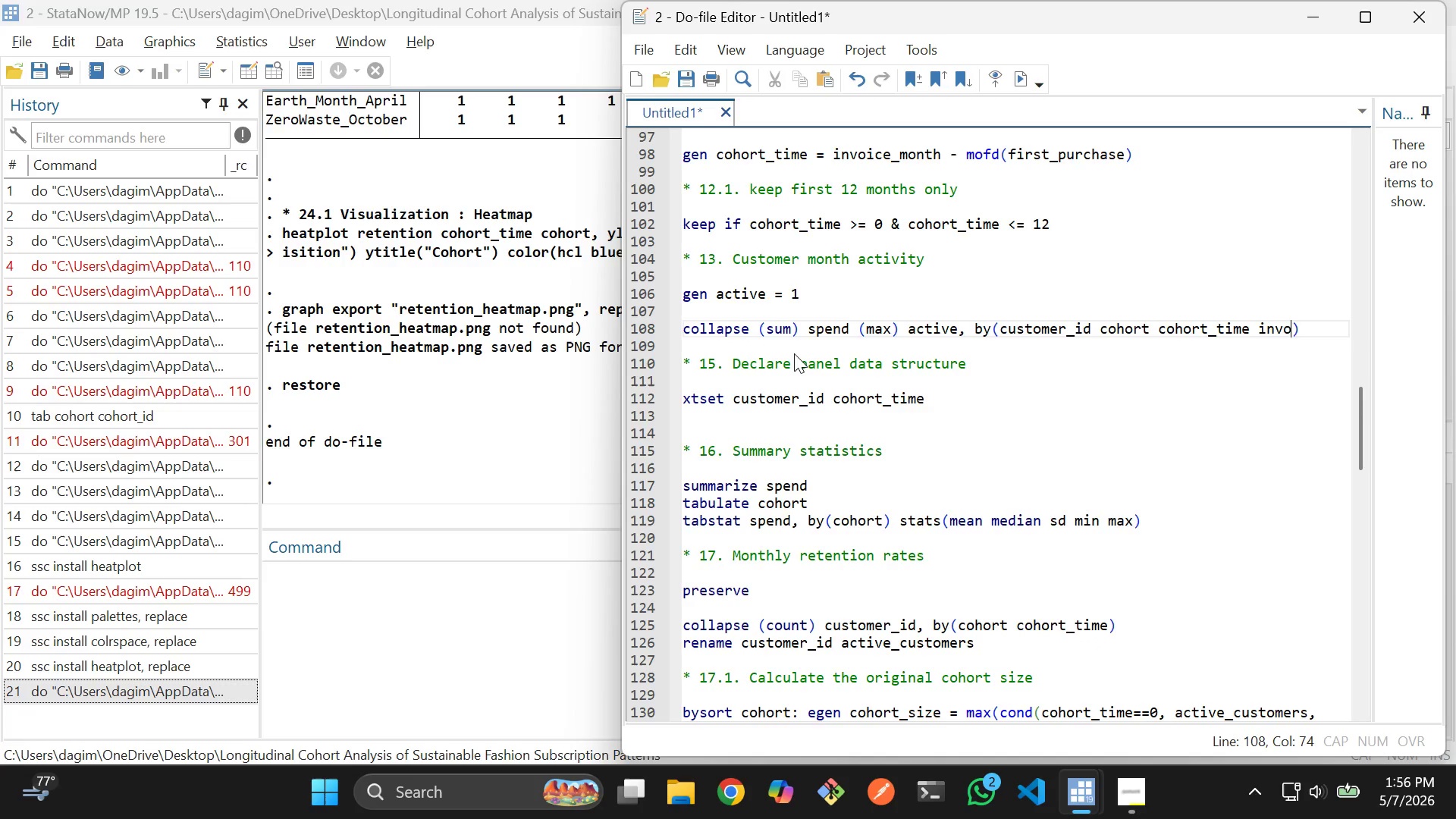 
key(Backspace)
 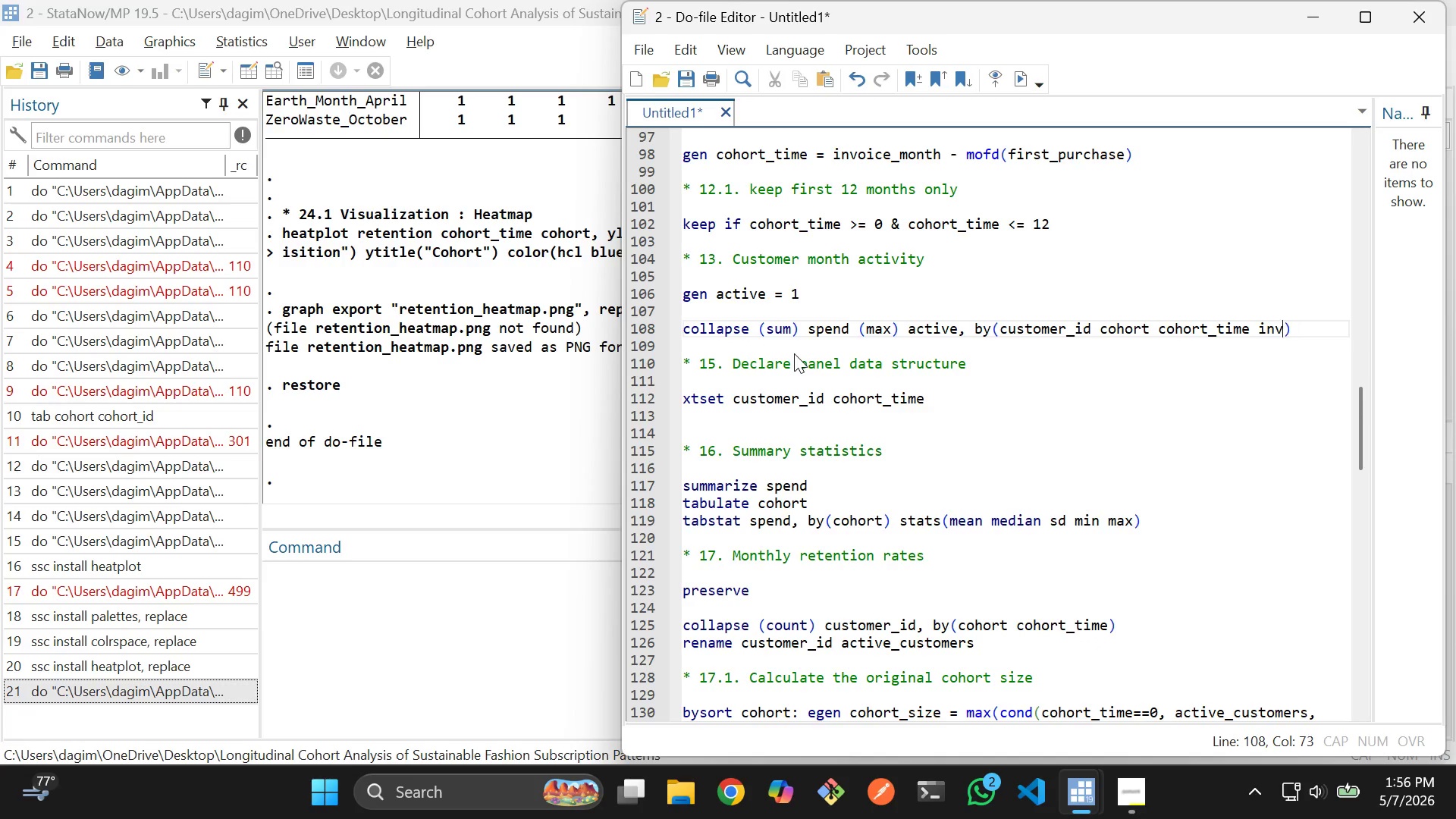 
key(Backspace)
 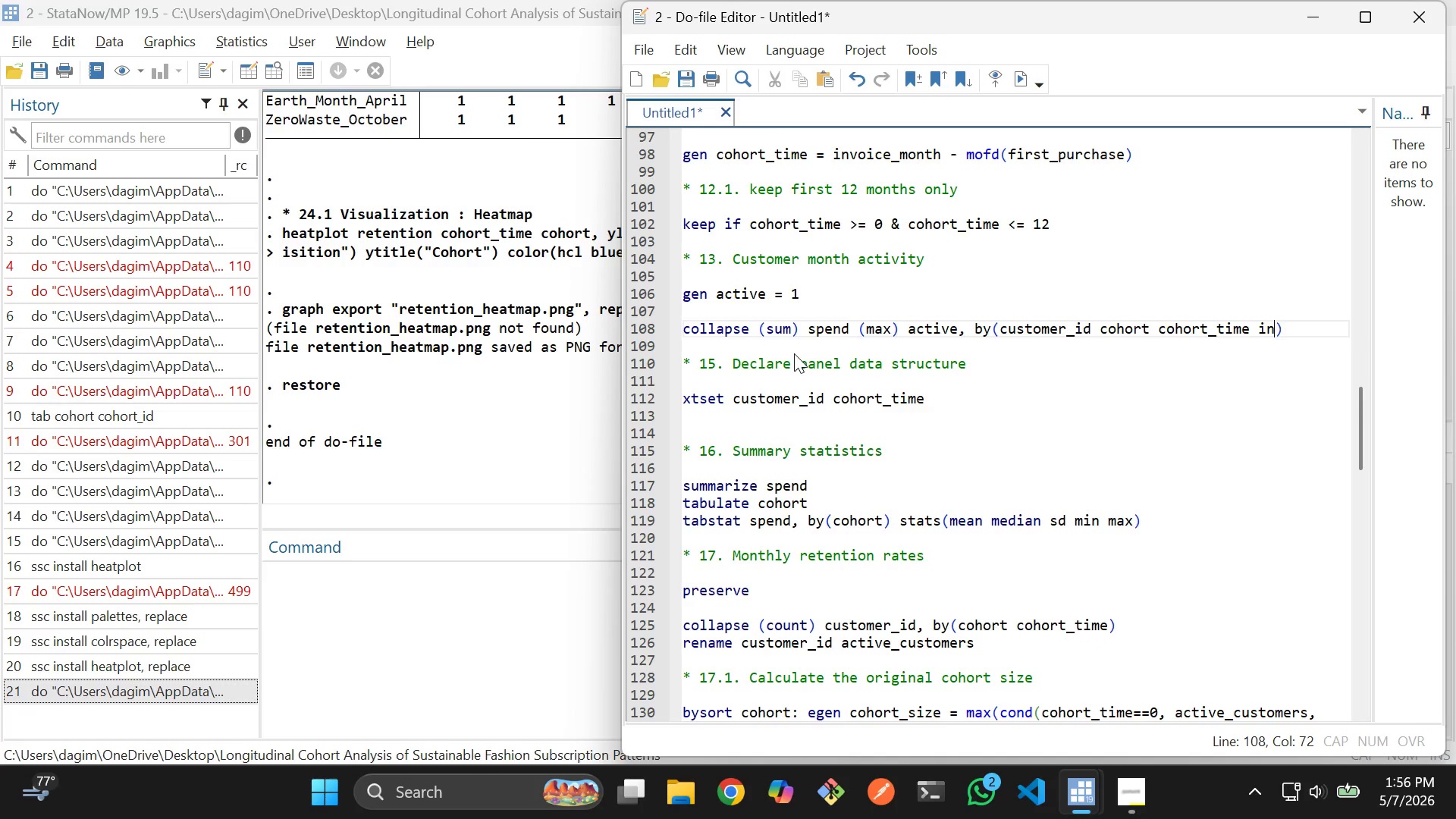 
key(Backspace)
 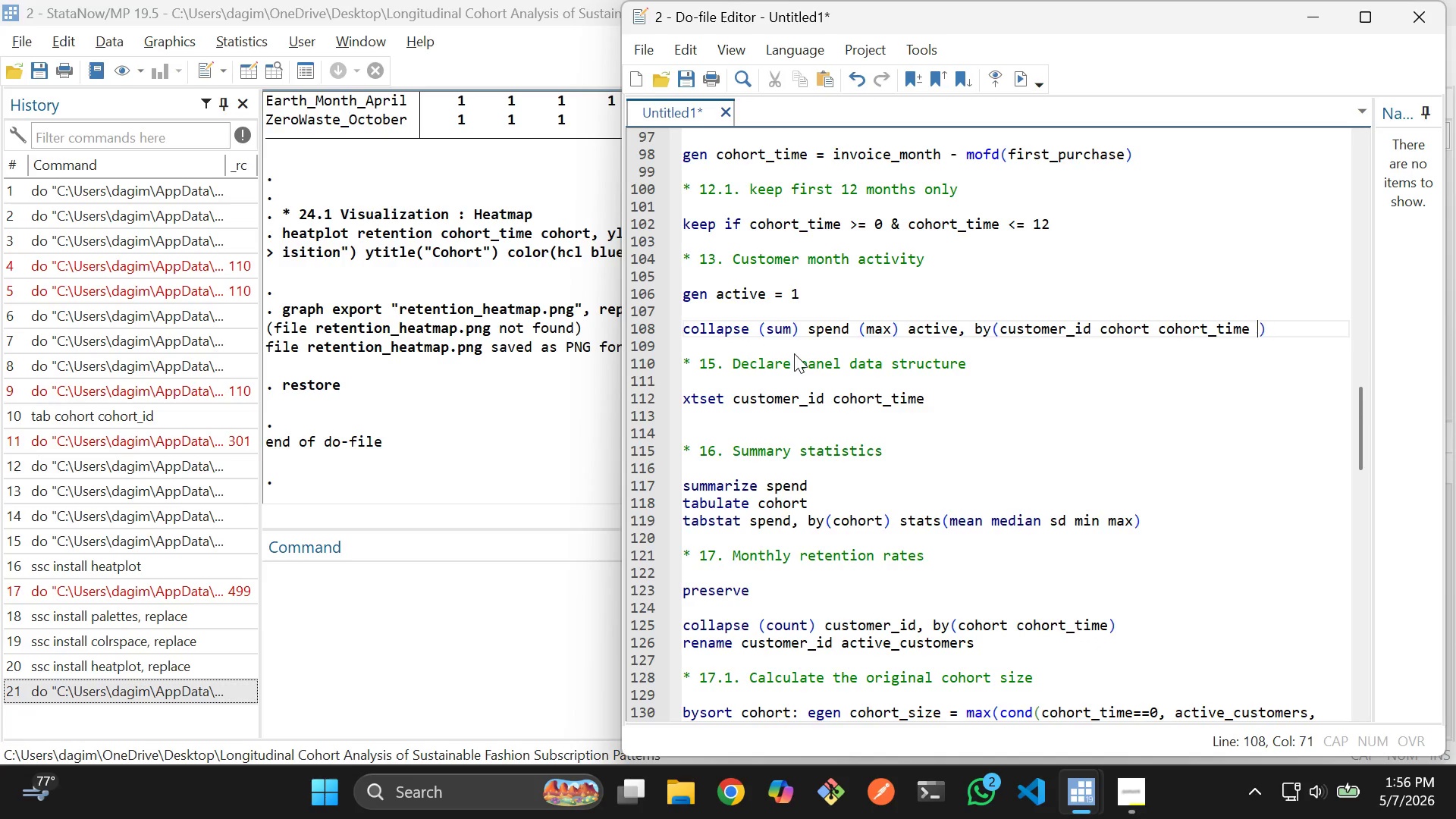 
key(Backspace)
 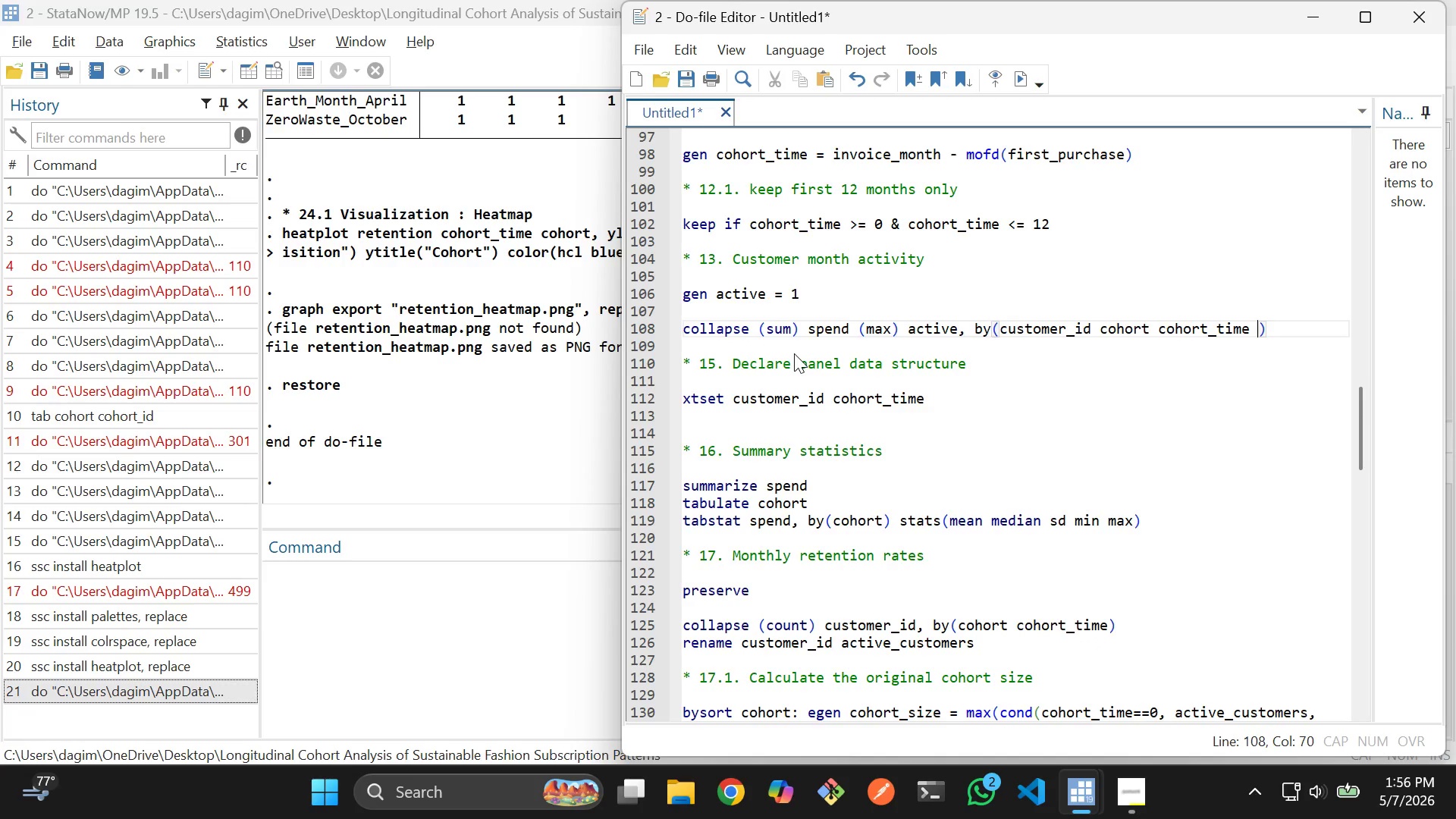 
key(Backspace)
 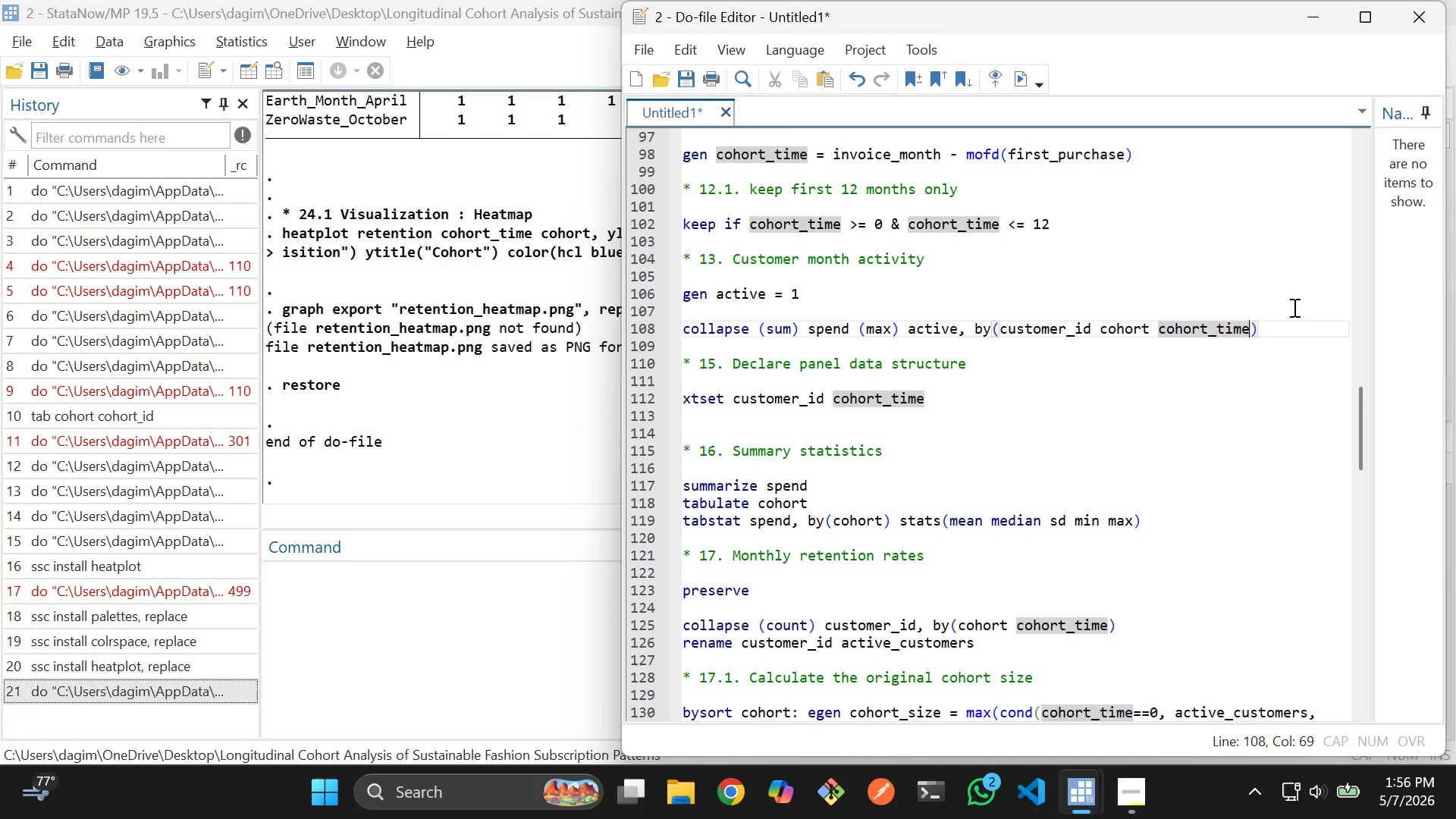 
left_click([1295, 325])
 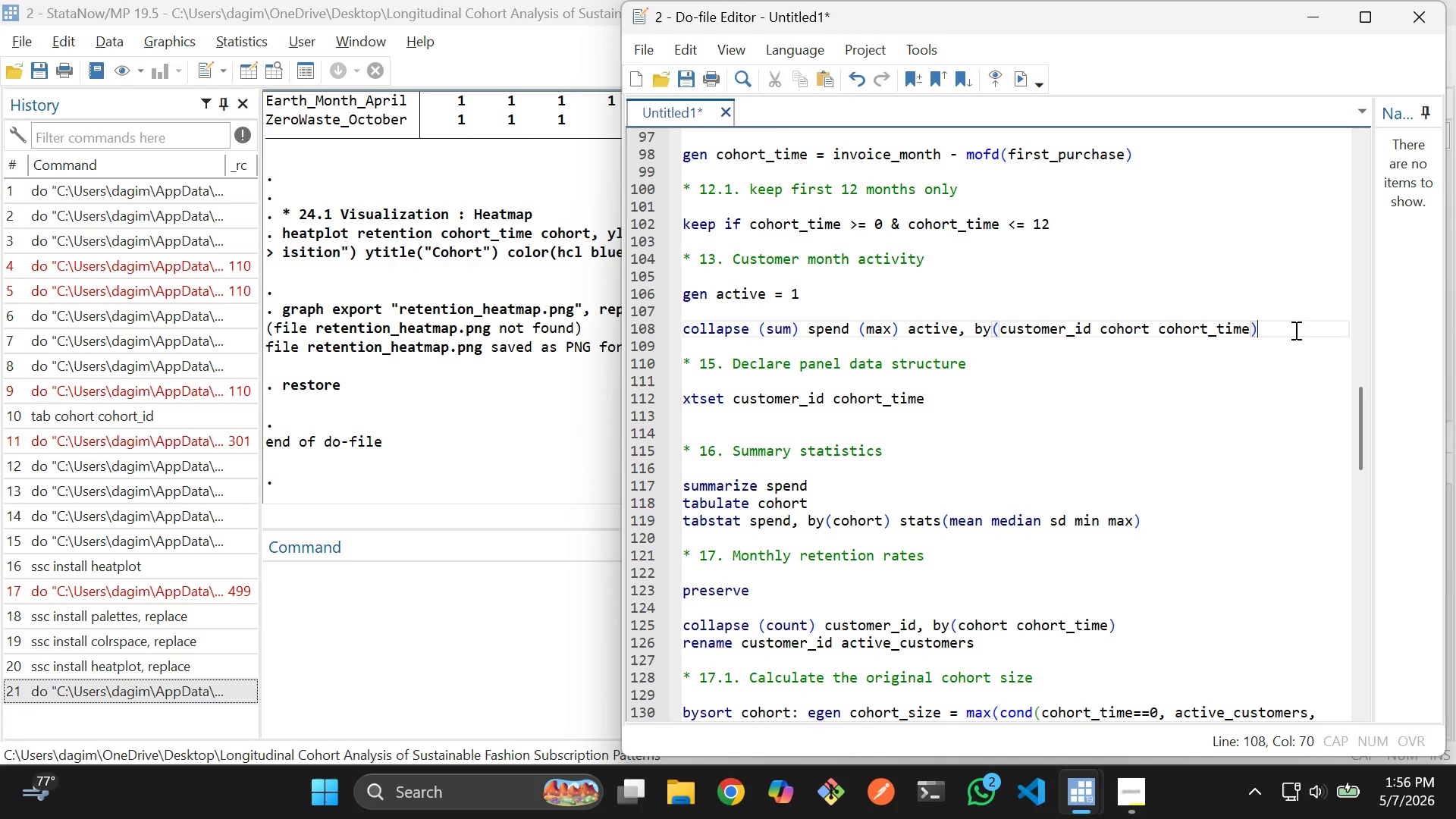 
key(Enter)
 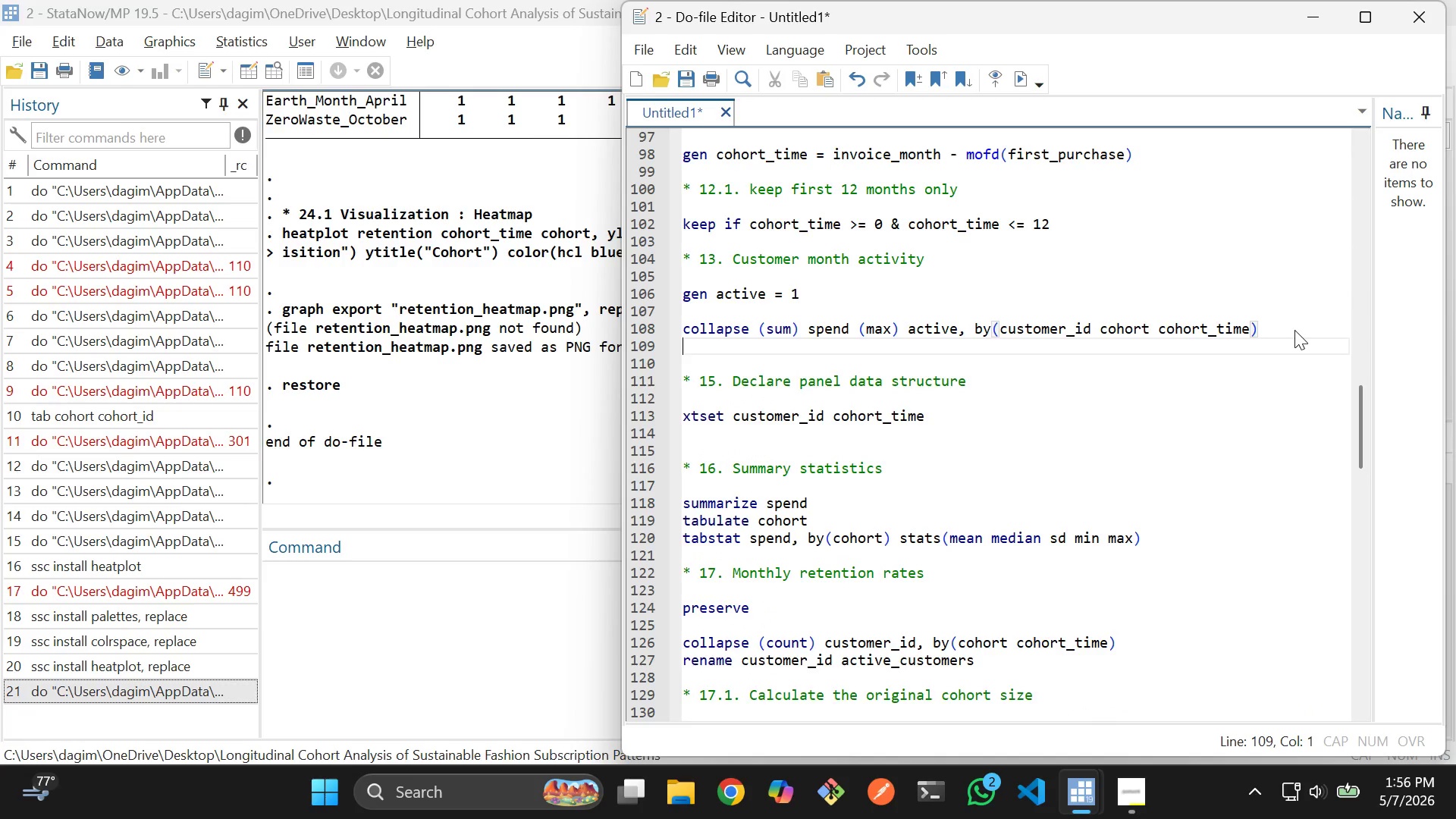 
key(Enter)
 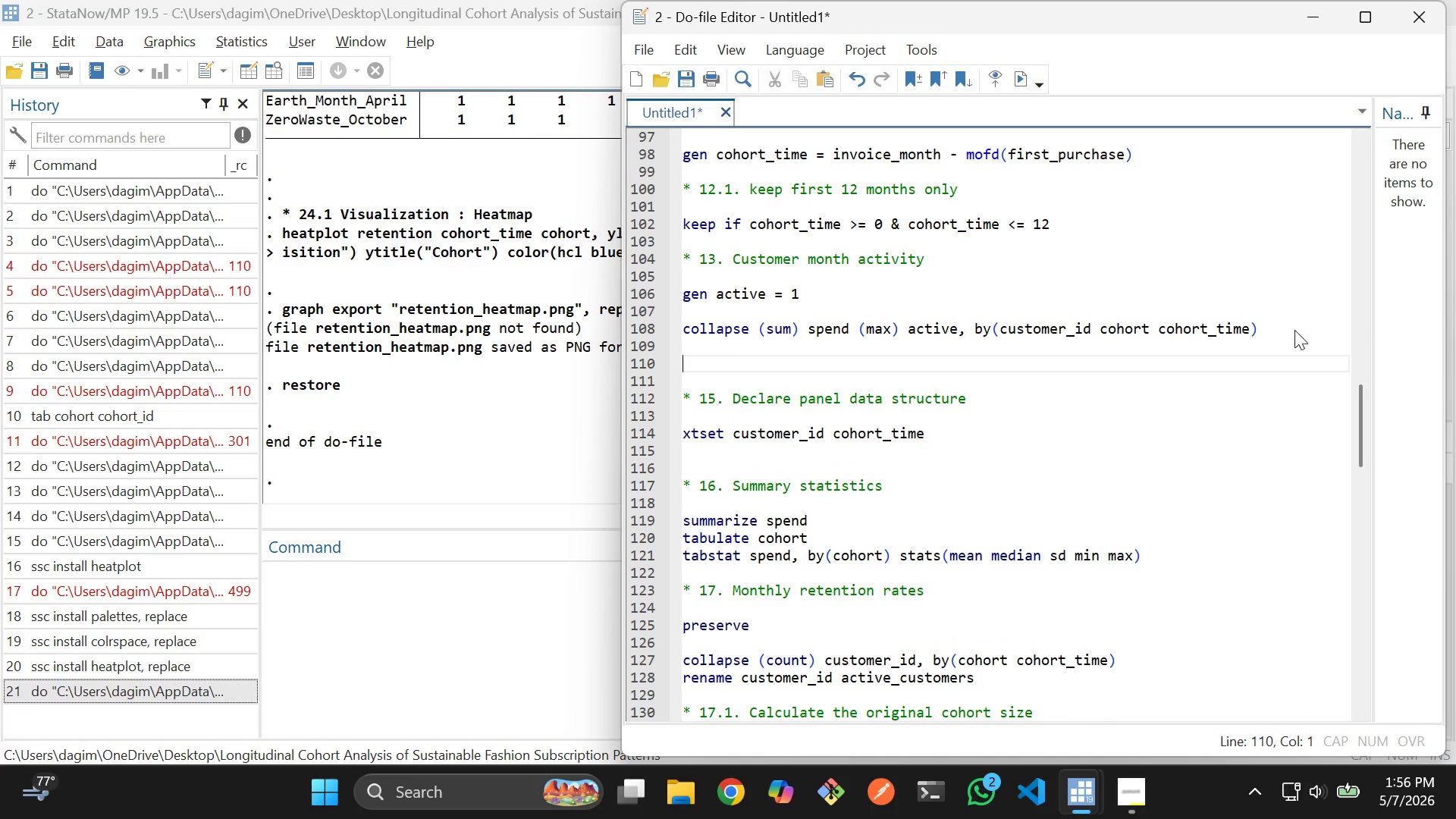 
wait(5.17)
 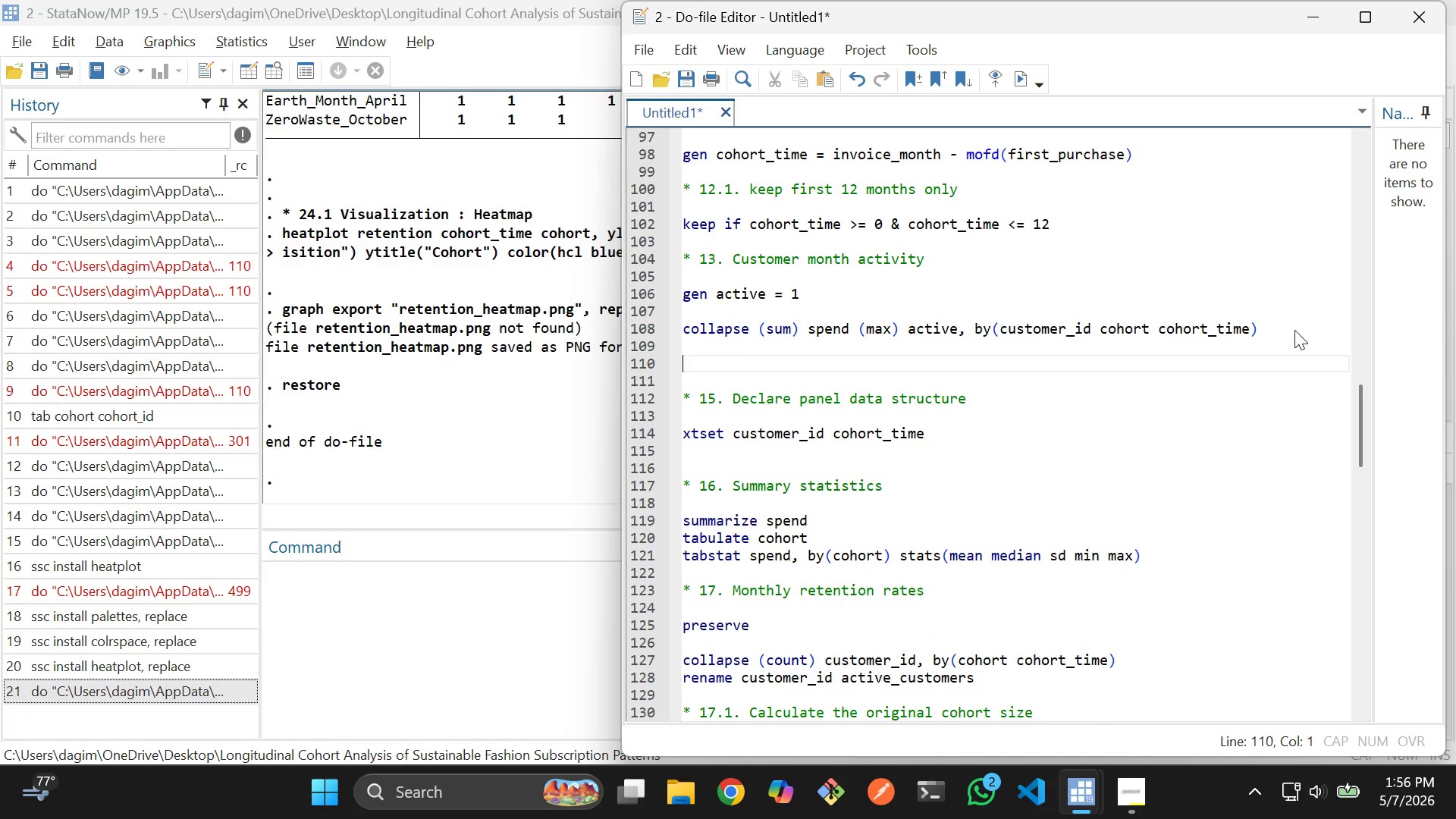 
type(* 14. Create the plane)
 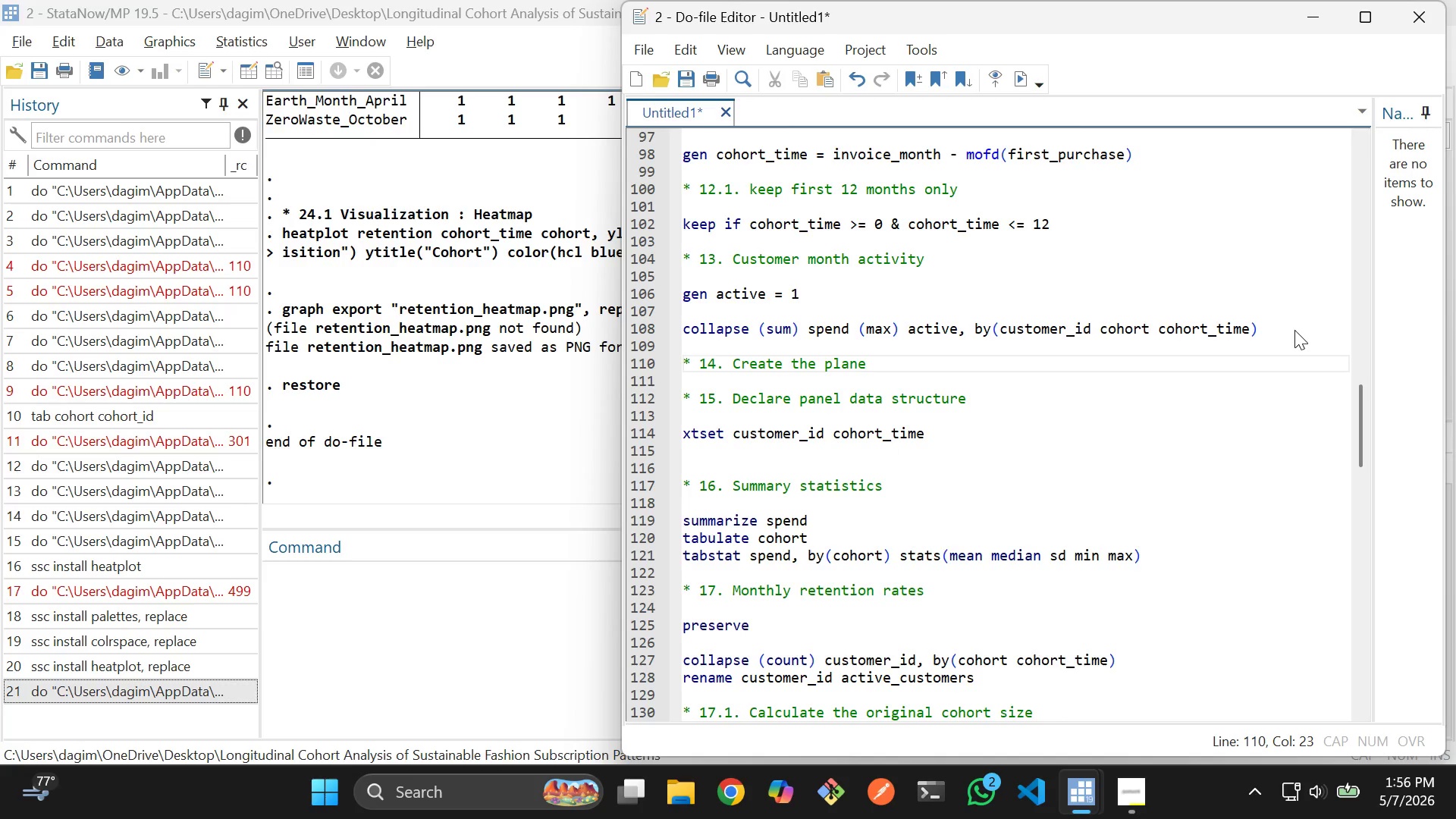 
key(Enter)
 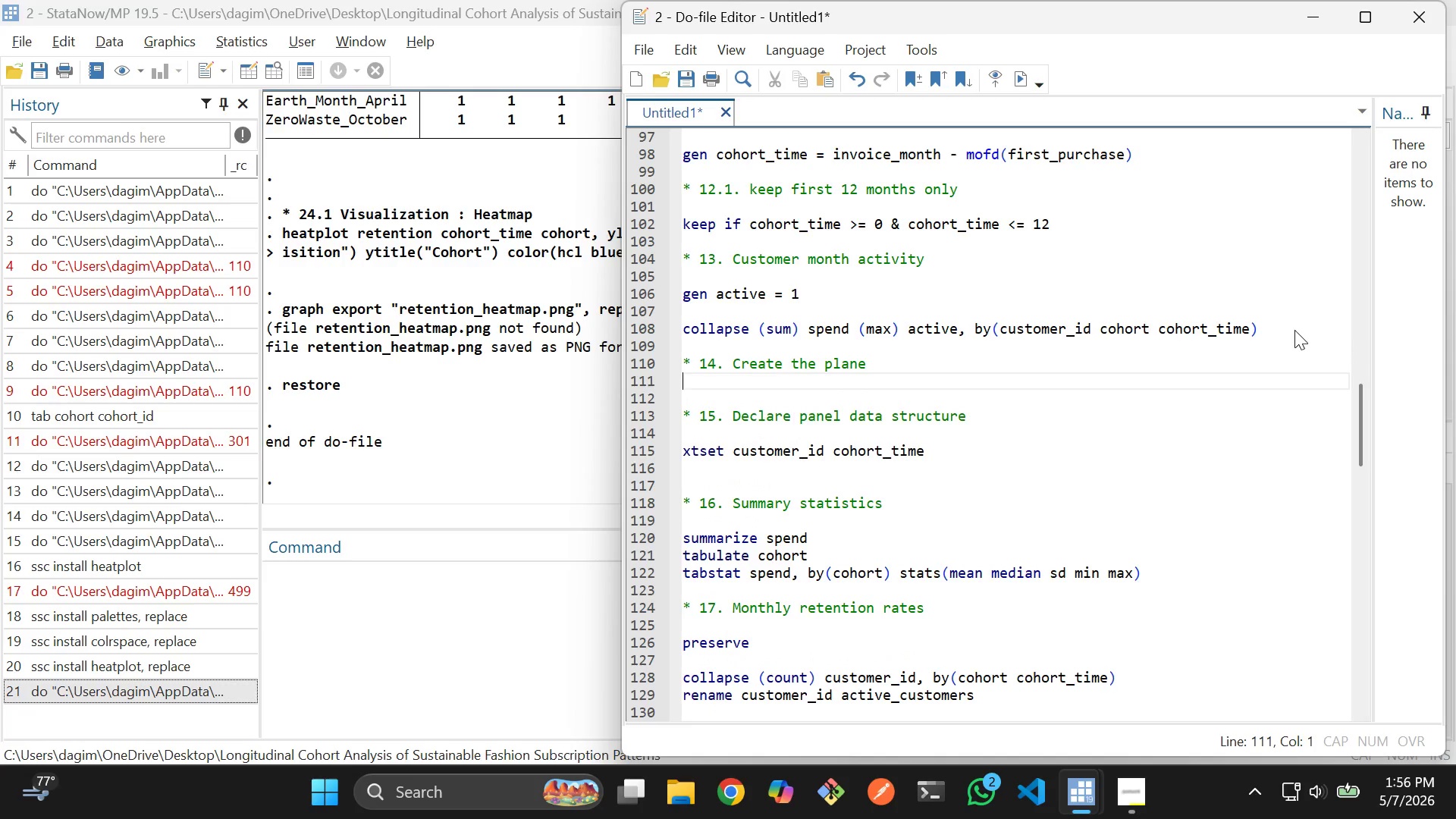 
key(Enter)
 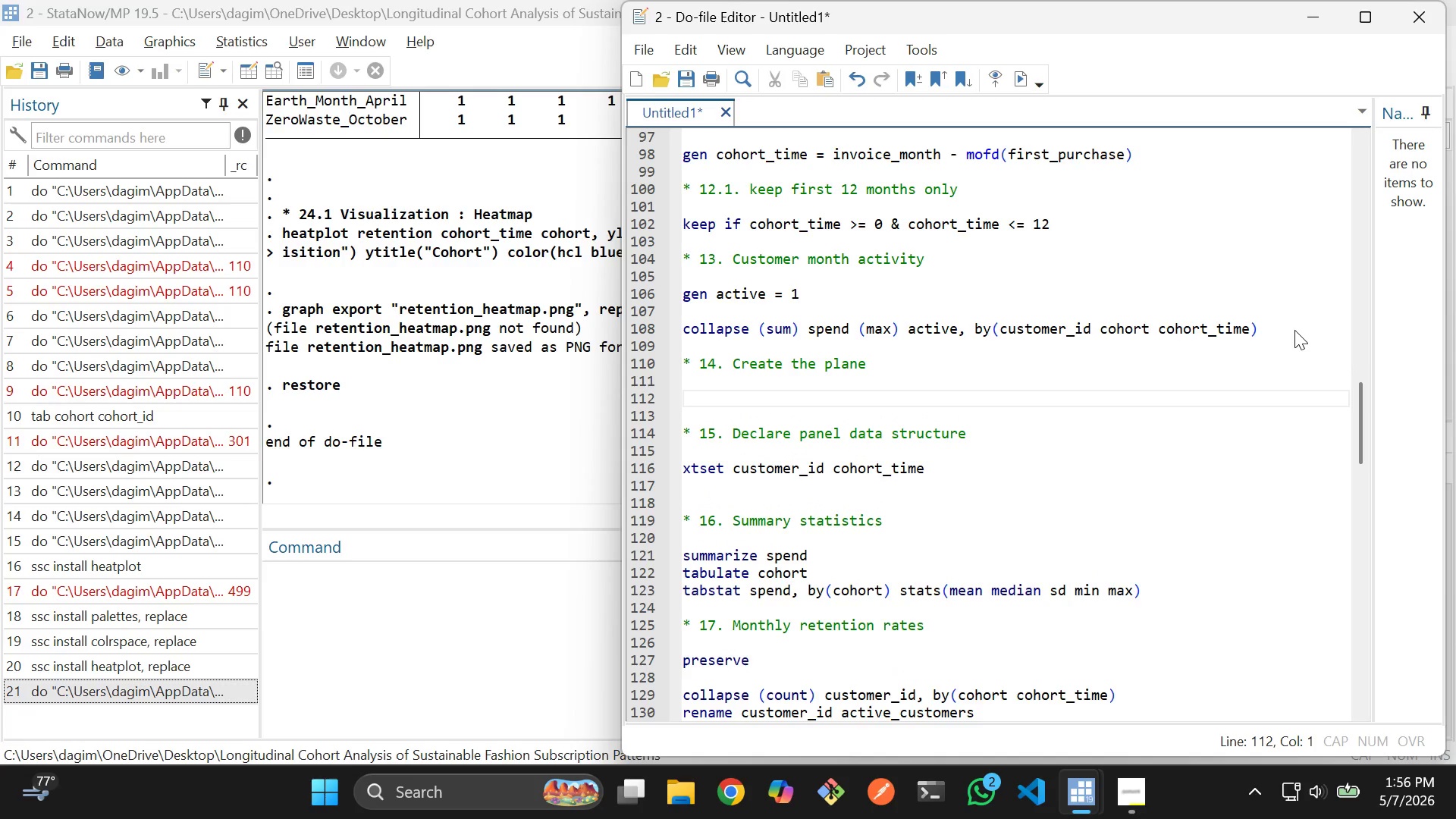 
key(X)
 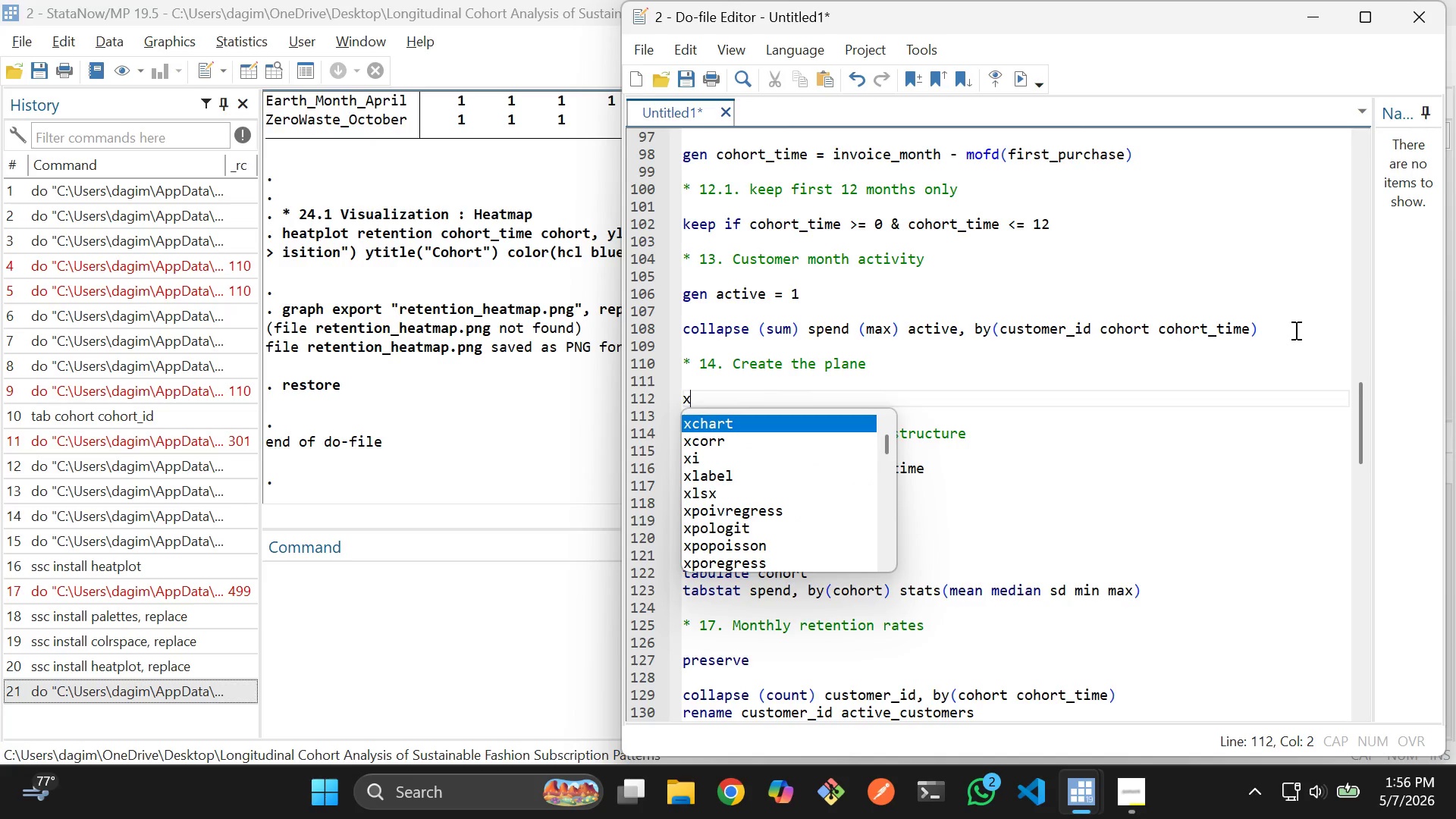 
key(Backspace)
 